 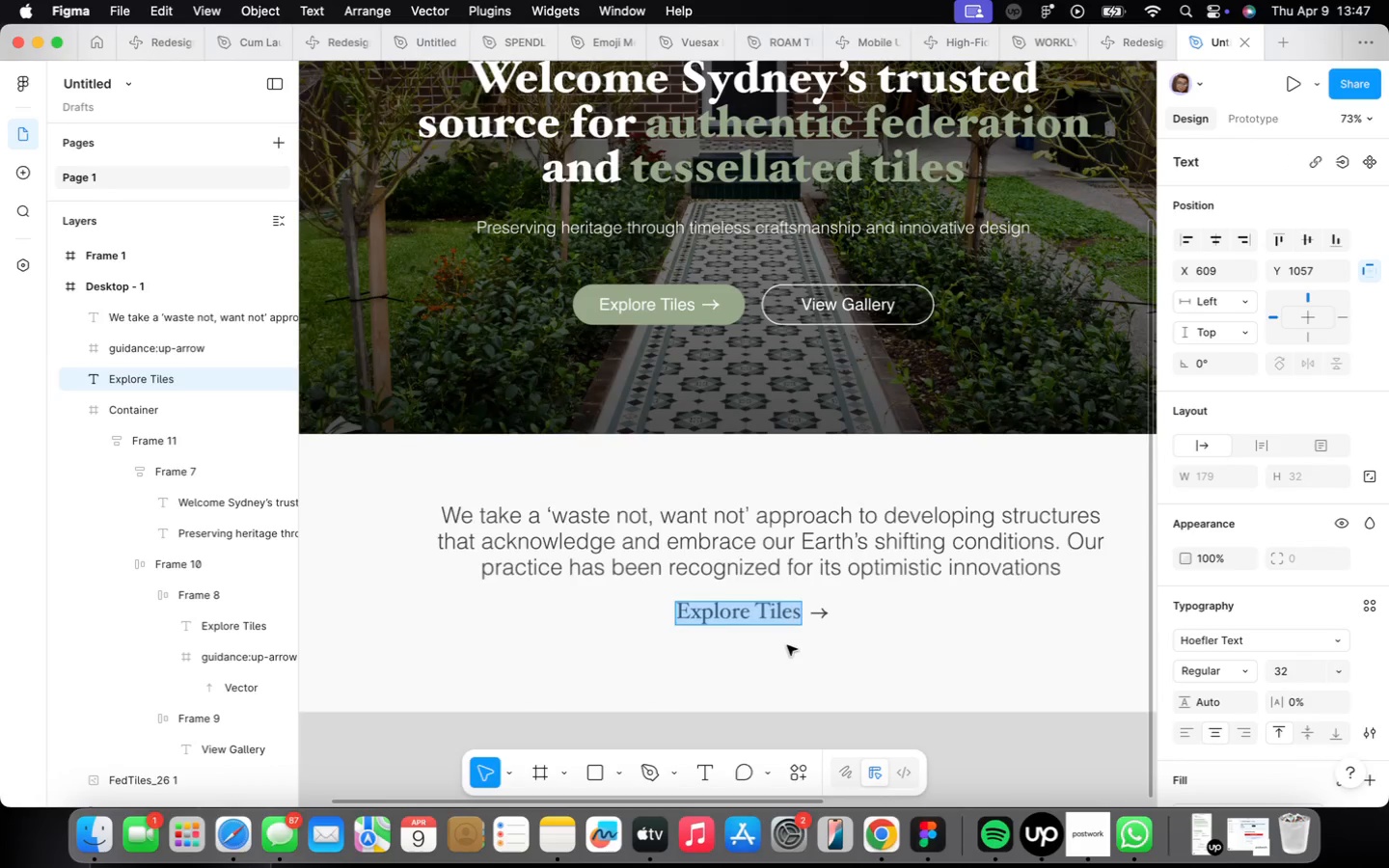 
left_click([796, 646])
 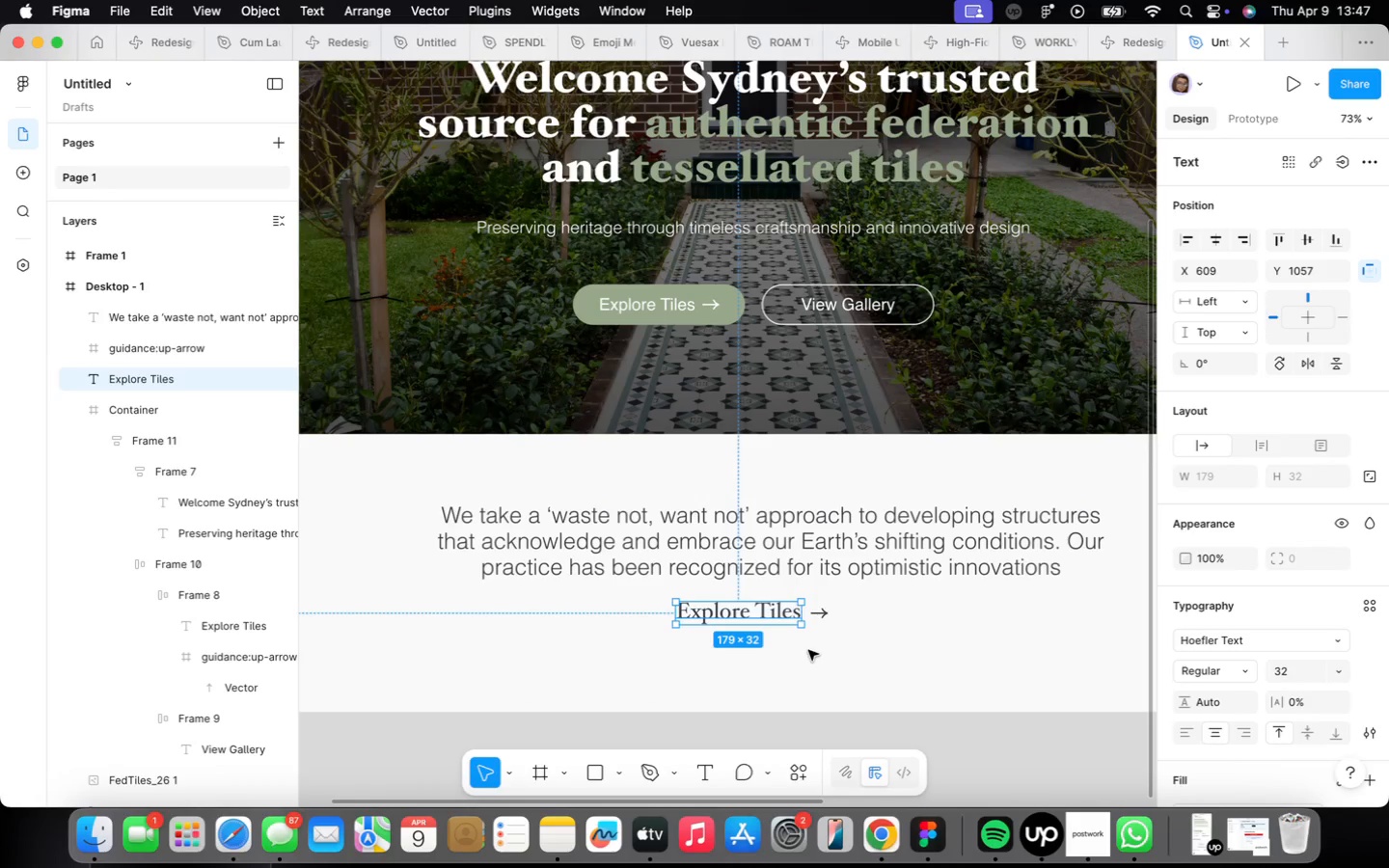 
scroll: coordinate [810, 618], scroll_direction: up, amount: 7.0
 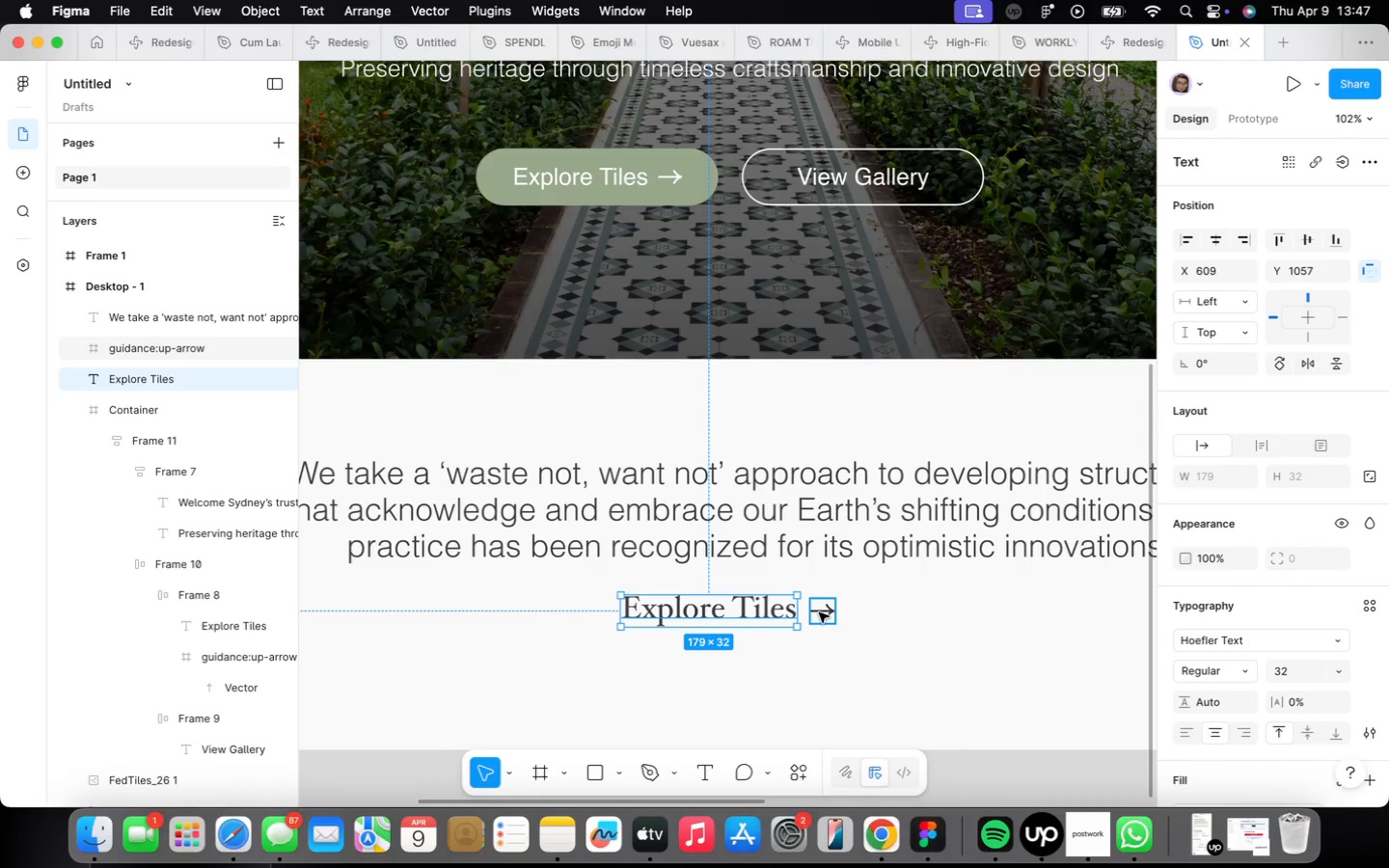 
hold_key(key=ShiftLeft, duration=0.46)
left_click([819, 612])
 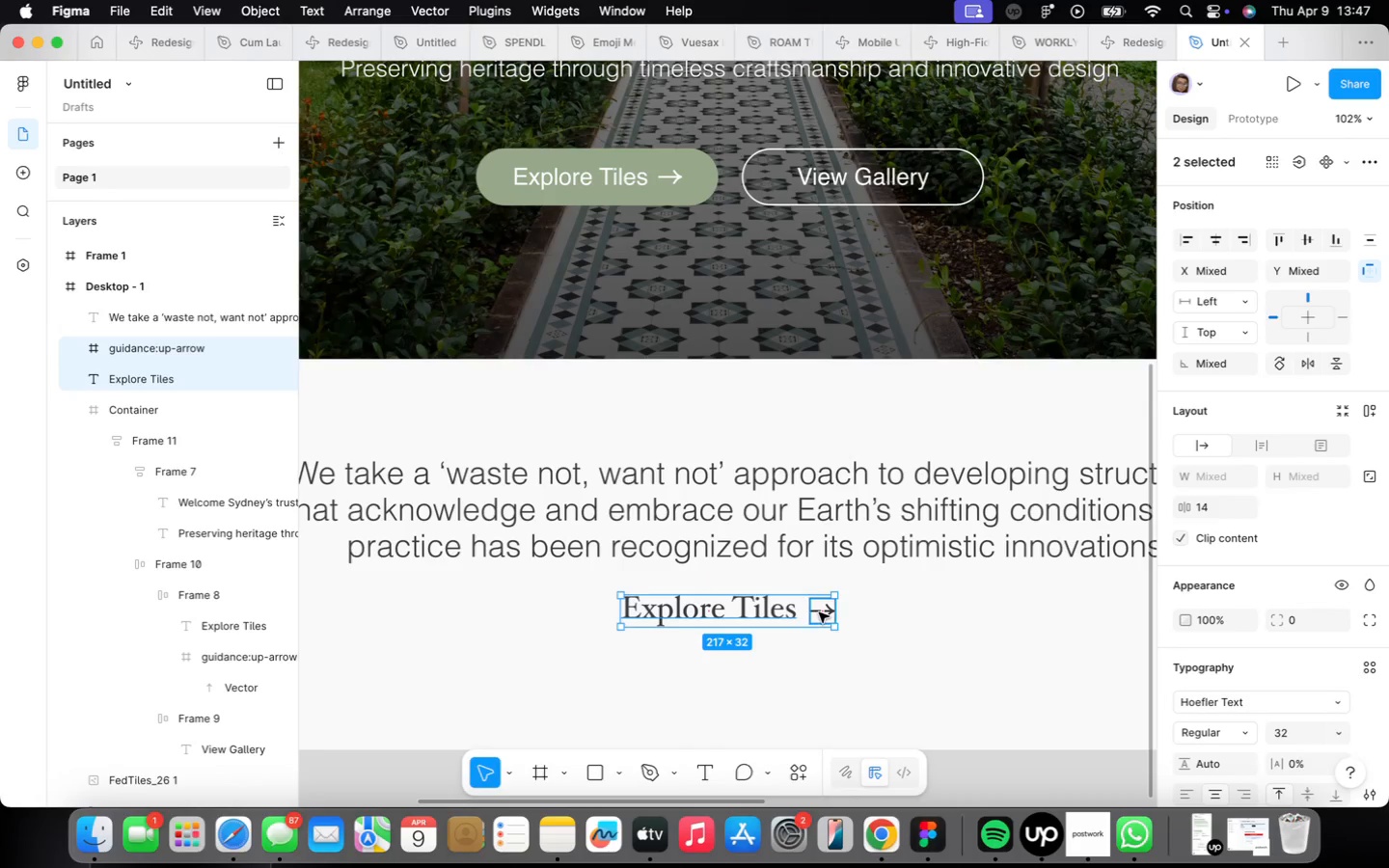 
key(Shift+A)
 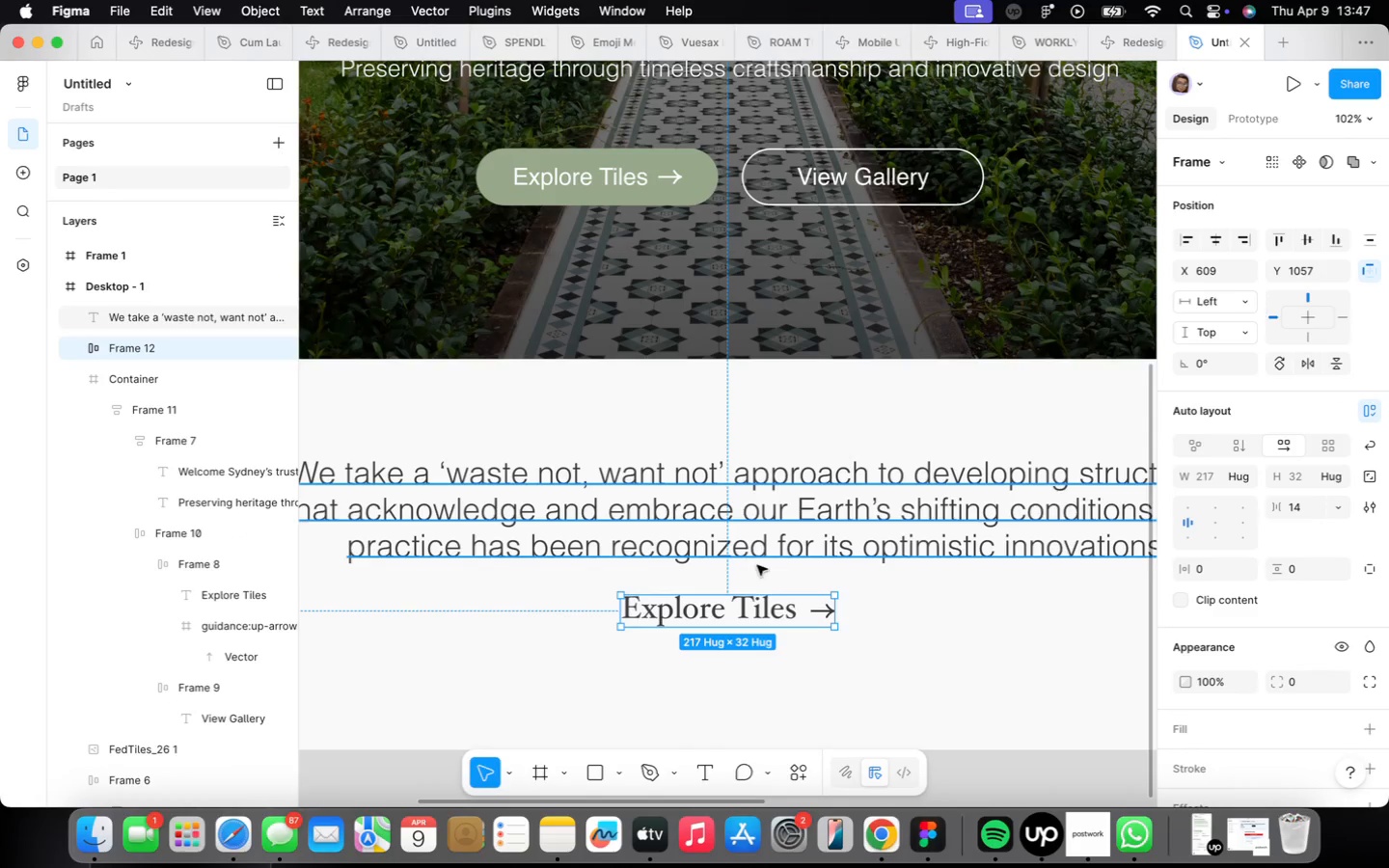 
left_click([754, 603])
 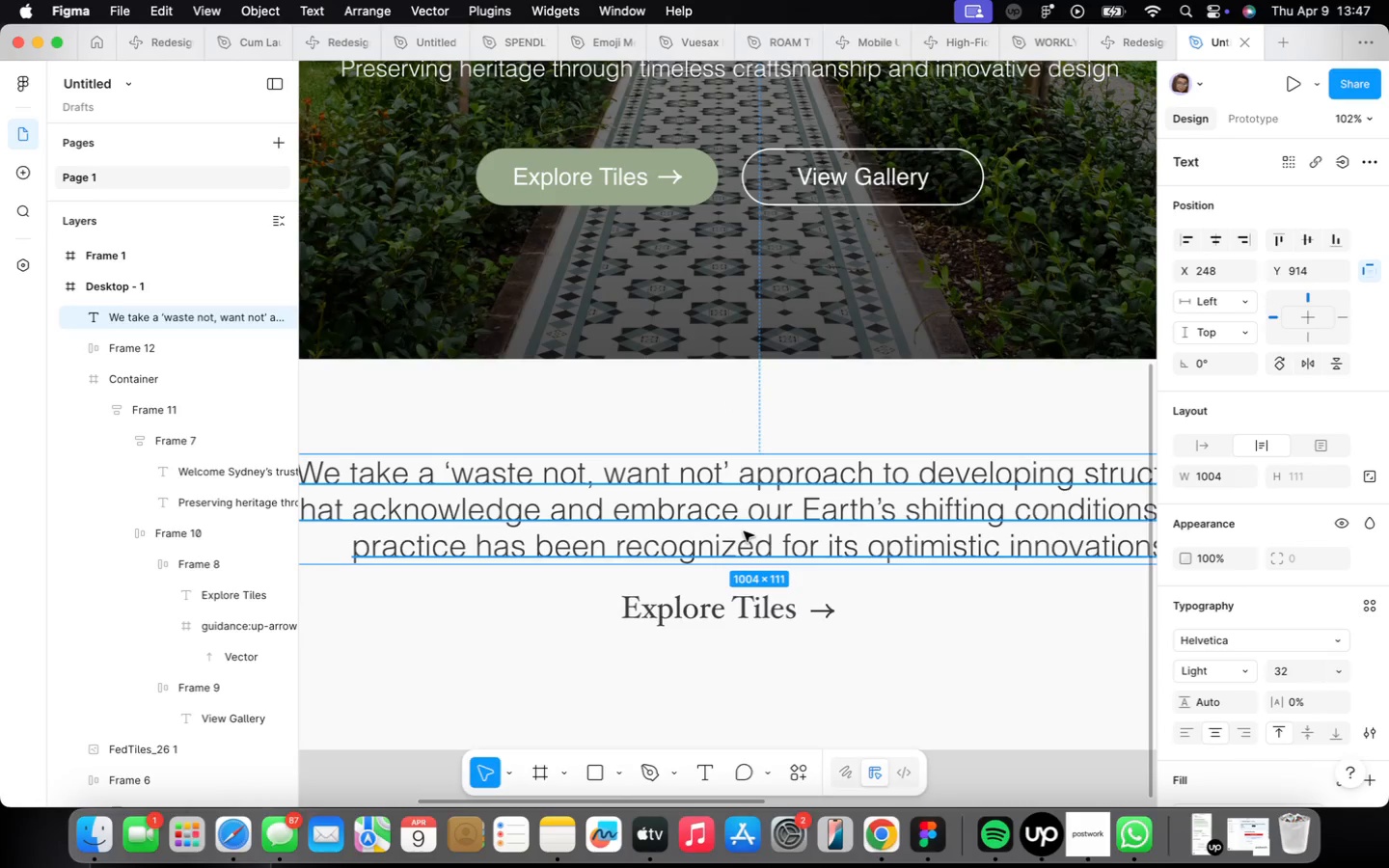 
scroll: coordinate [744, 531], scroll_direction: down, amount: 8.0
 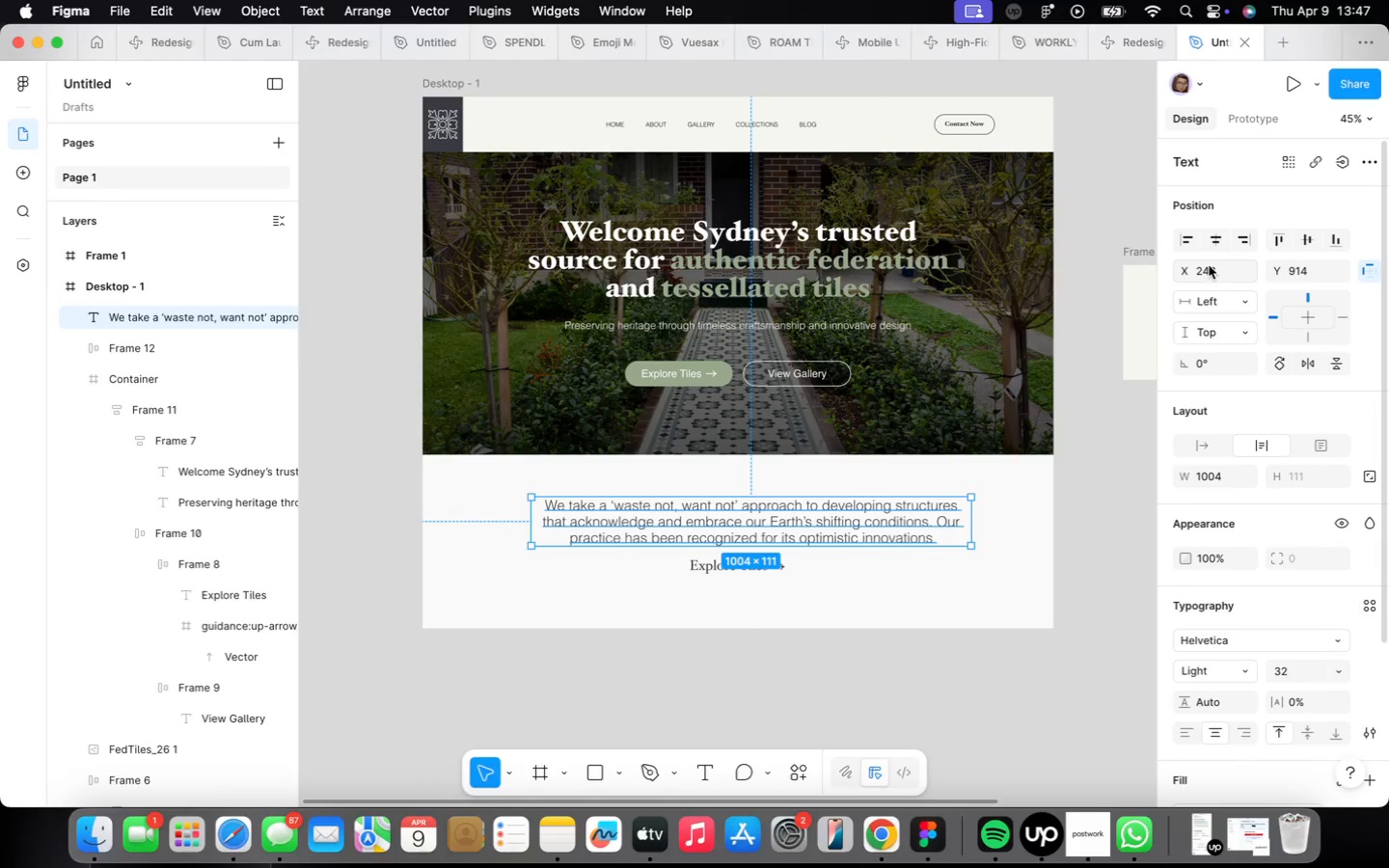 
left_click([1214, 239])
 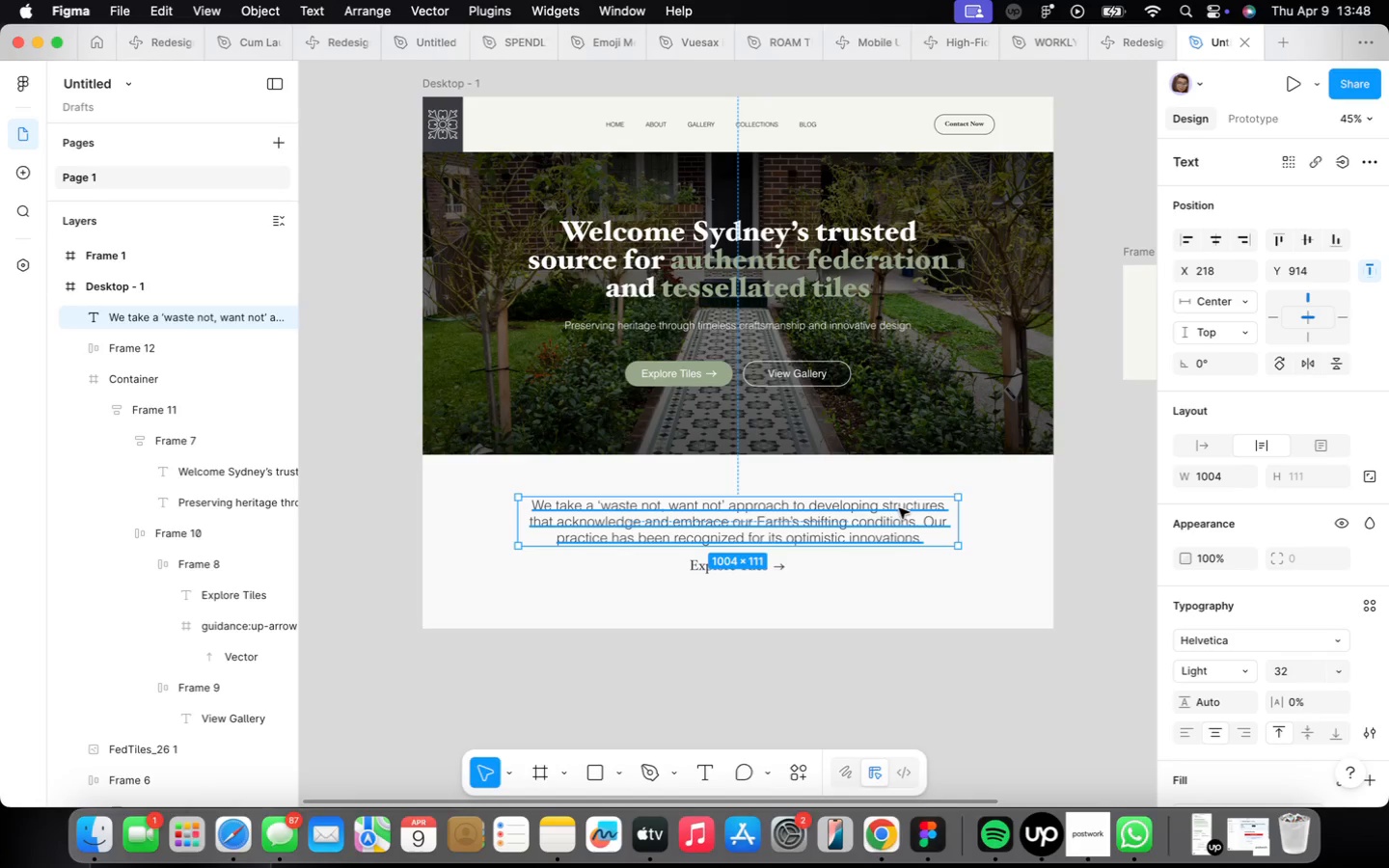 
wait(40.92)
 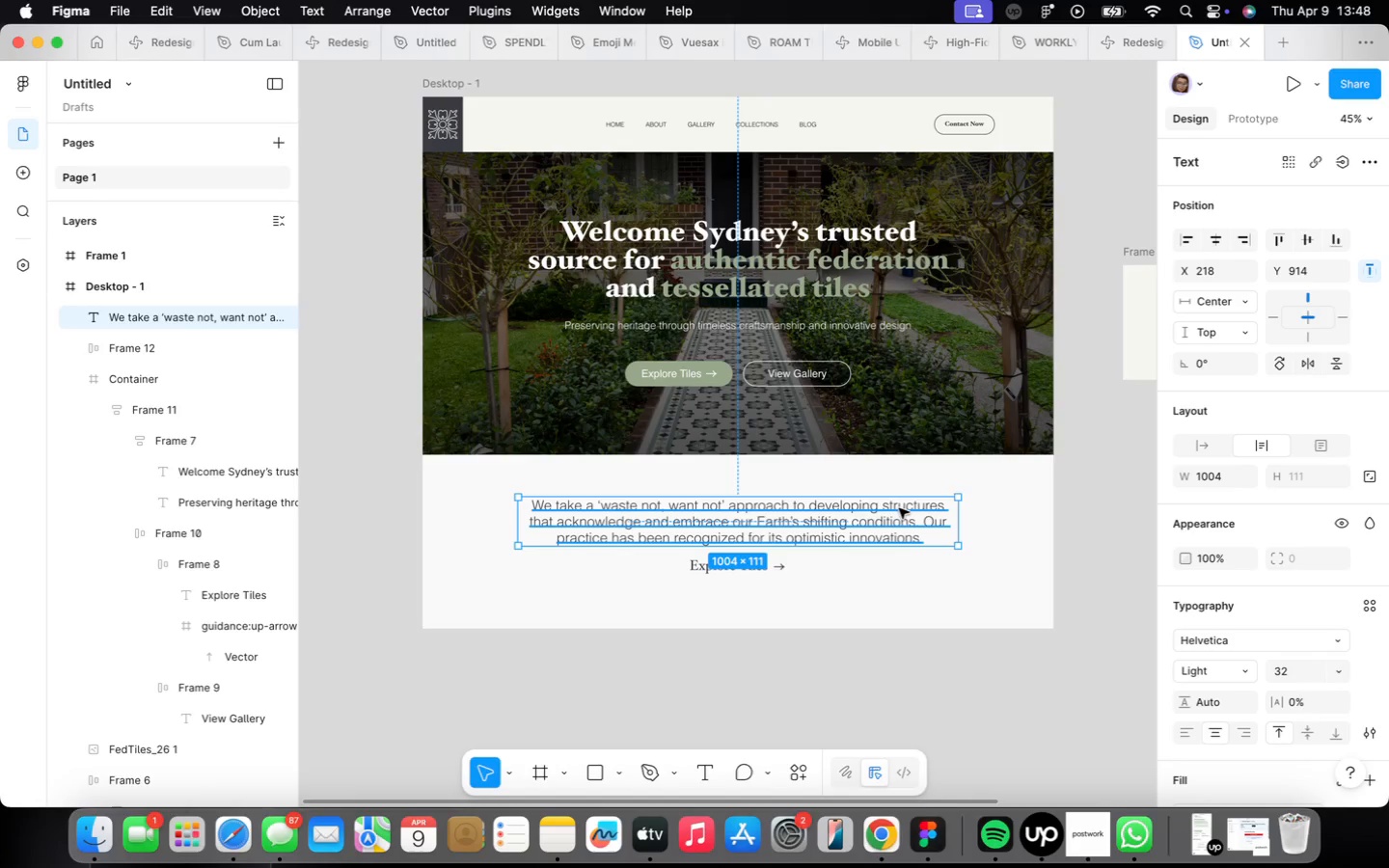 
left_click([889, 571])
 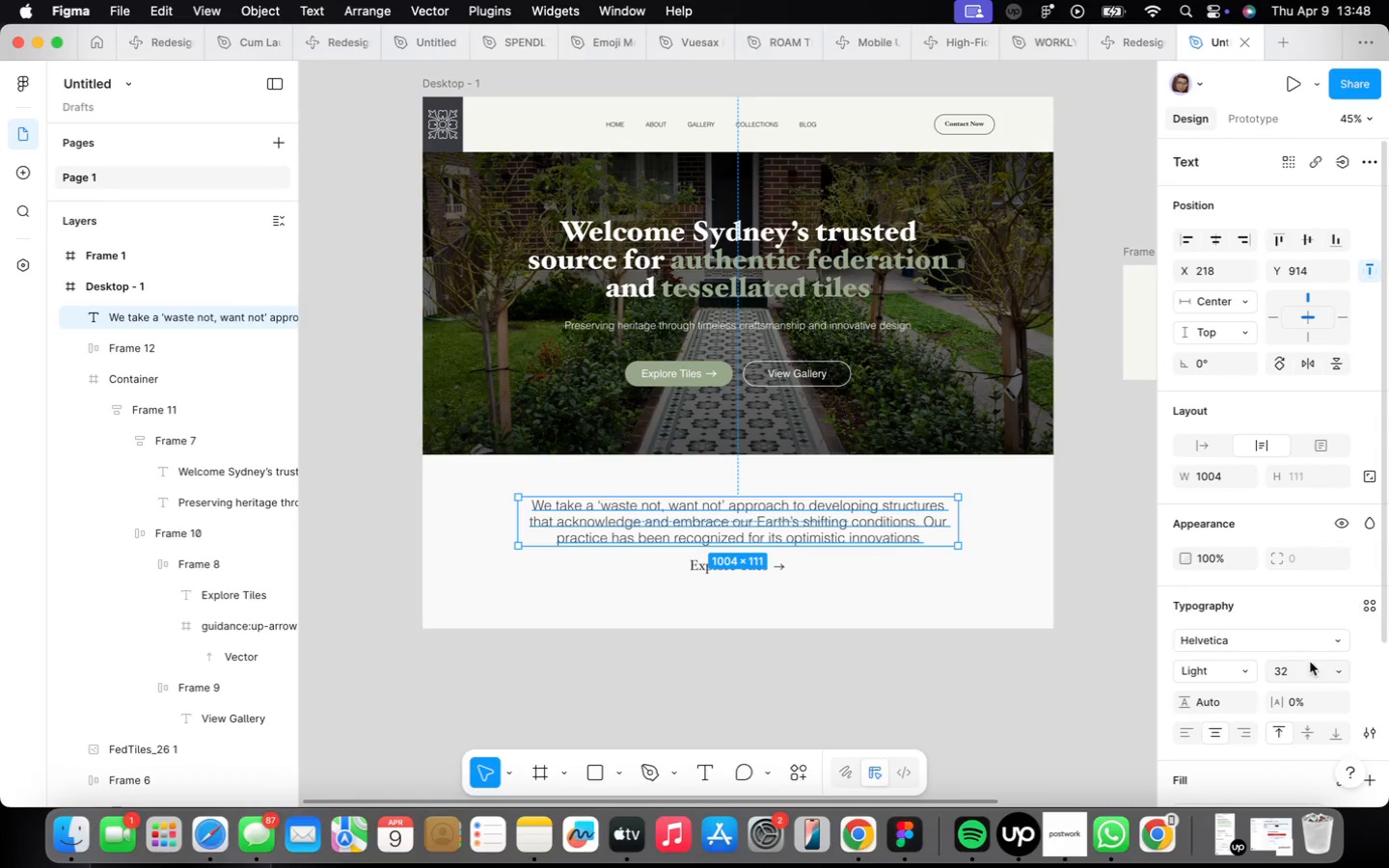 
wait(6.29)
 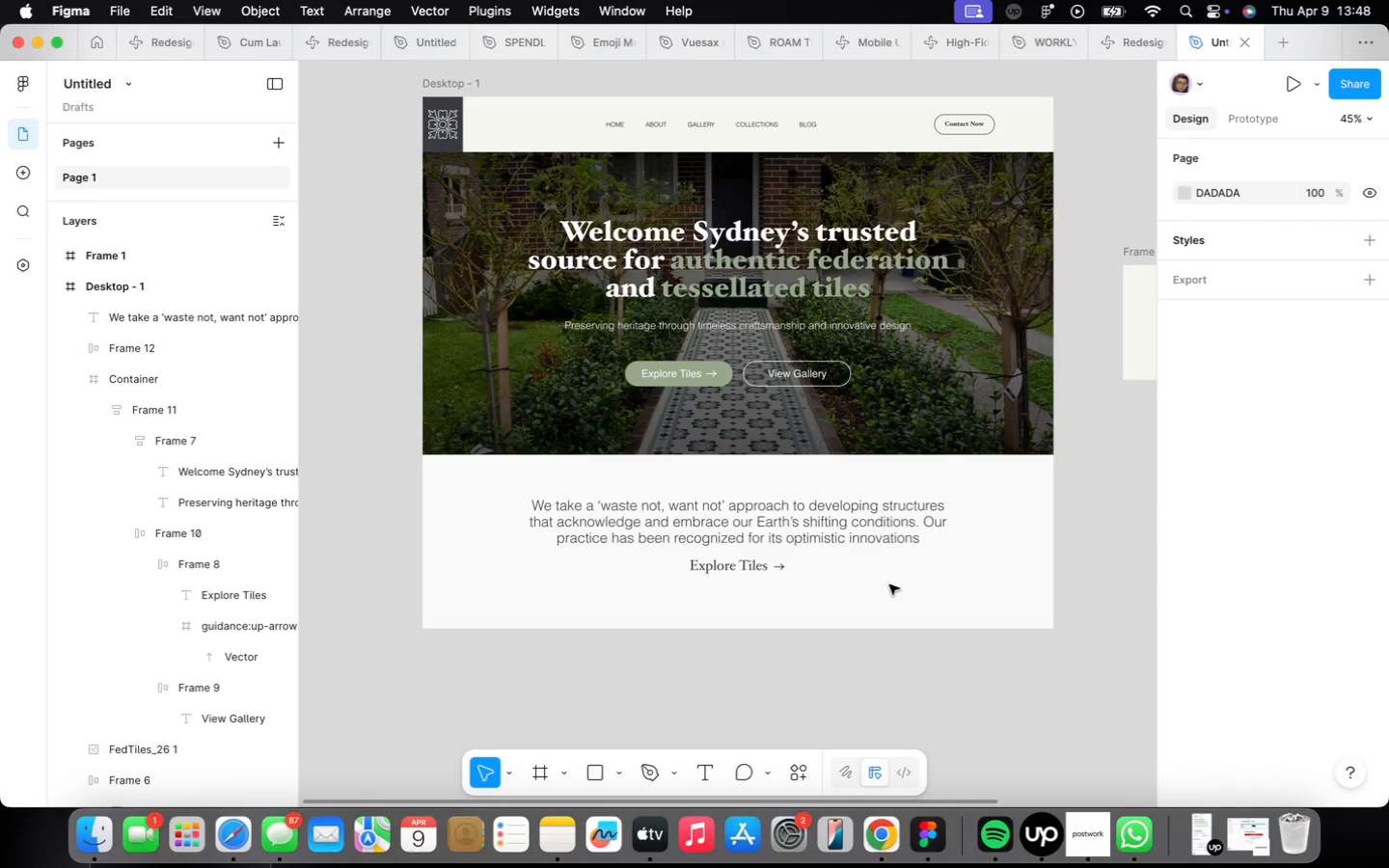 
left_click([1323, 646])
 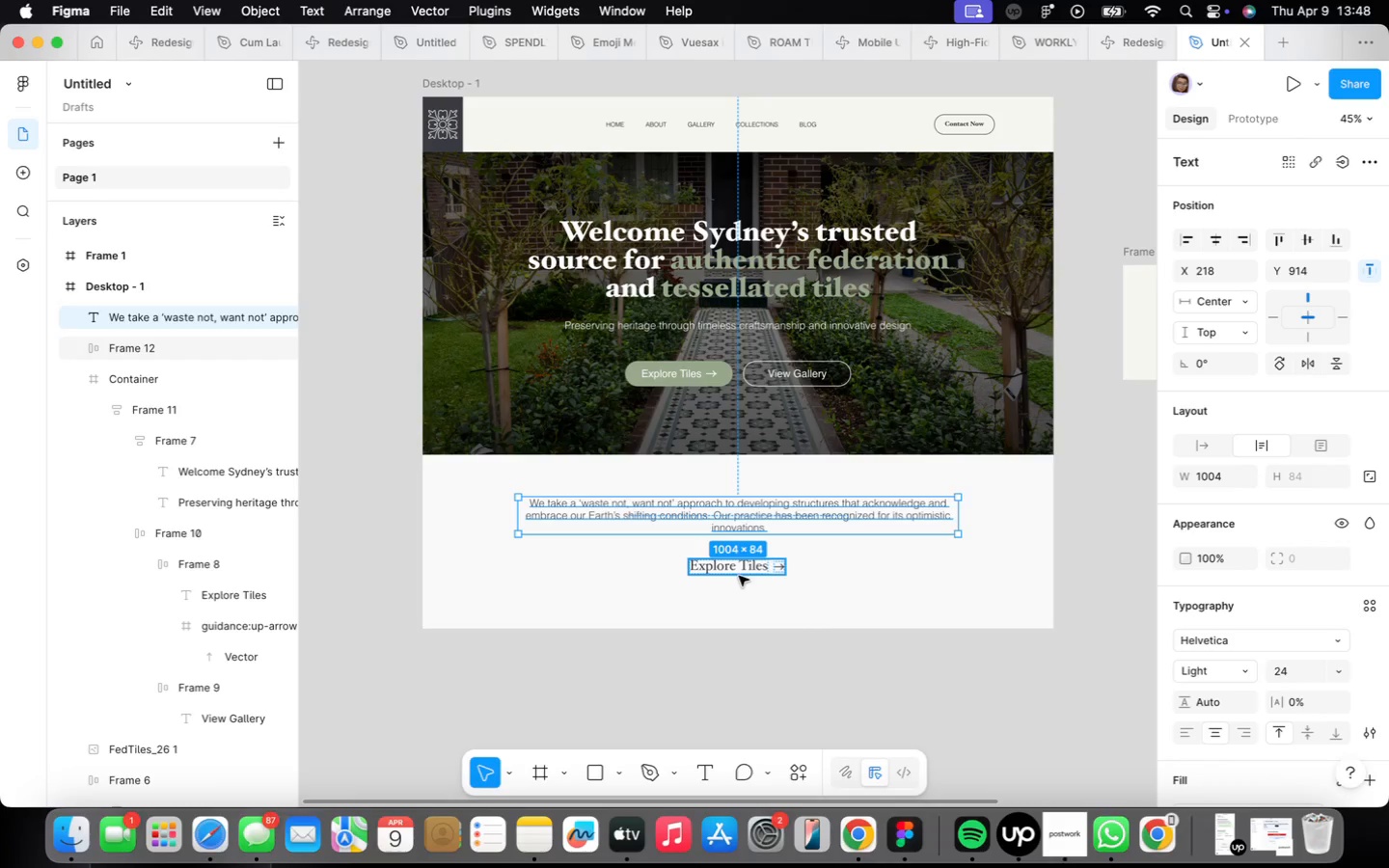 
left_click([734, 561])
 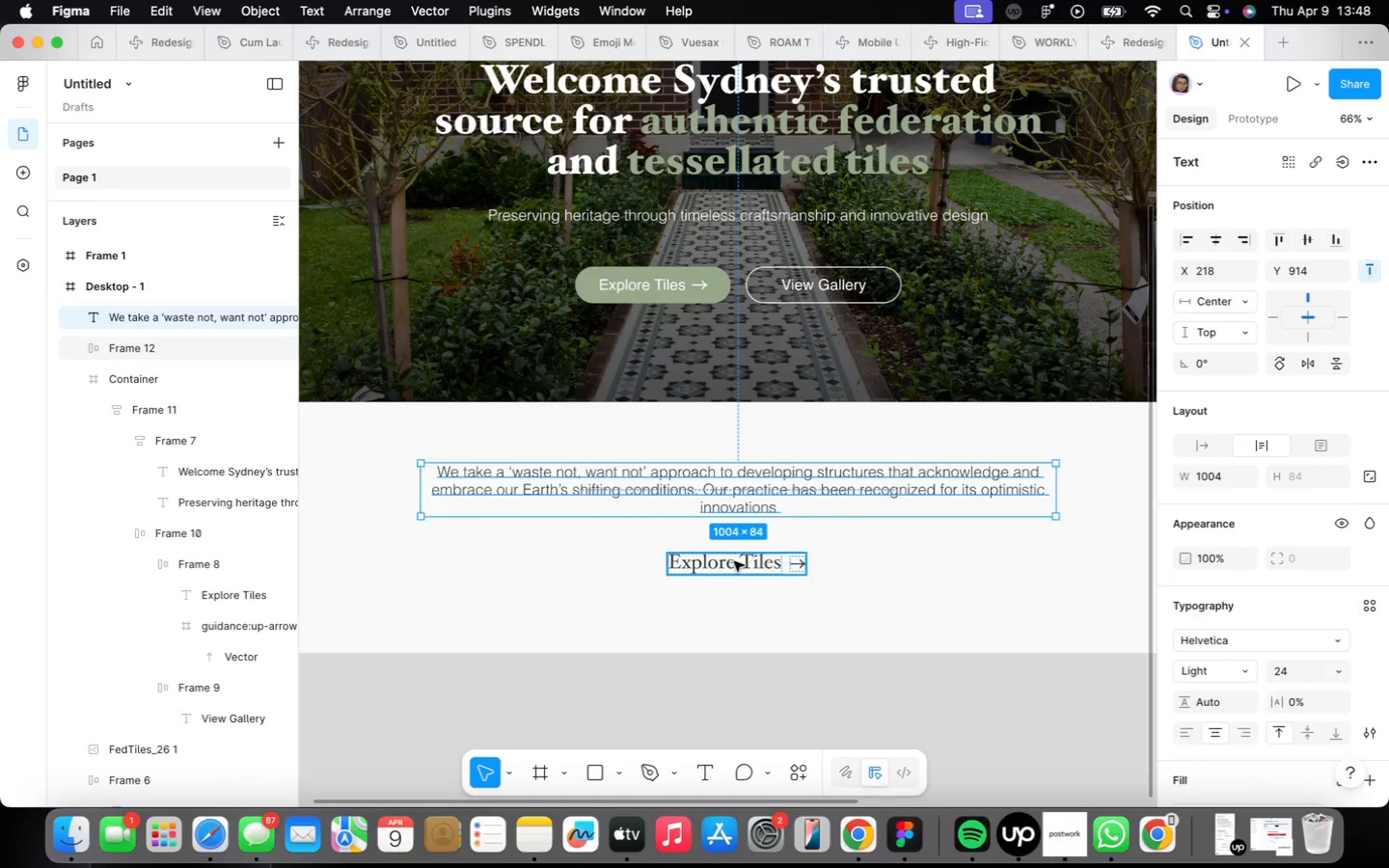 
scroll: coordinate [736, 573], scroll_direction: up, amount: 3.0
 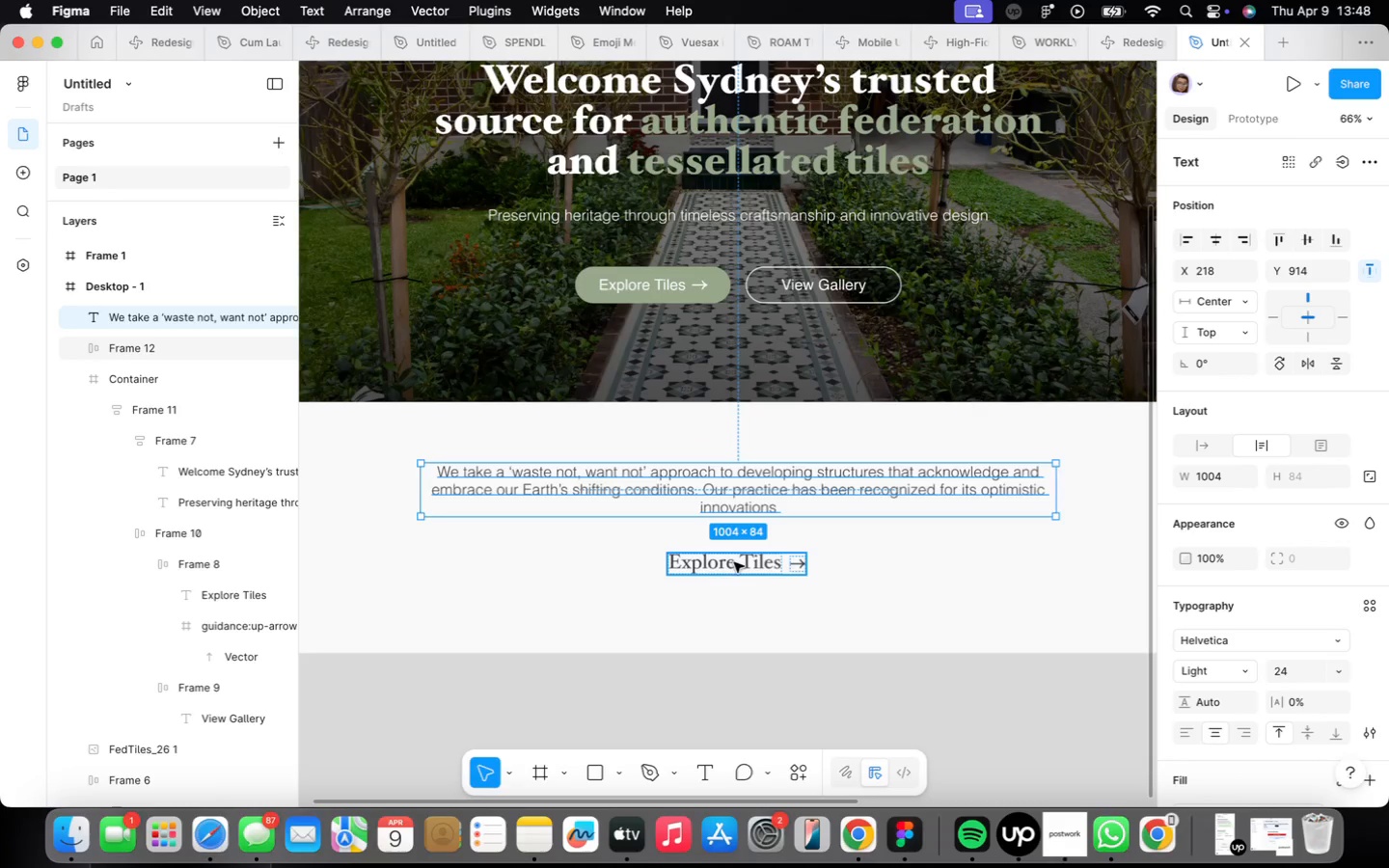 
double_click([734, 561])
 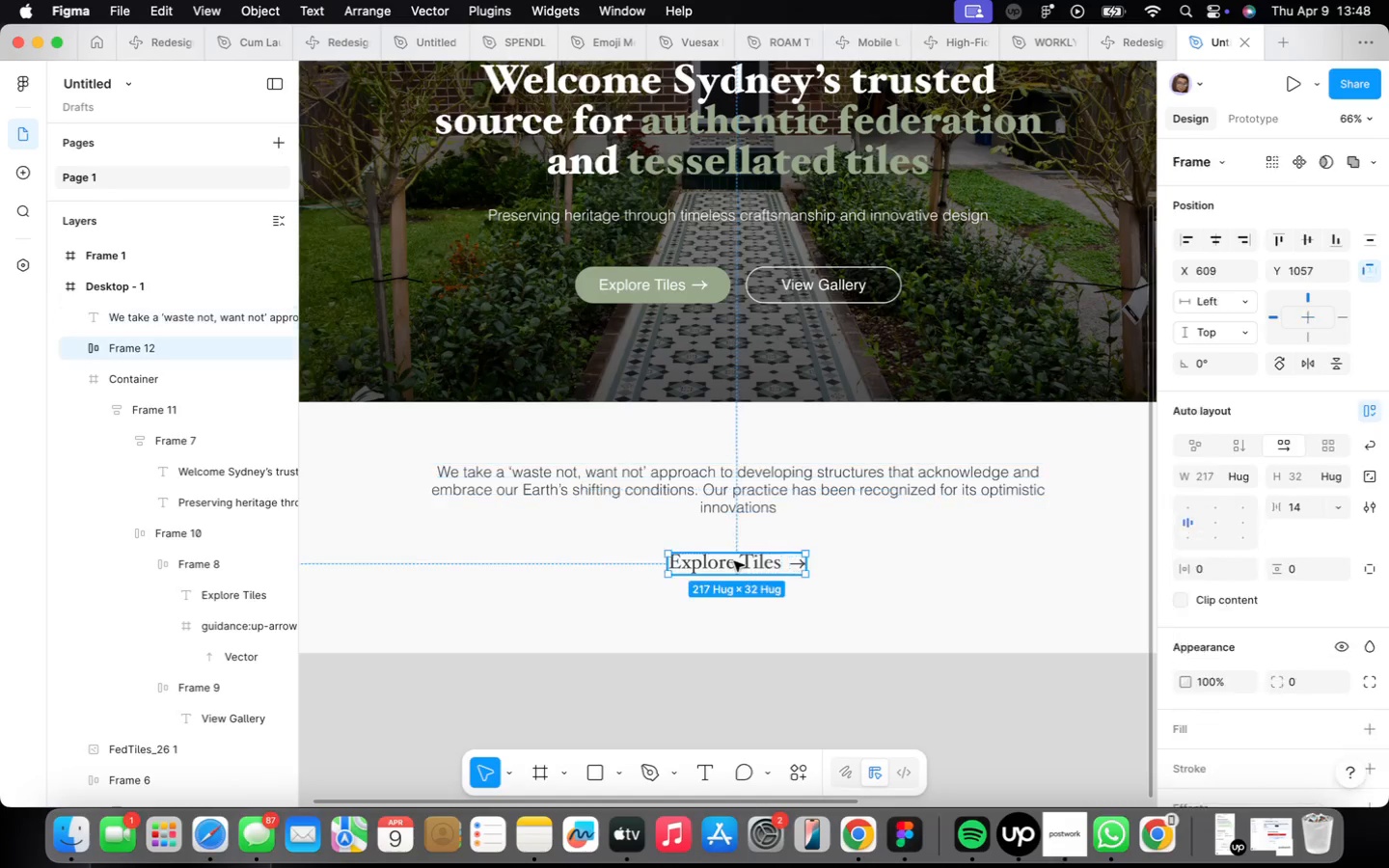 
triple_click([734, 561])
 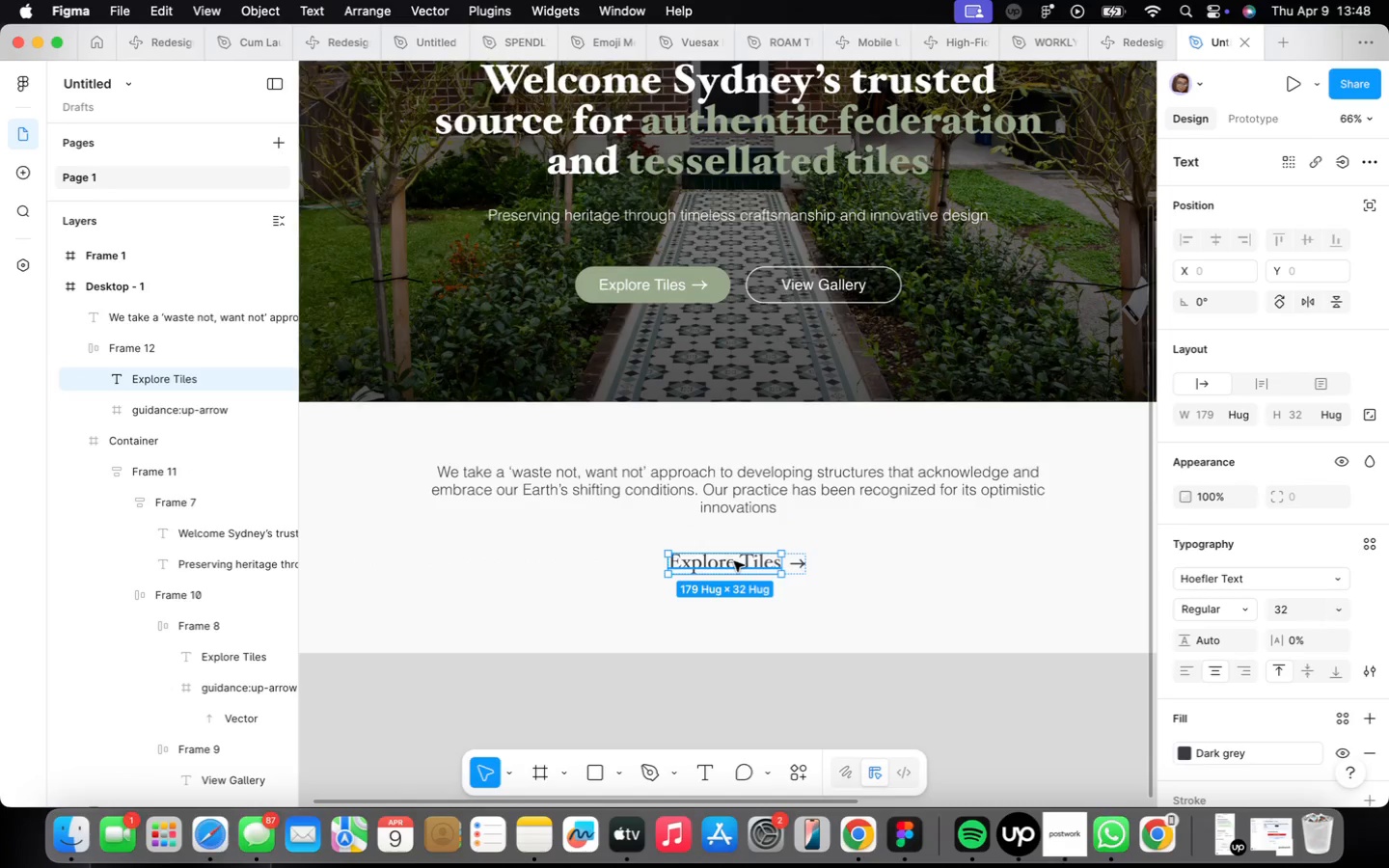 
triple_click([734, 561])
 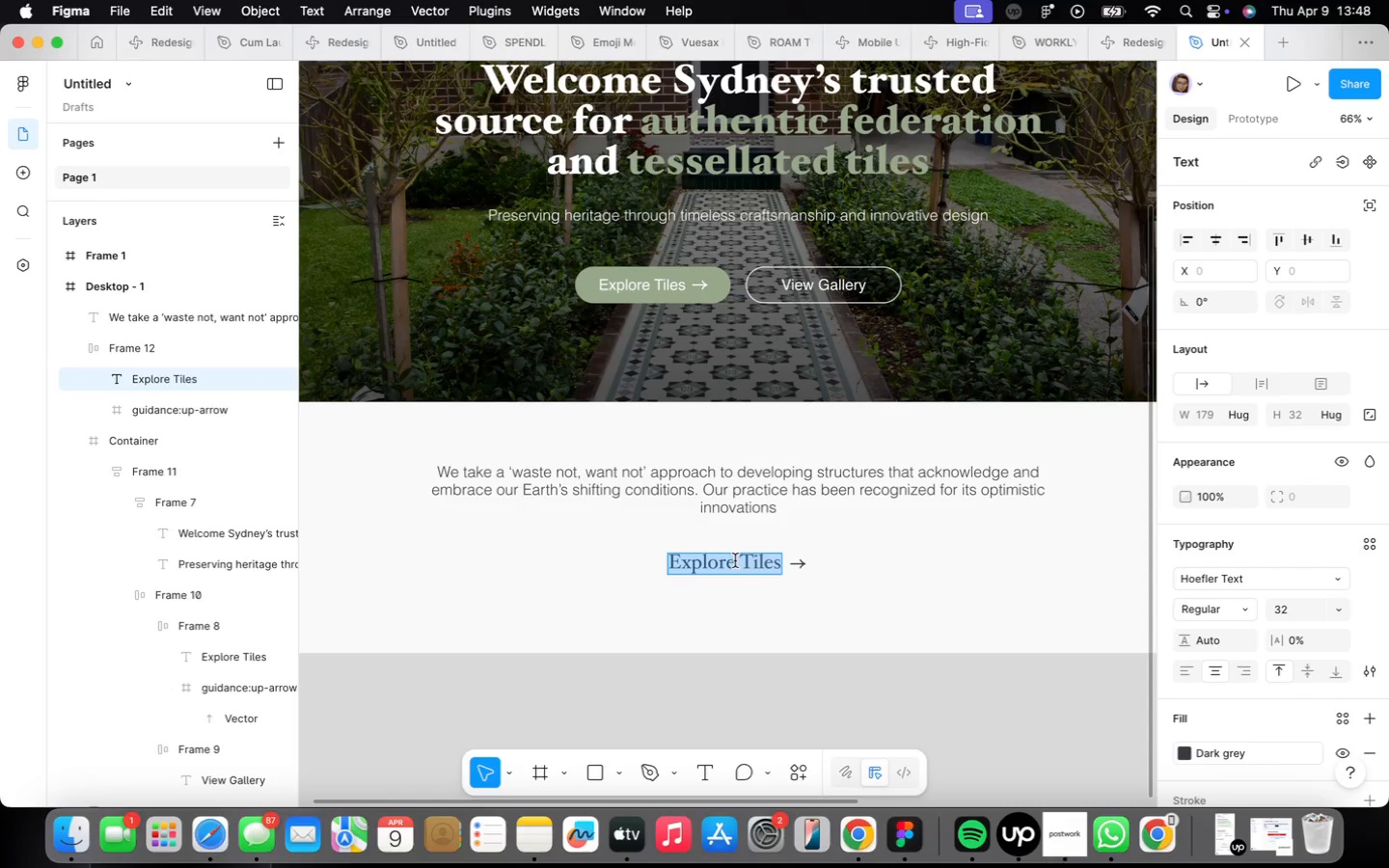 
type(Learn More)
 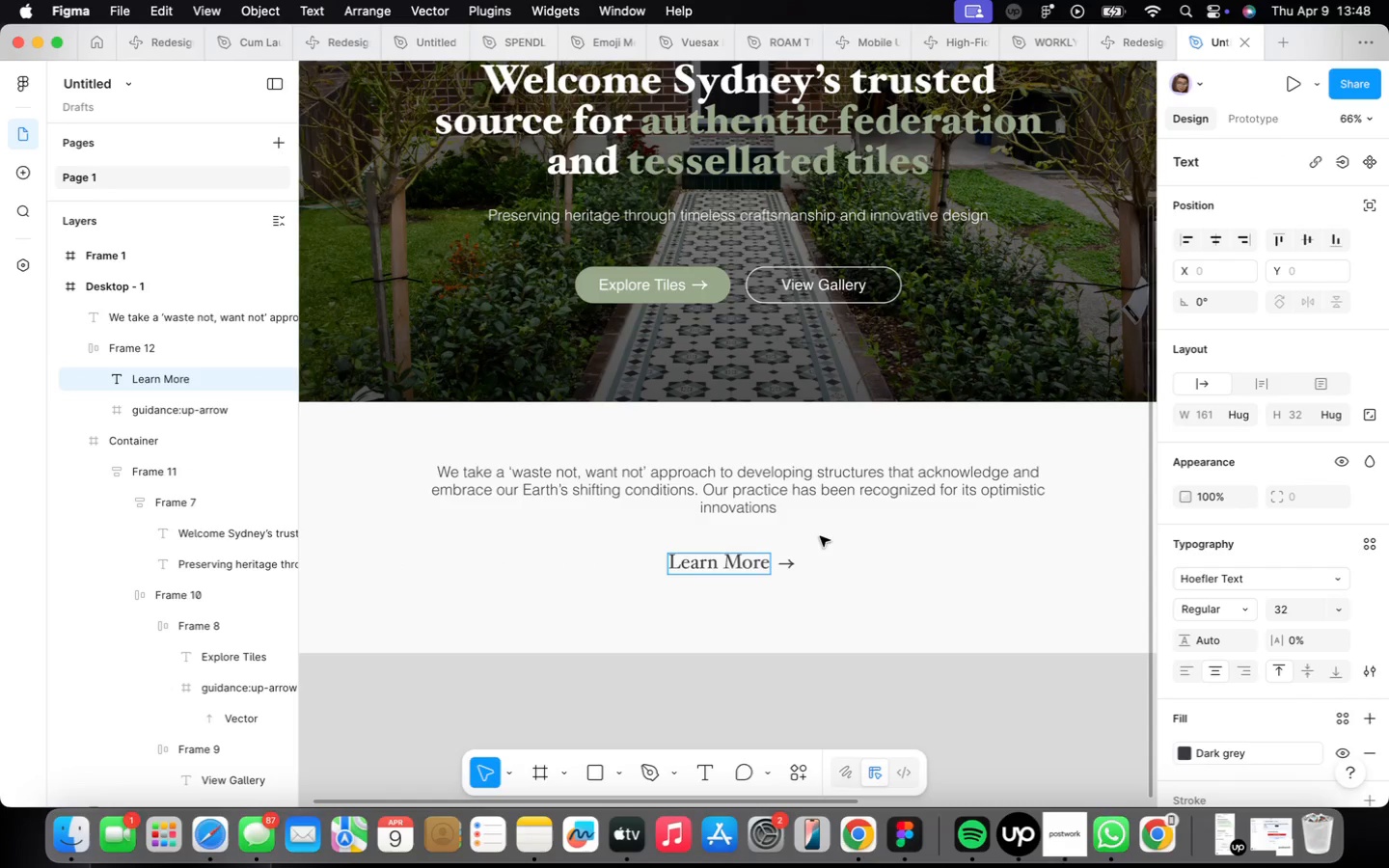 
left_click_drag(start_coordinate=[825, 552], to_coordinate=[831, 551])
 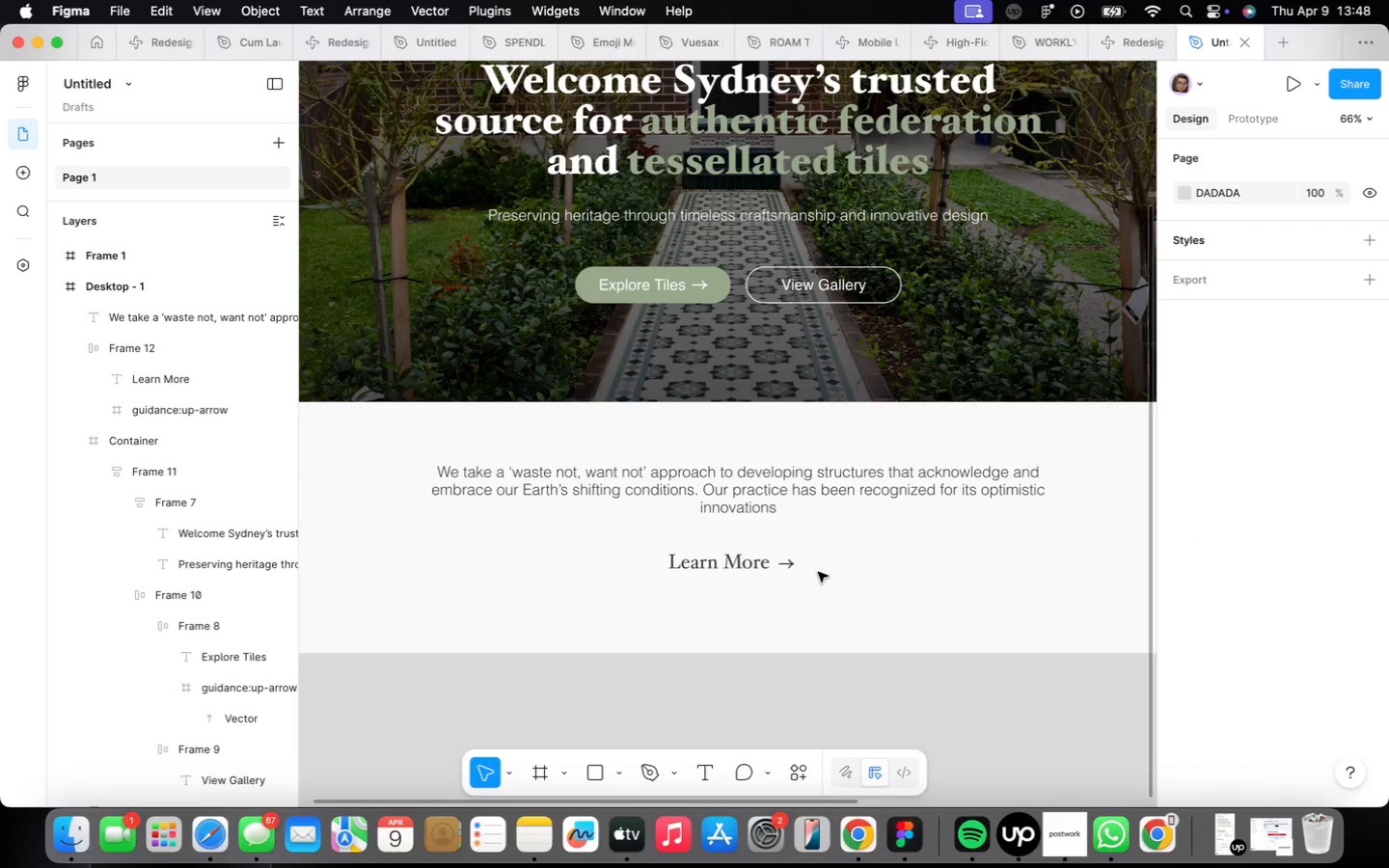 
scroll: coordinate [831, 576], scroll_direction: down, amount: 7.0
 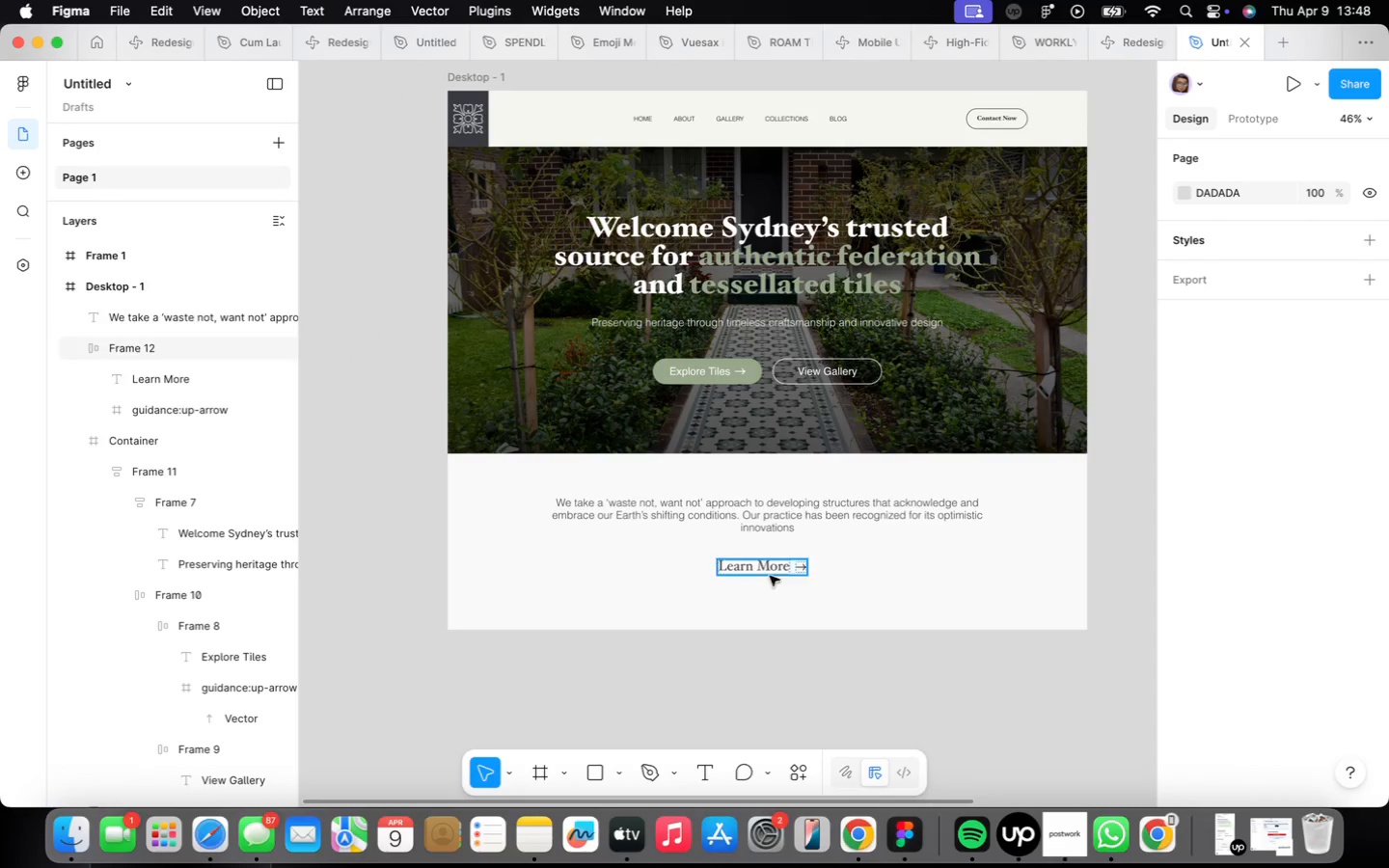 
left_click([761, 575])
 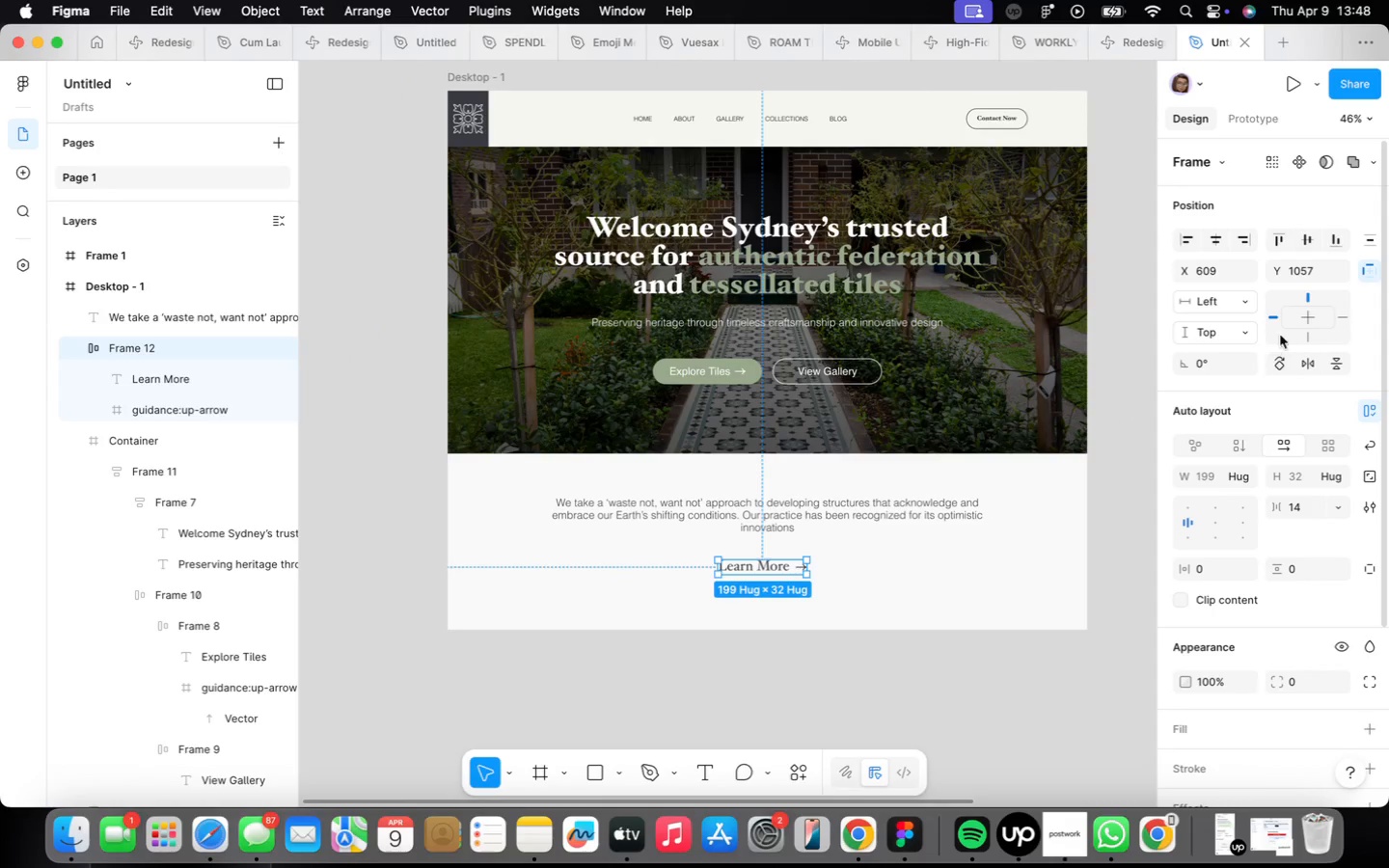 
scroll: coordinate [1245, 315], scroll_direction: up, amount: 22.0
 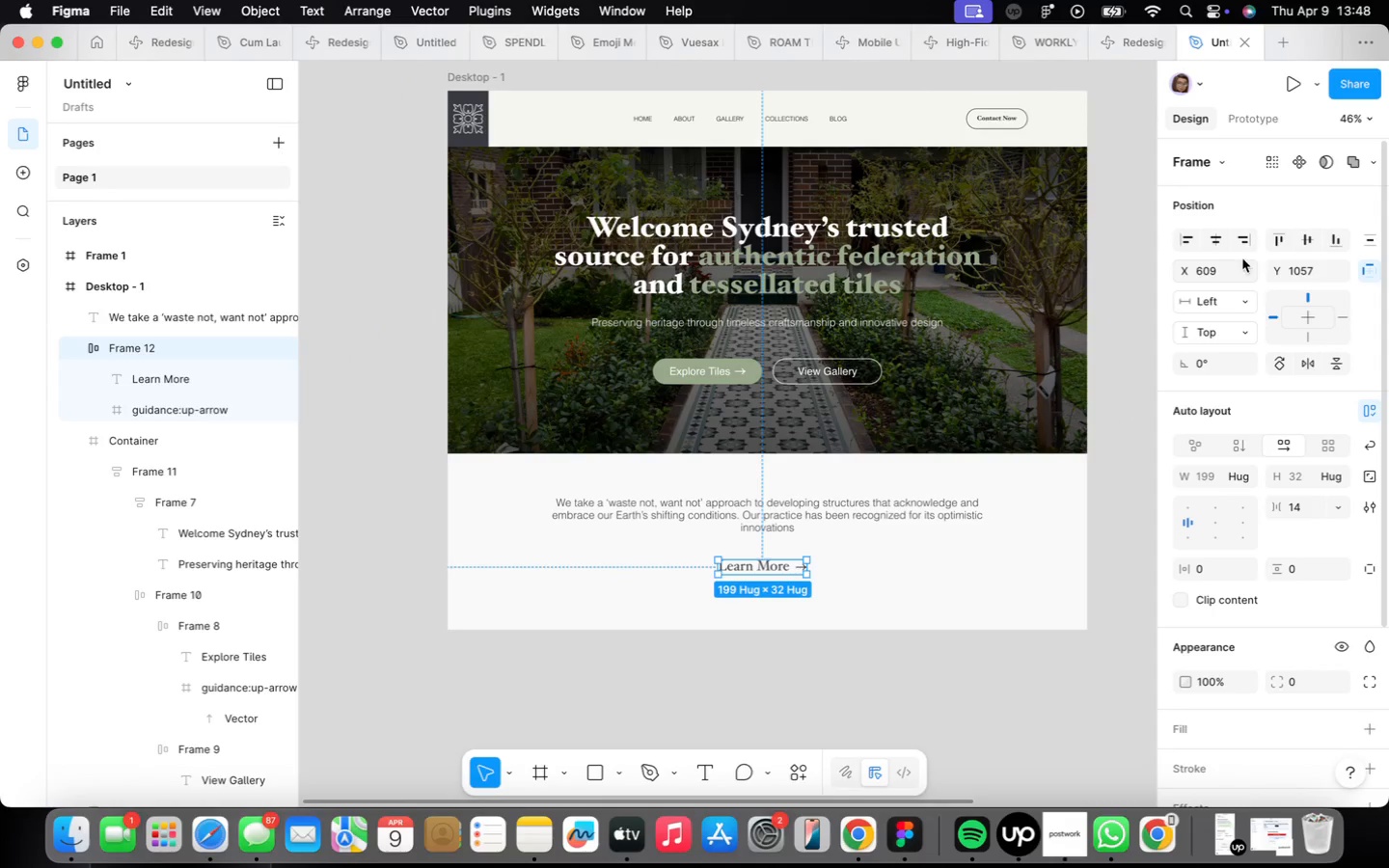 
left_click([1216, 240])
 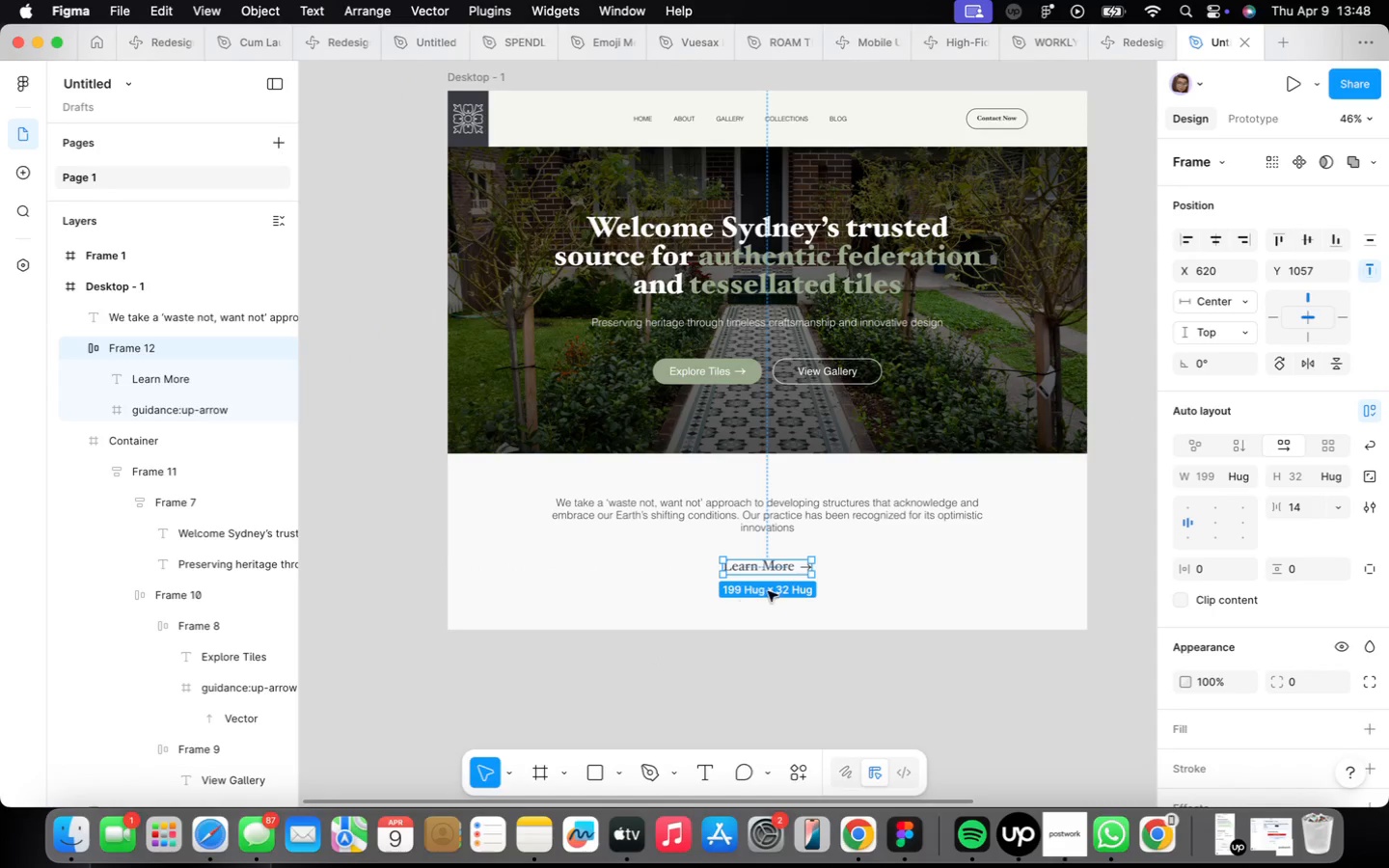 
scroll: coordinate [768, 591], scroll_direction: up, amount: 1.0
 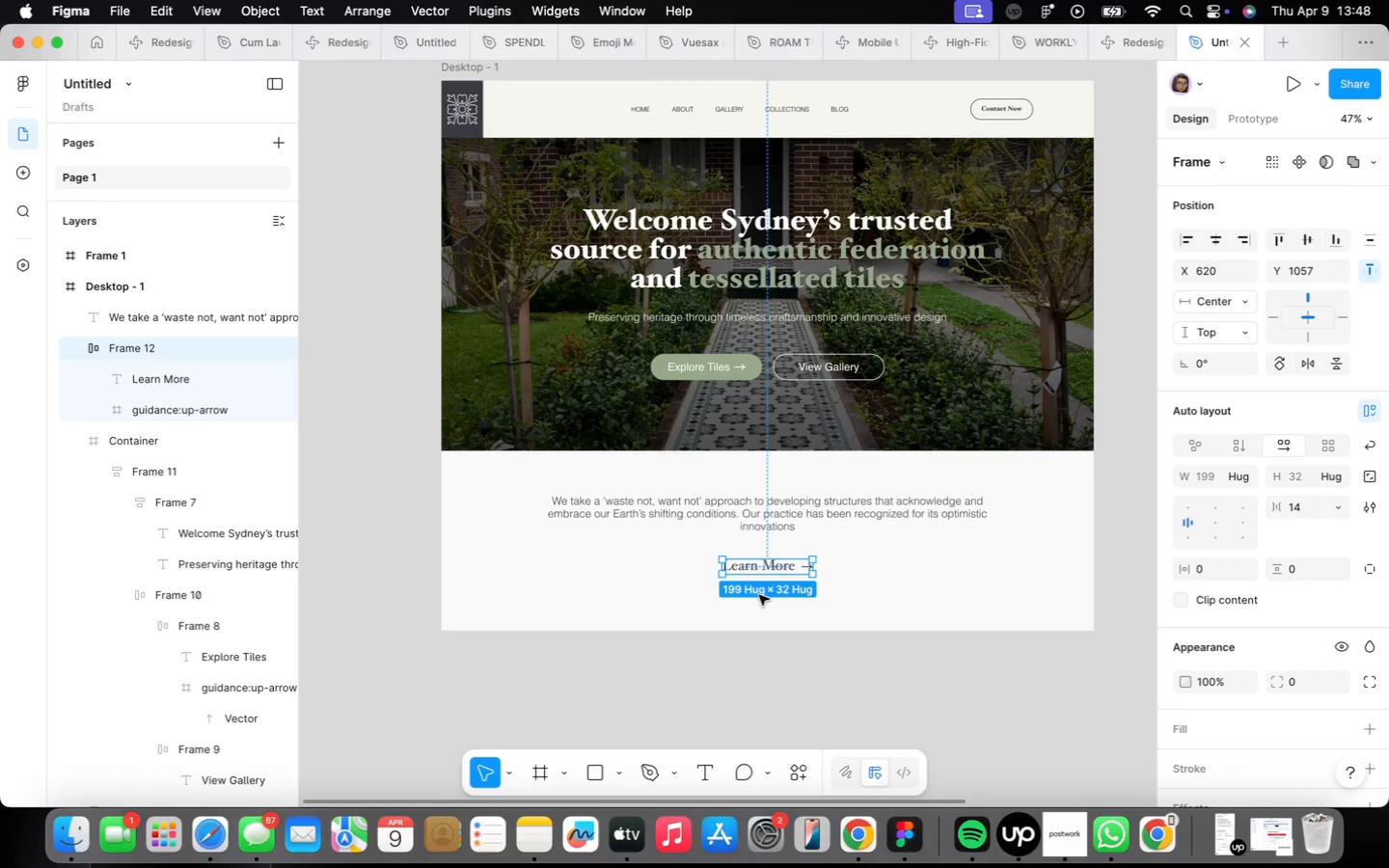 
wait(5.39)
 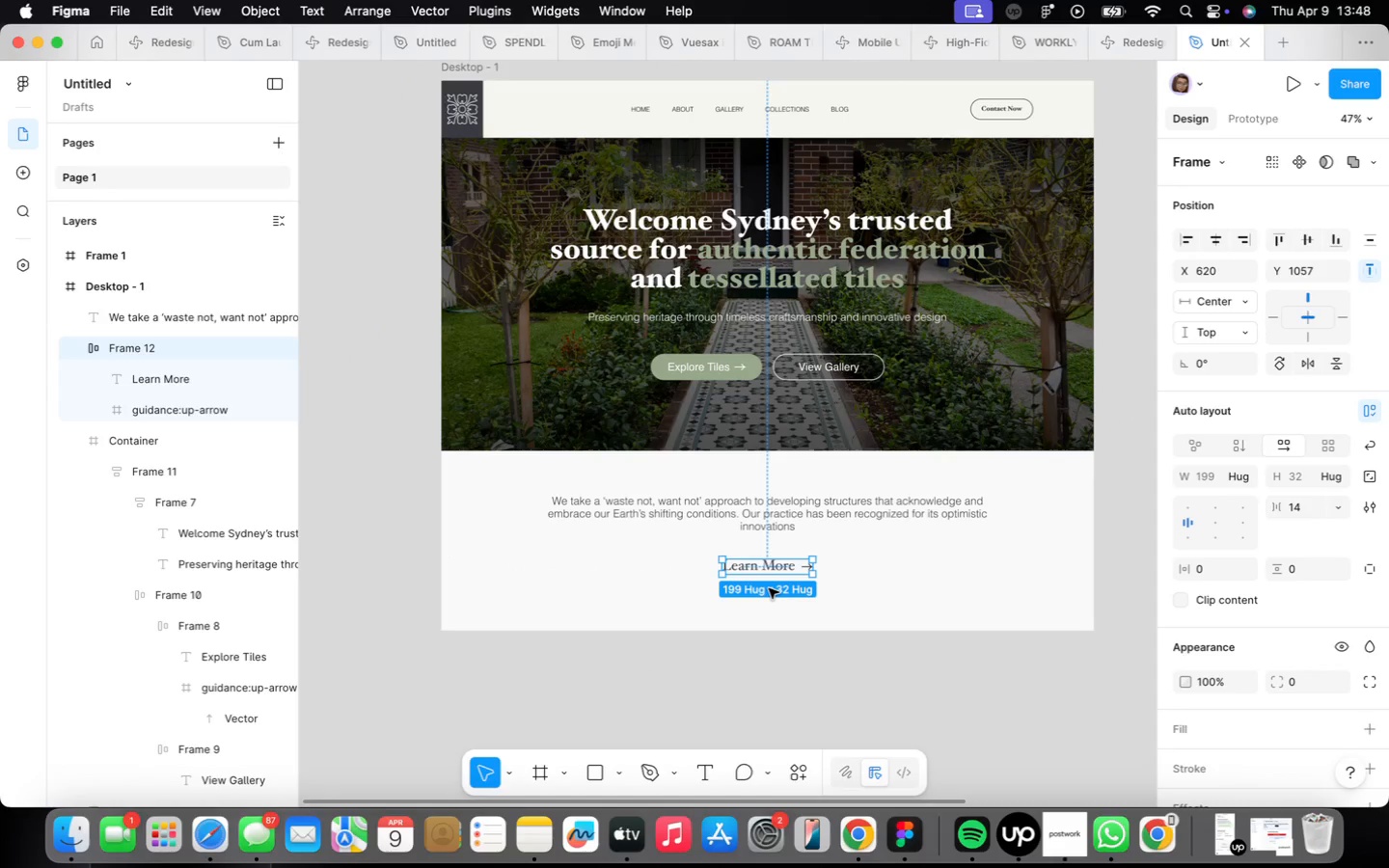 
left_click([787, 618])
 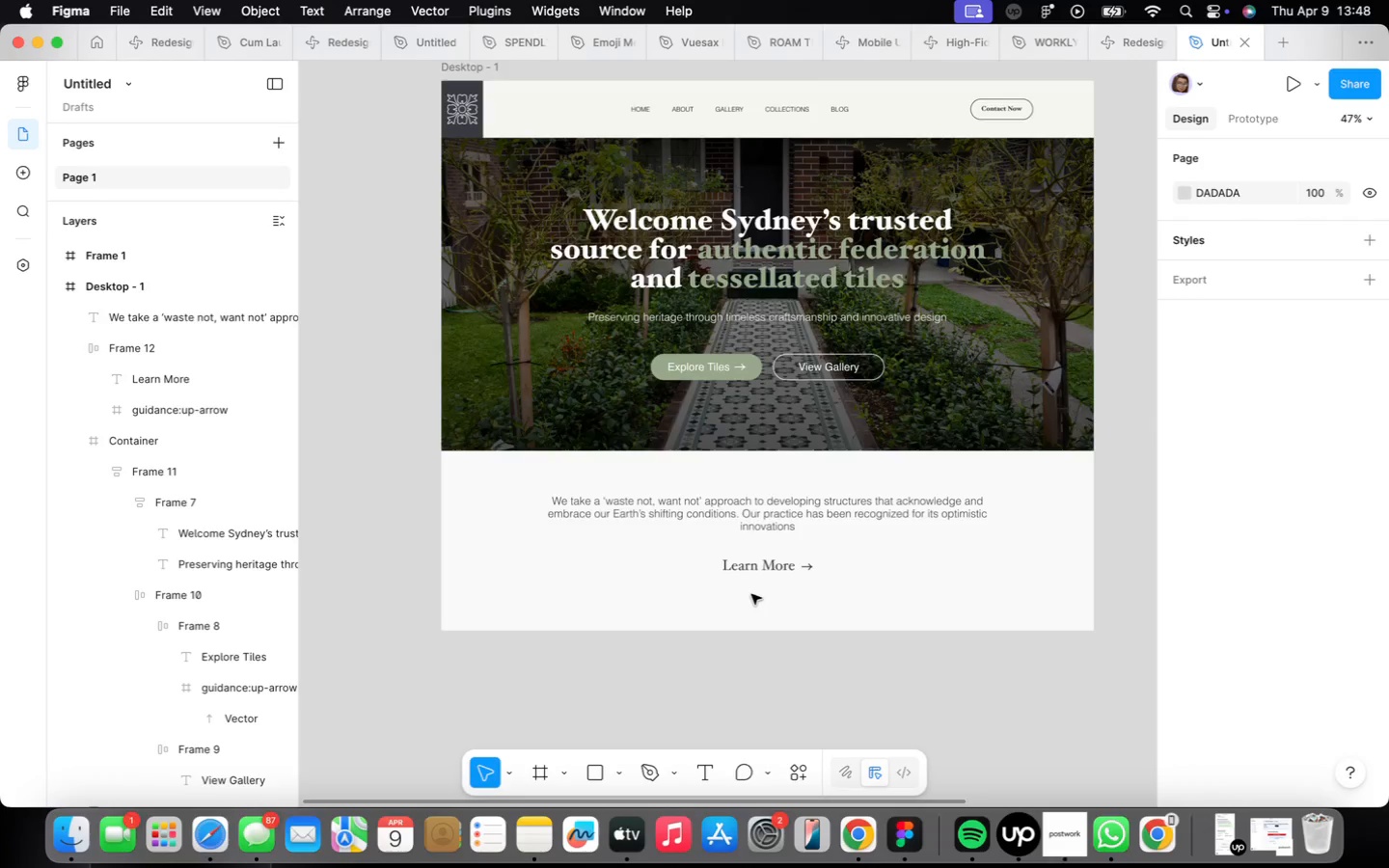 
scroll: coordinate [752, 593], scroll_direction: down, amount: 5.0
 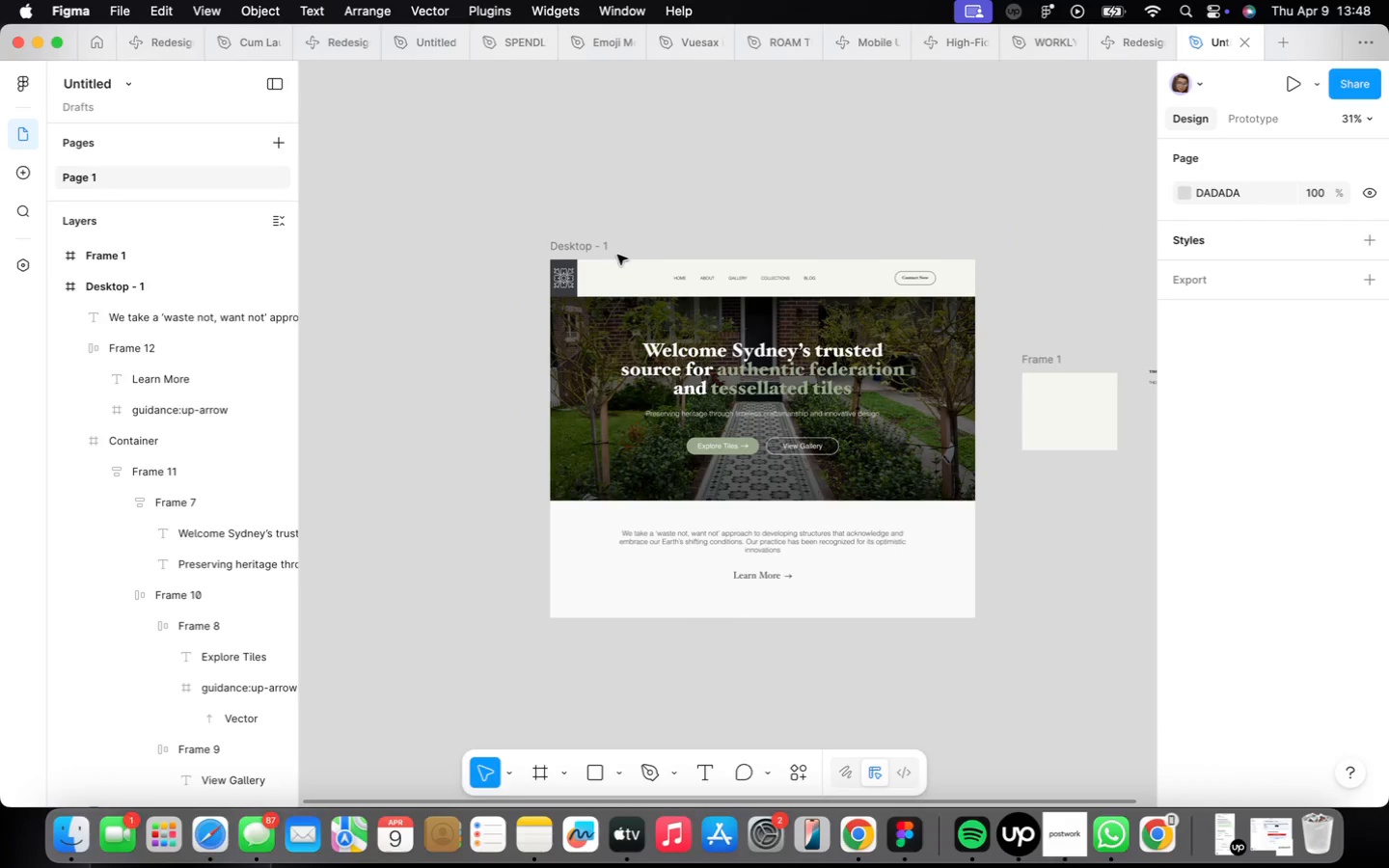 
left_click([596, 246])
 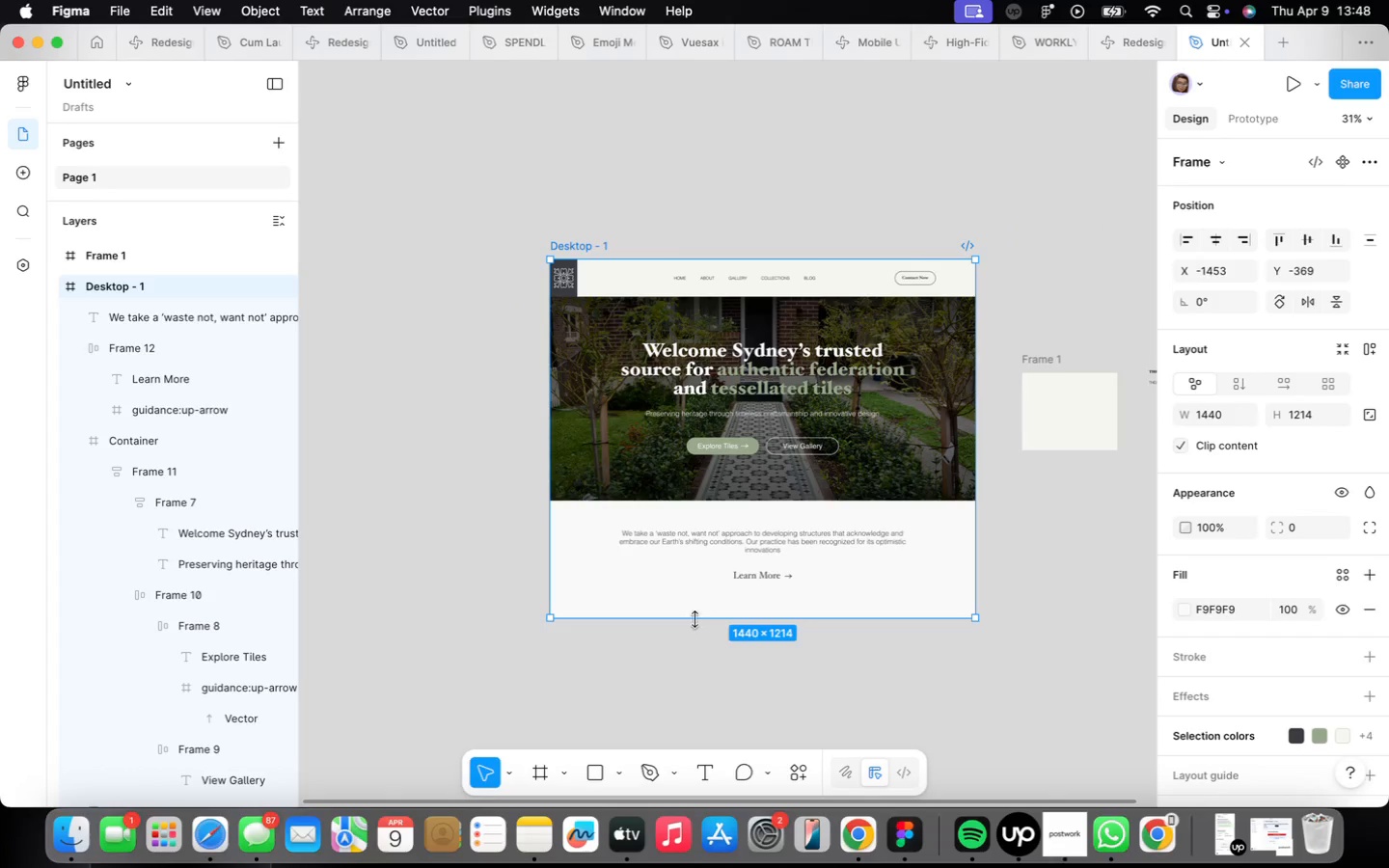 
left_click_drag(start_coordinate=[694, 618], to_coordinate=[738, 827])
 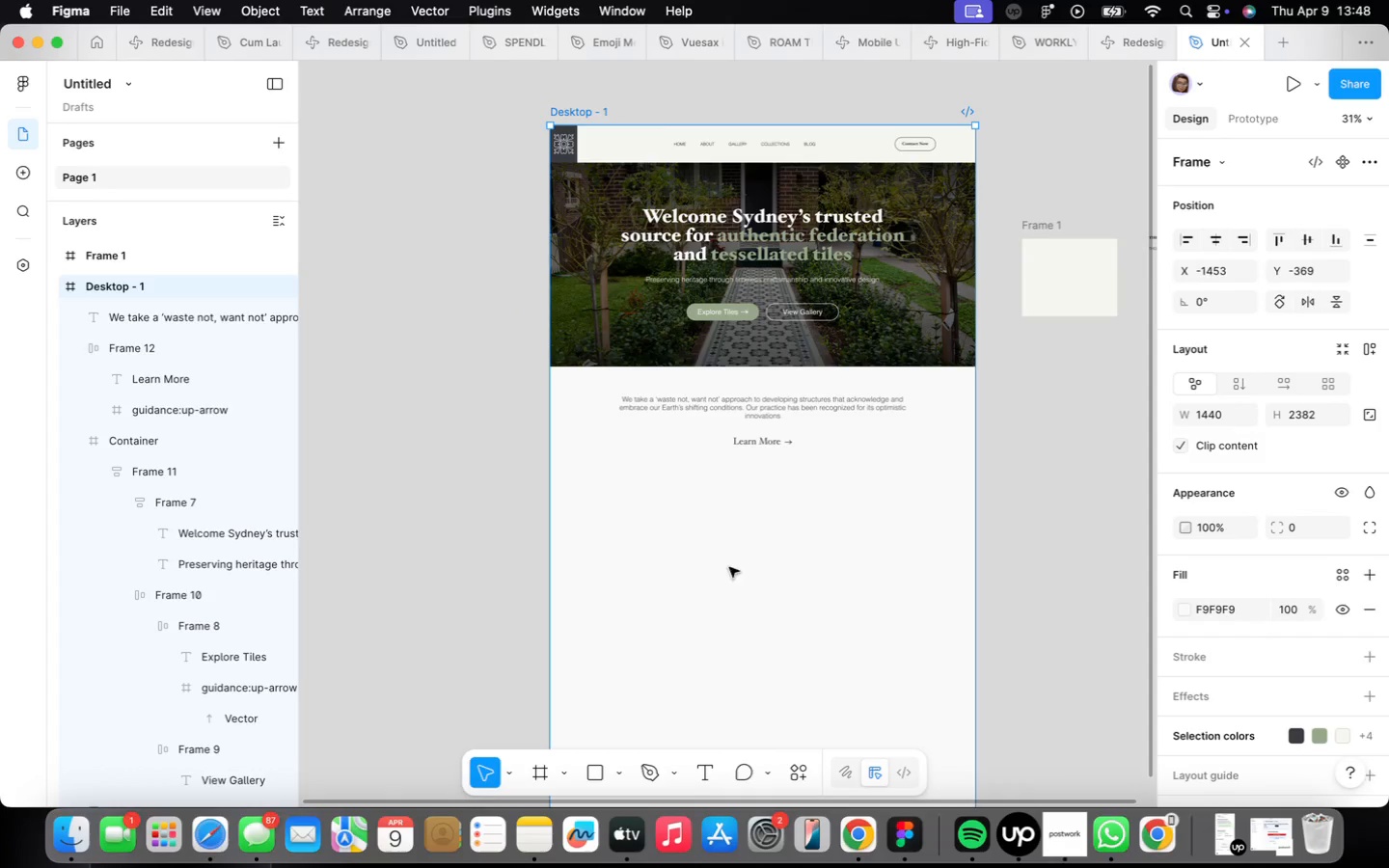 
left_click([512, 561])
 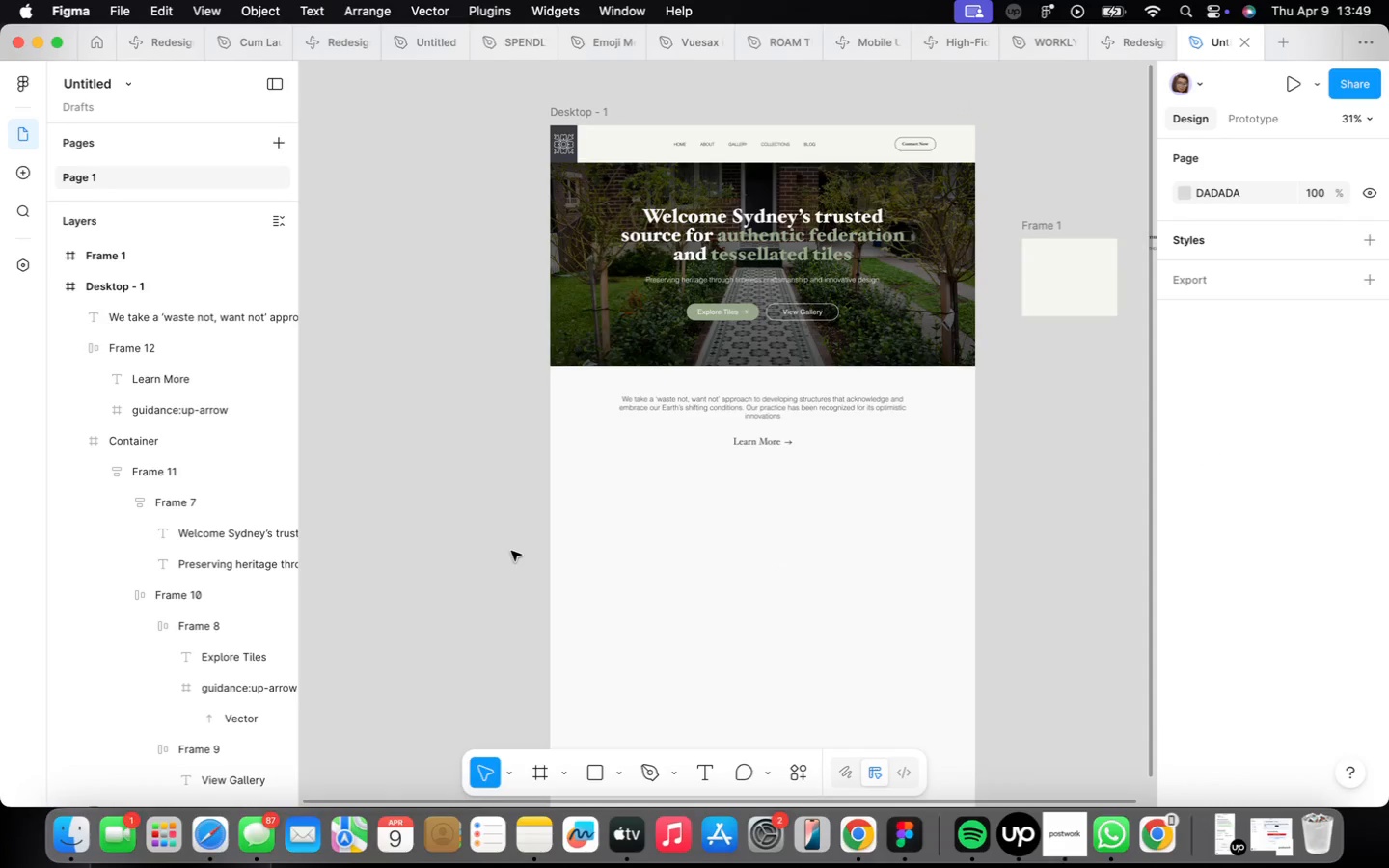 
key(F)
 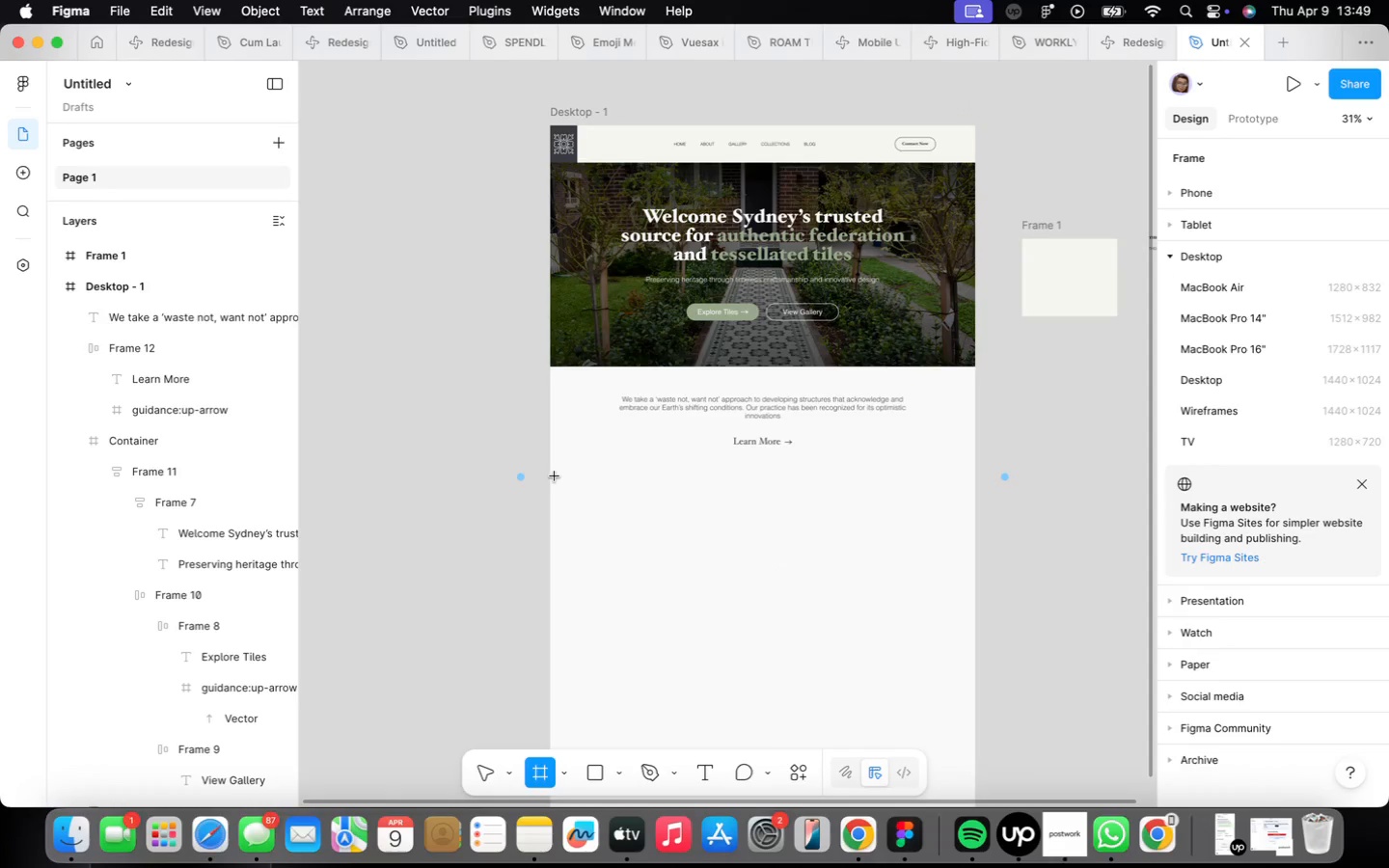 
left_click_drag(start_coordinate=[550, 464], to_coordinate=[972, 694])
 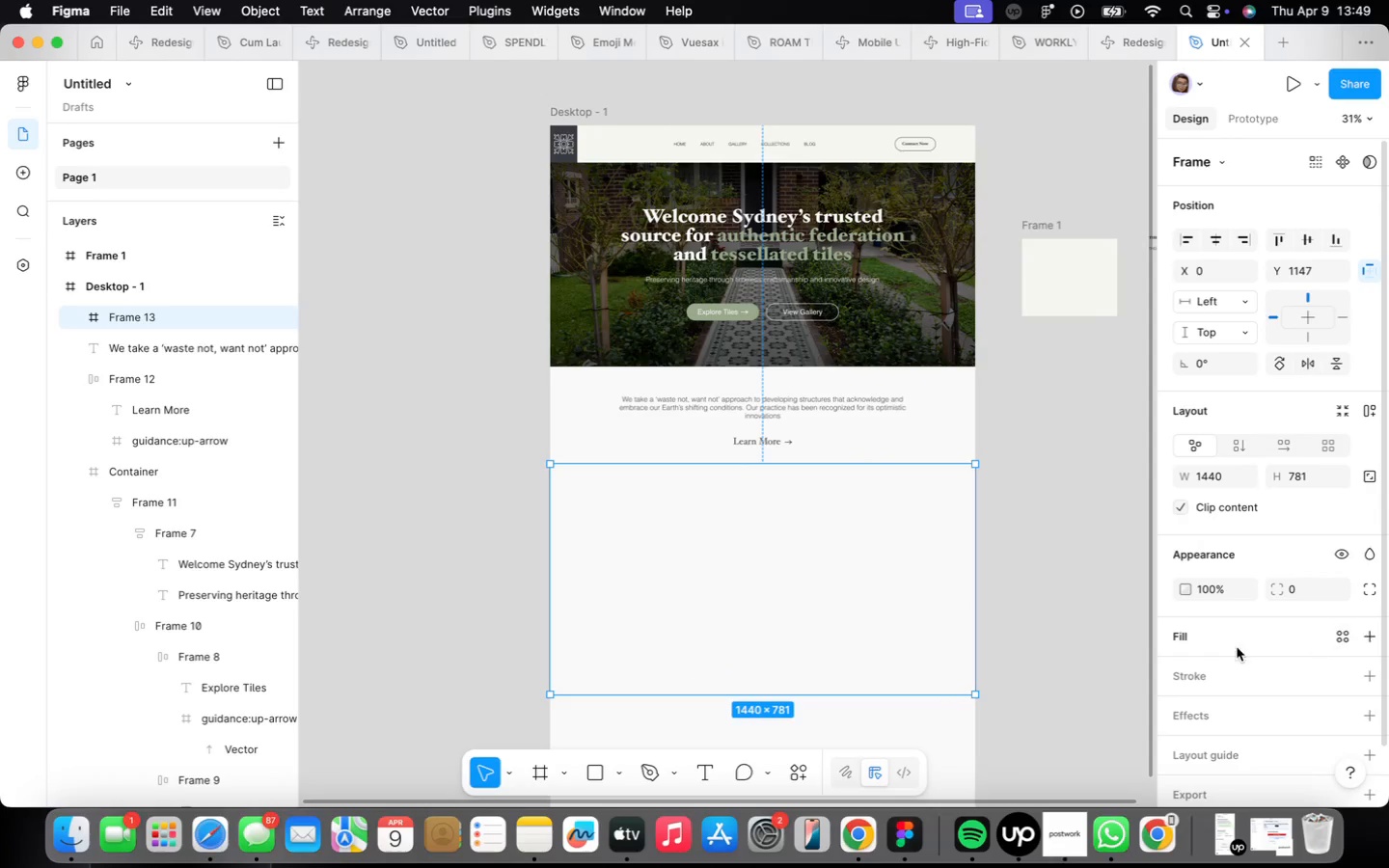 
left_click([1341, 637])
 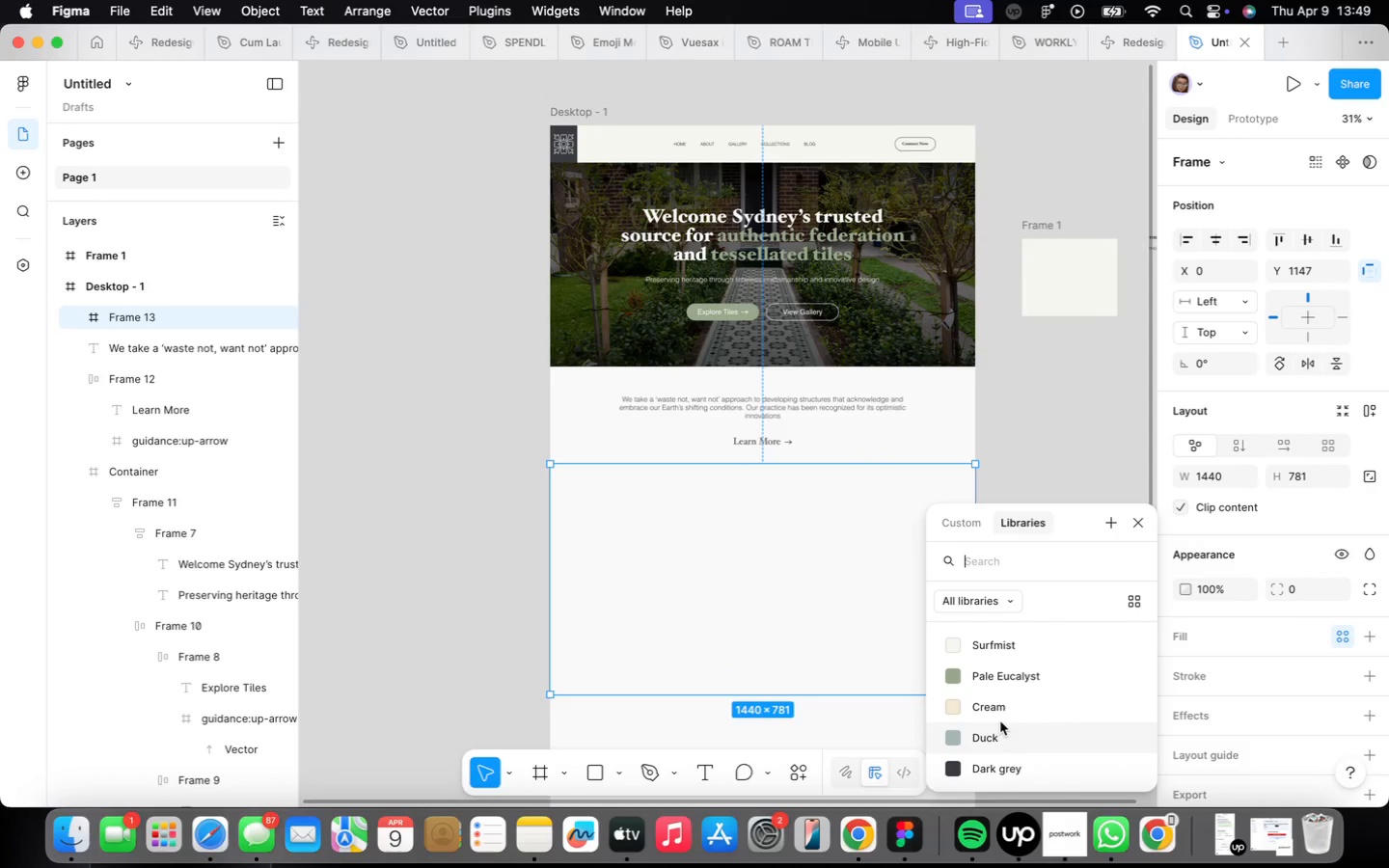 
left_click([1000, 713])
 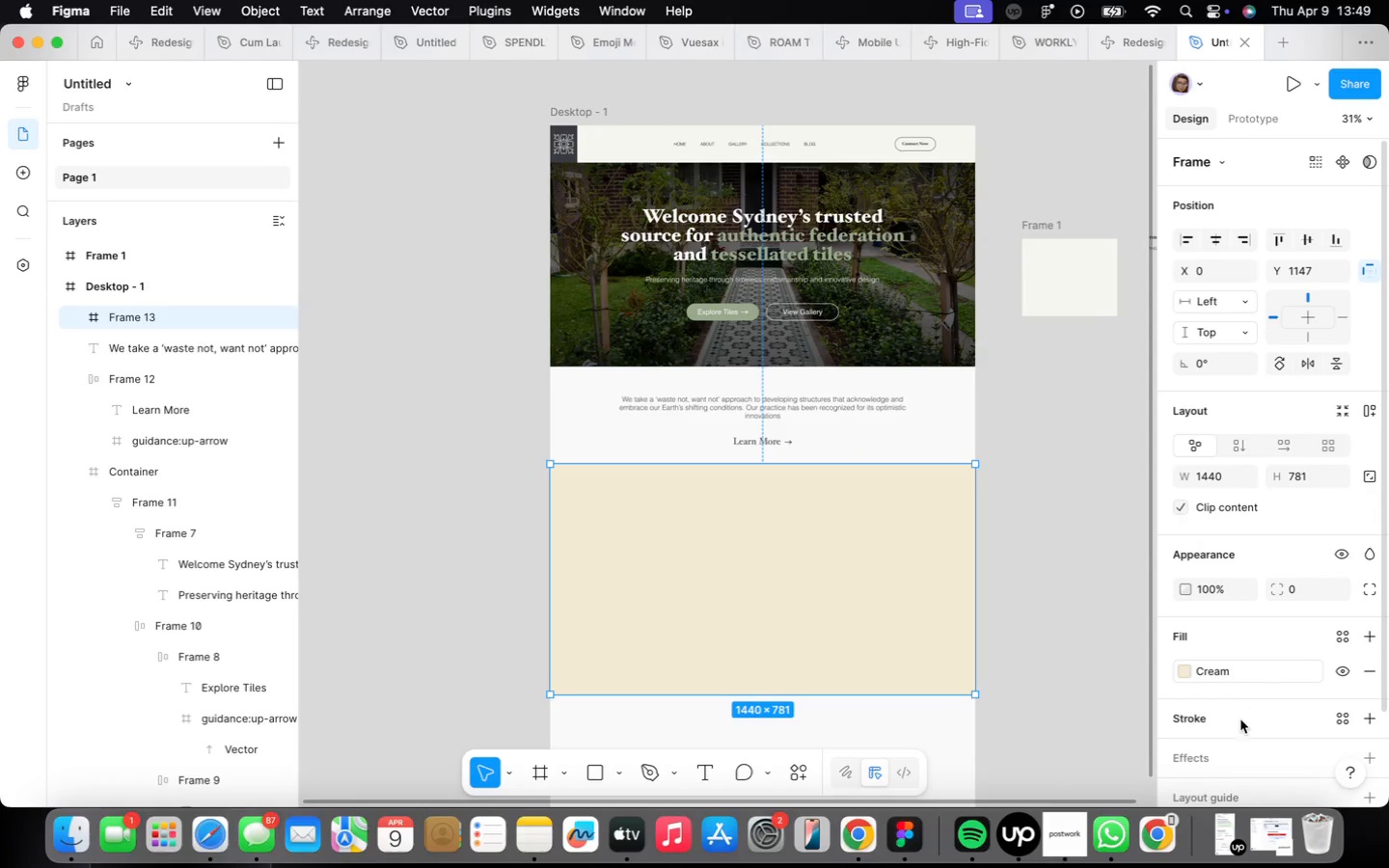 
left_click([1233, 676])
 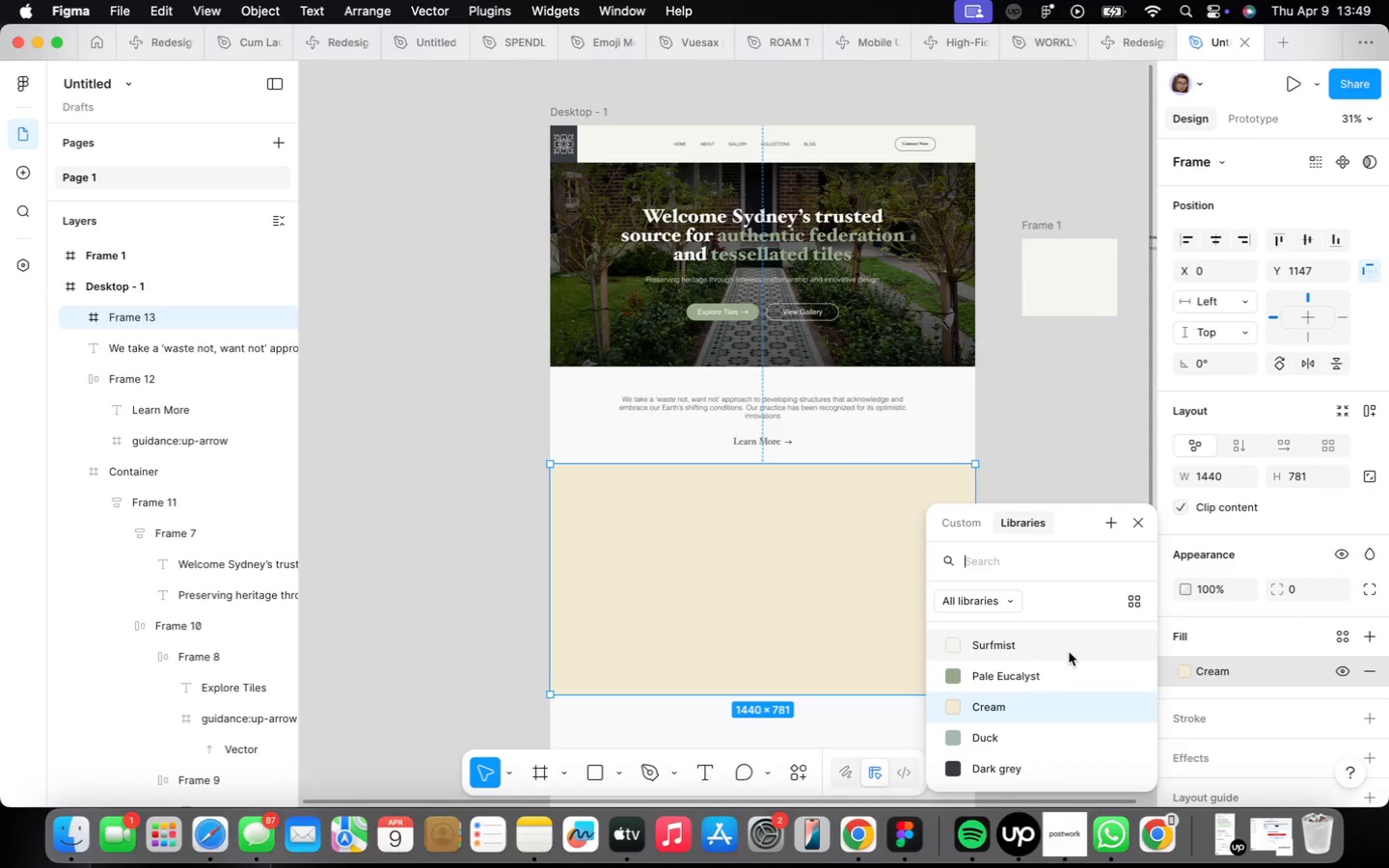 
left_click([1063, 649])
 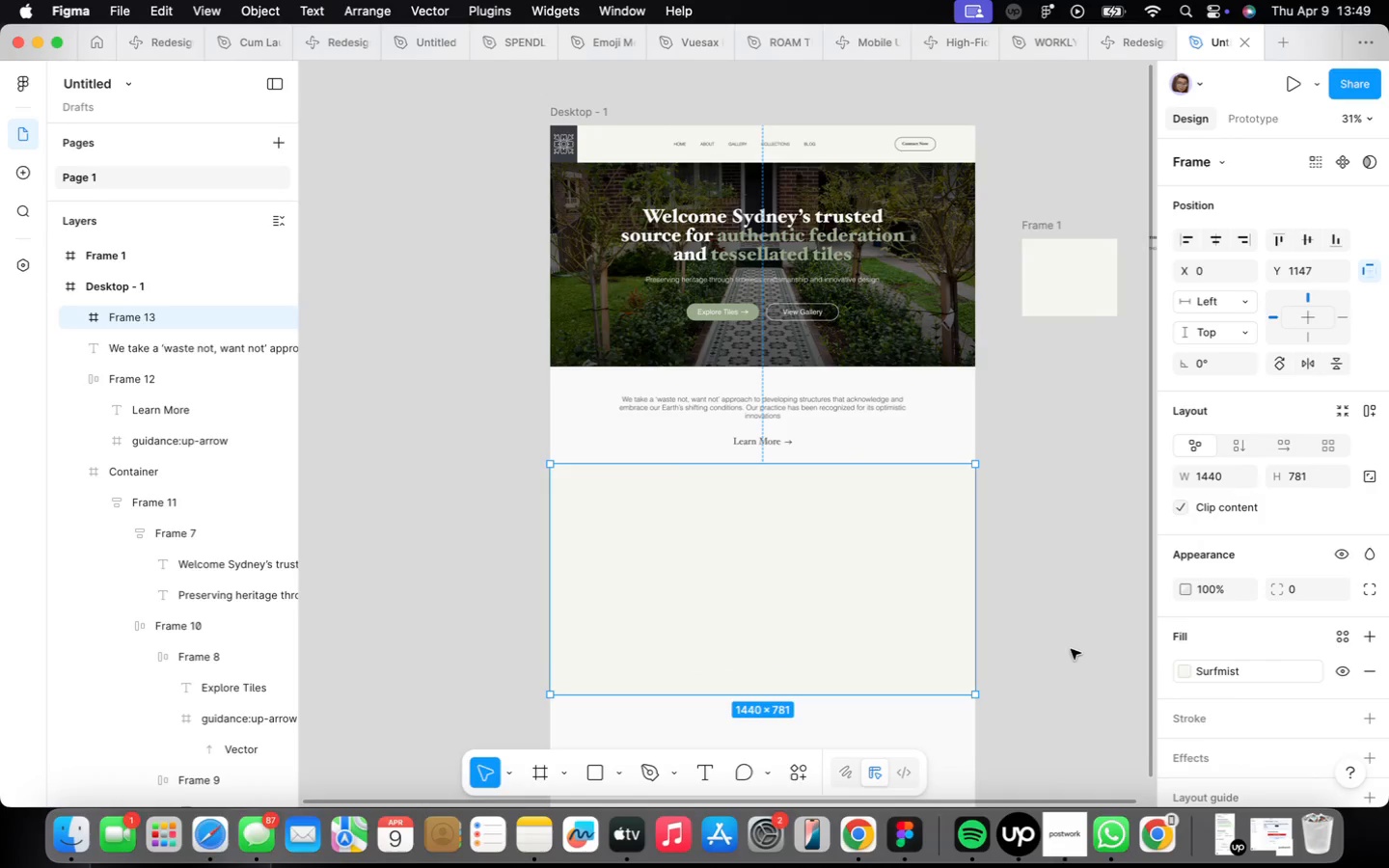 
left_click([1065, 639])
 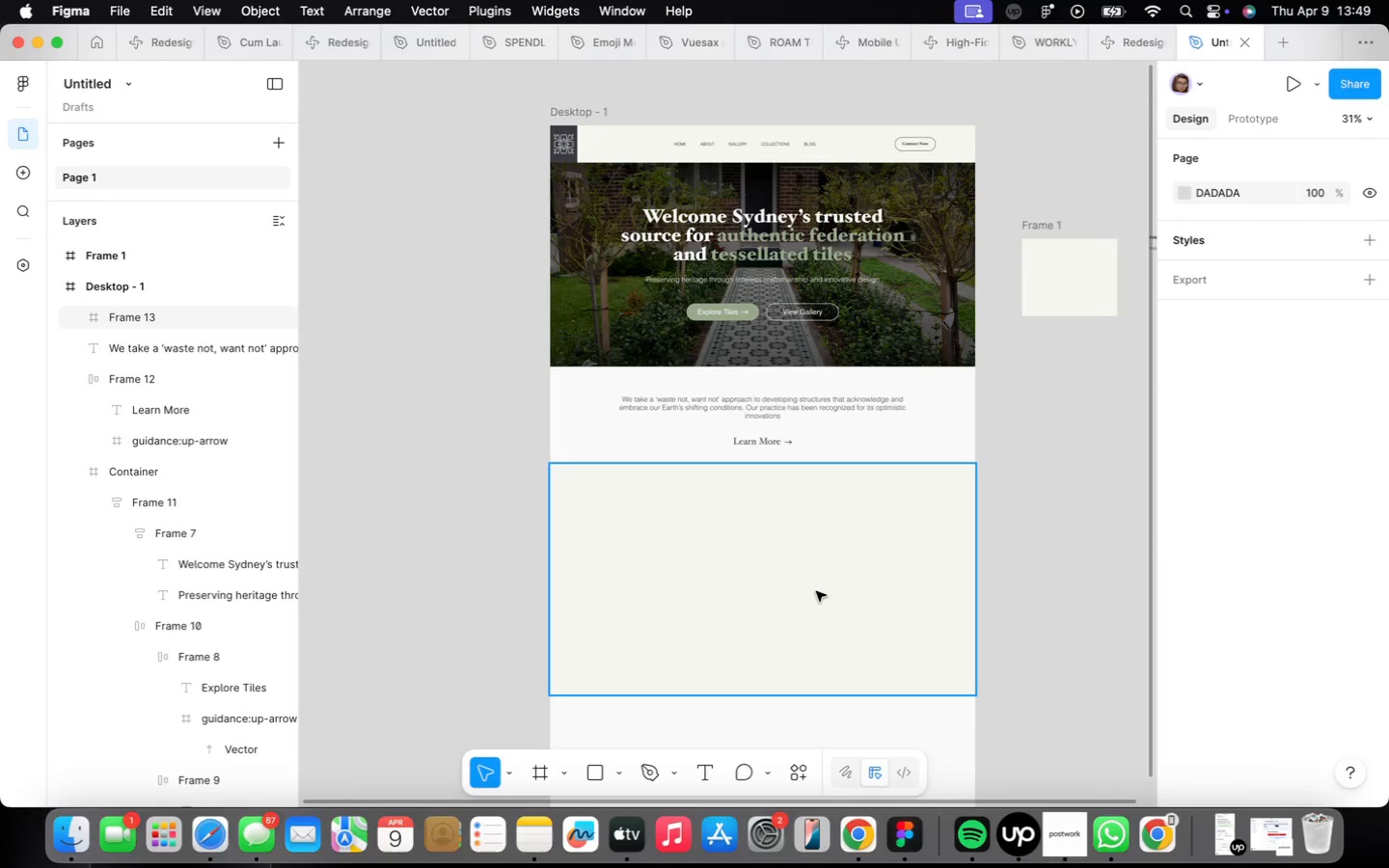 
left_click([816, 591])
 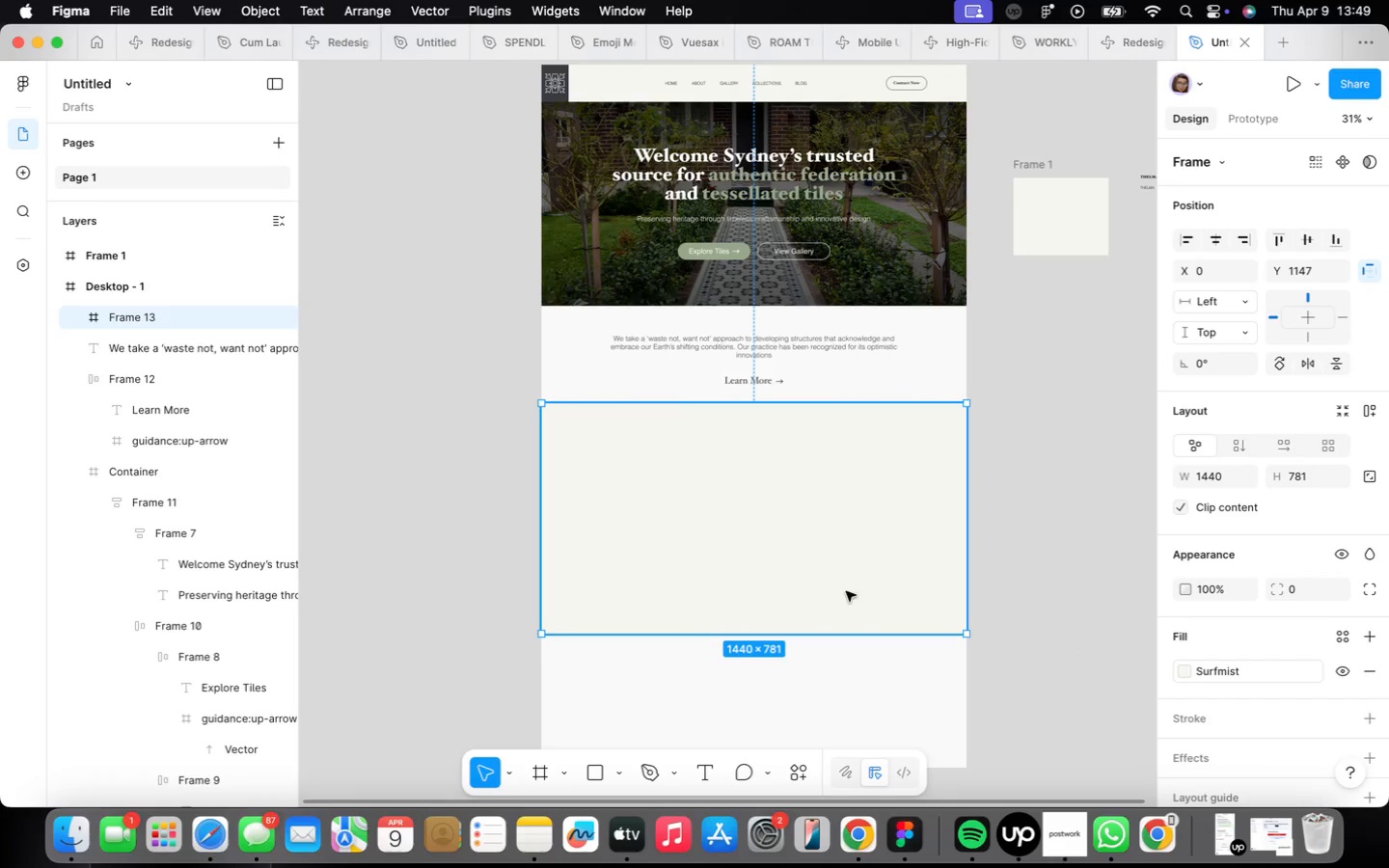 
left_click_drag(start_coordinate=[815, 638], to_coordinate=[818, 665])
 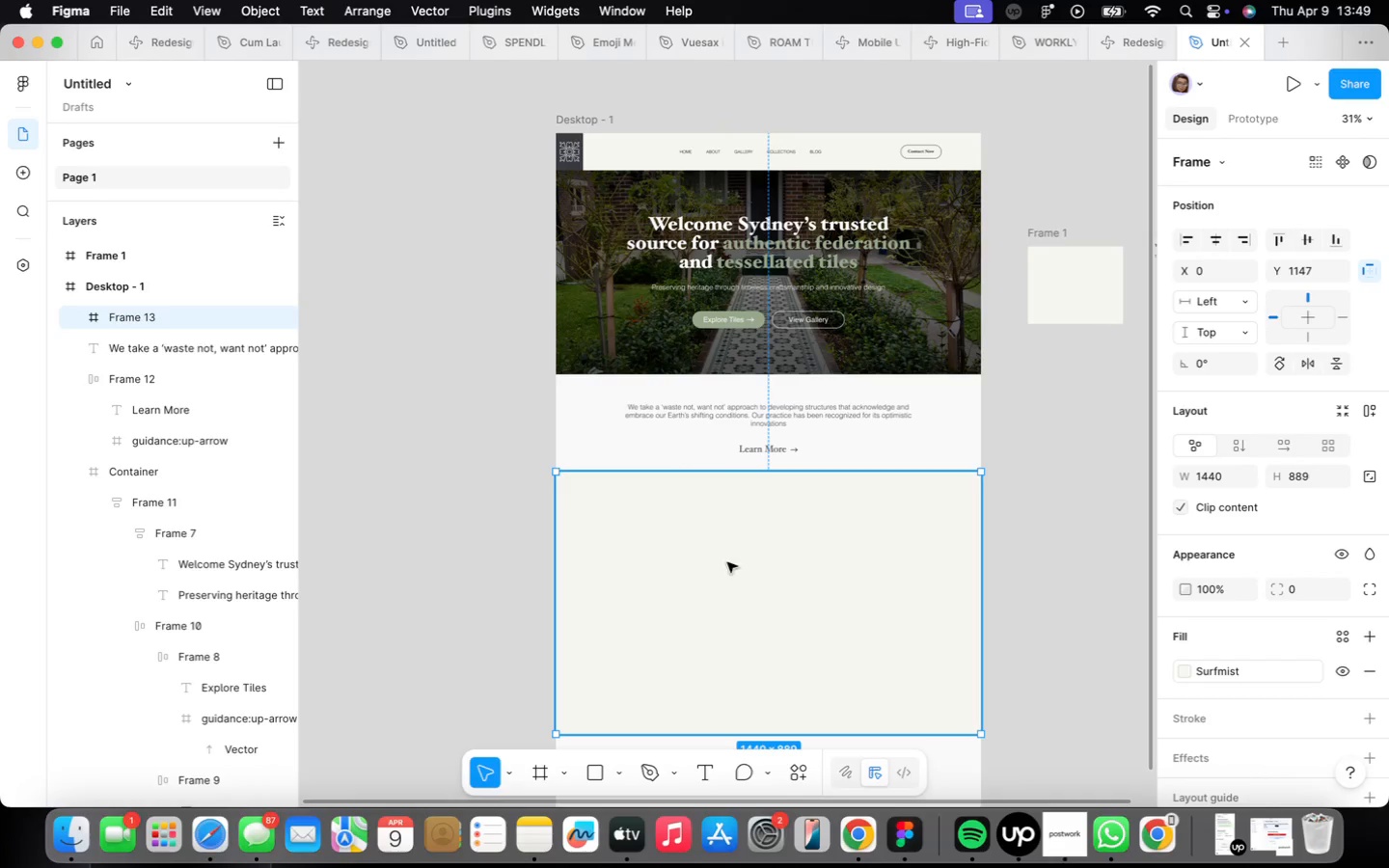 
scroll: coordinate [652, 513], scroll_direction: up, amount: 5.0
 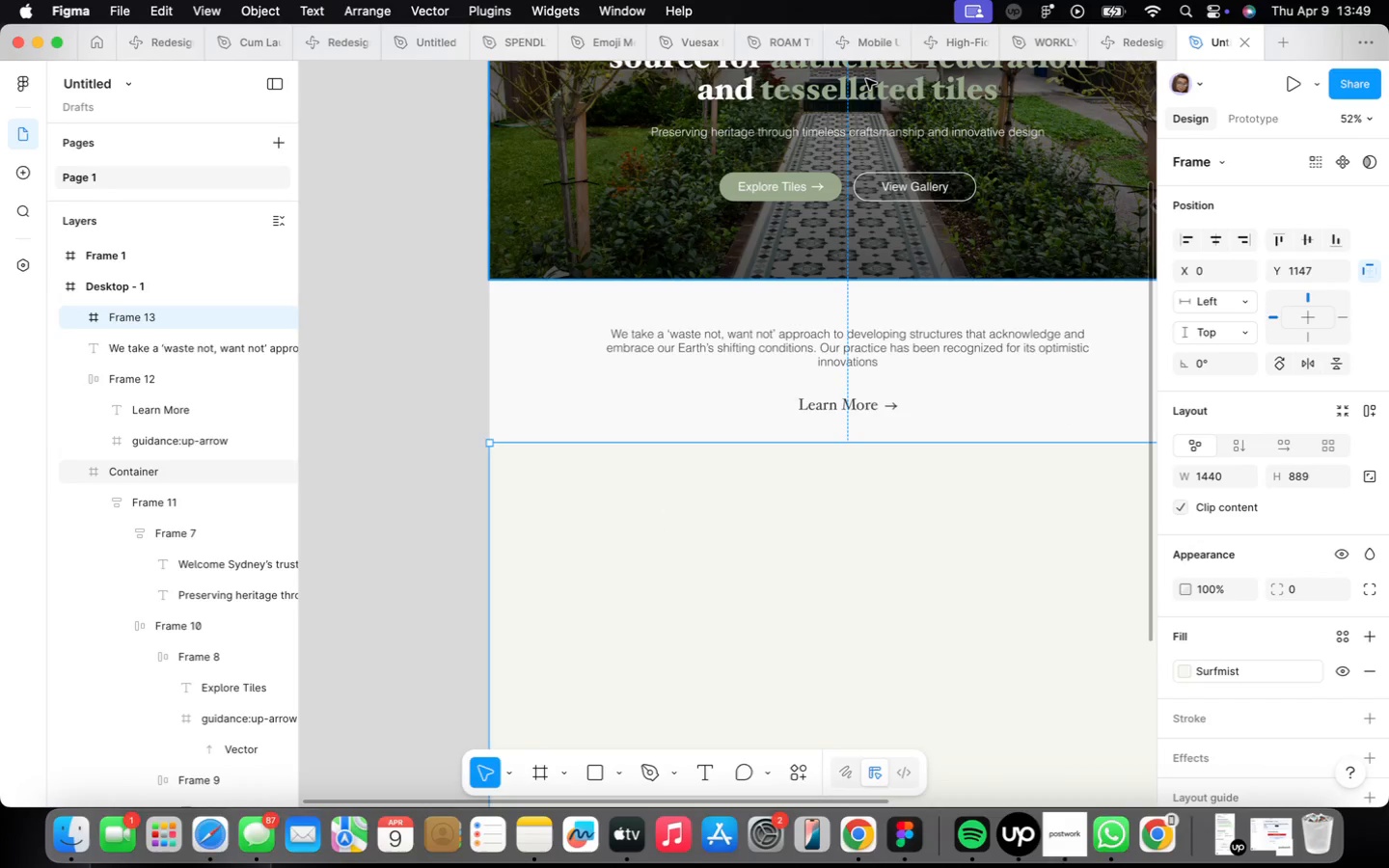 
double_click([866, 85])
 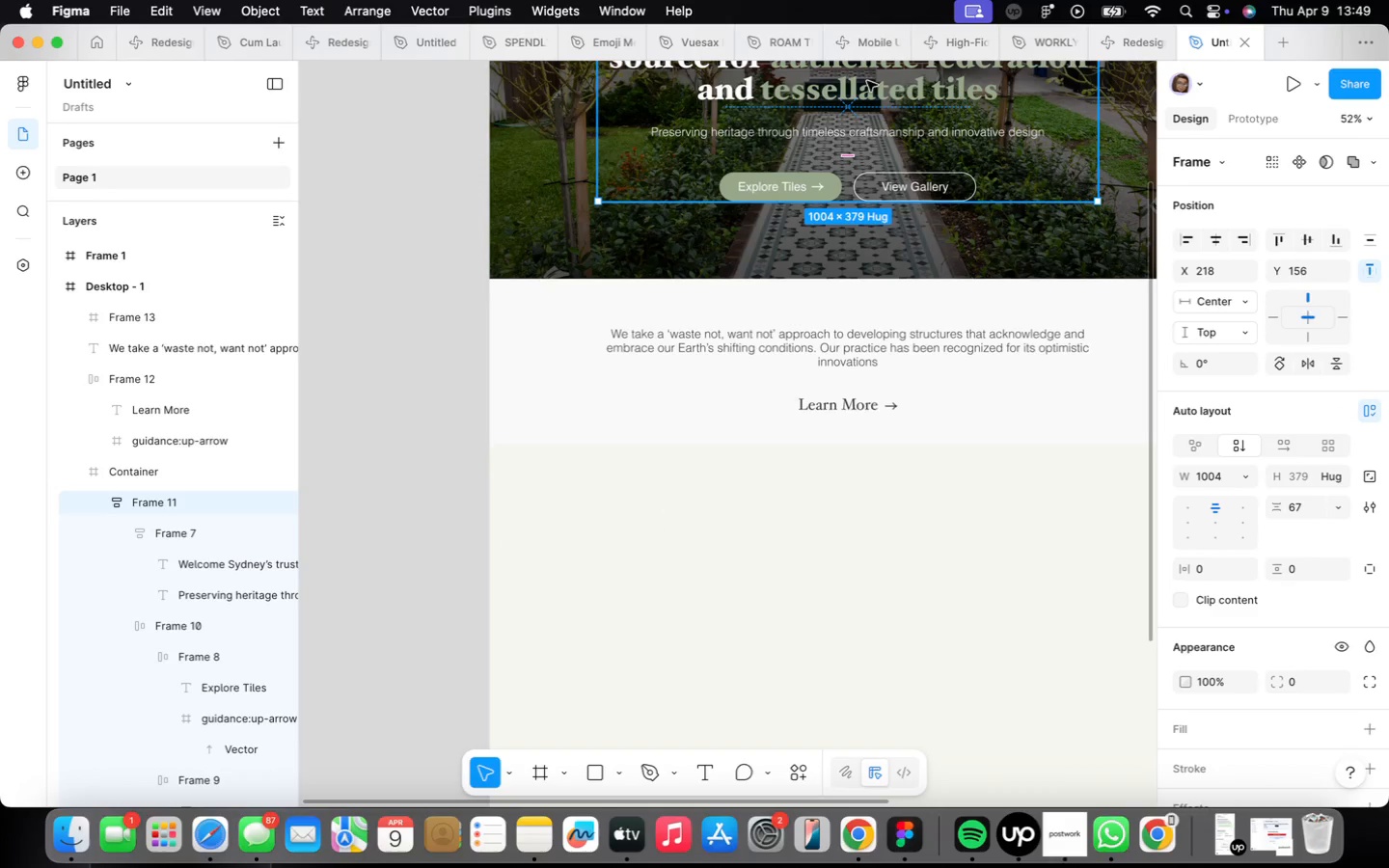 
double_click([867, 81])
 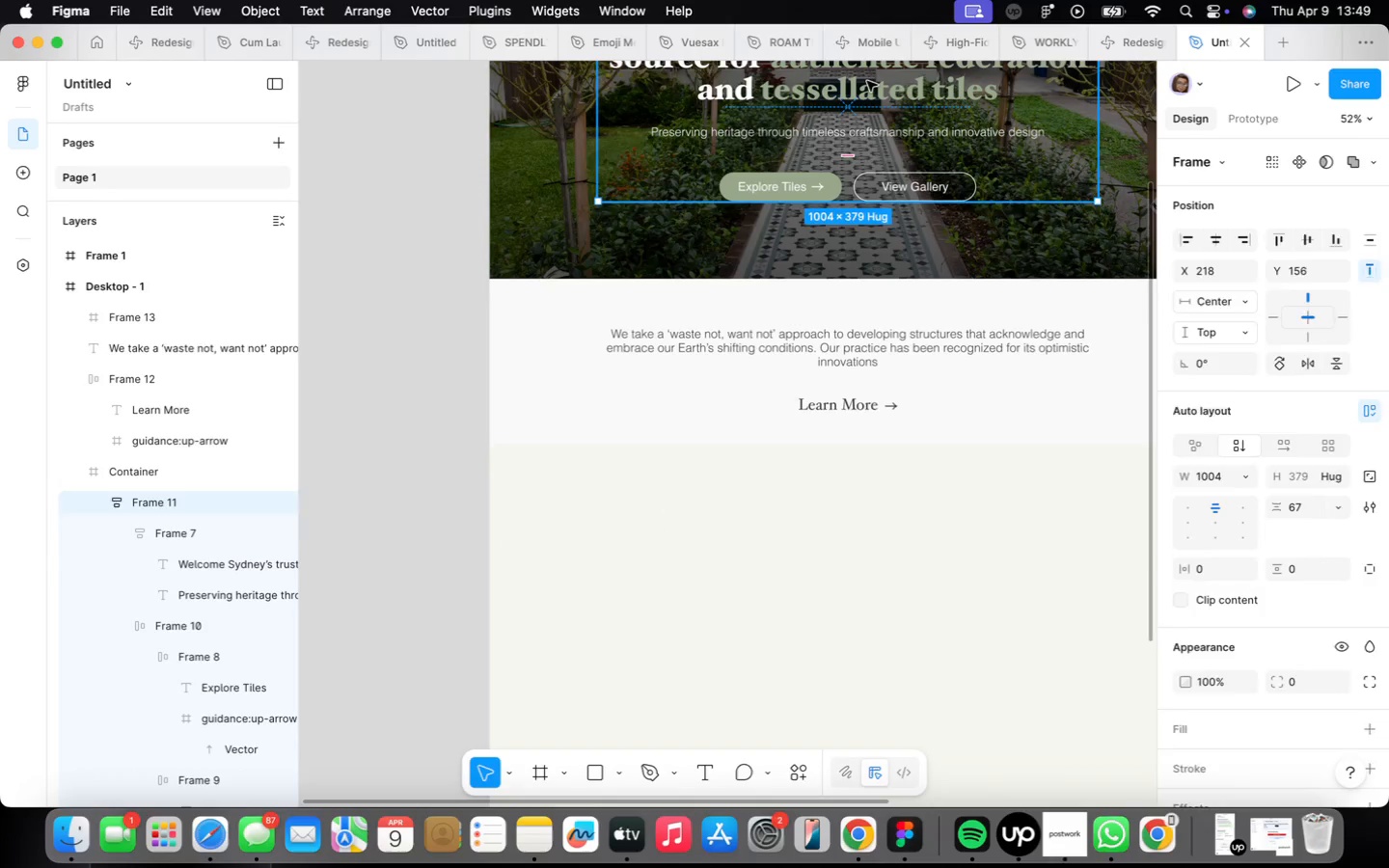 
triple_click([867, 81])
 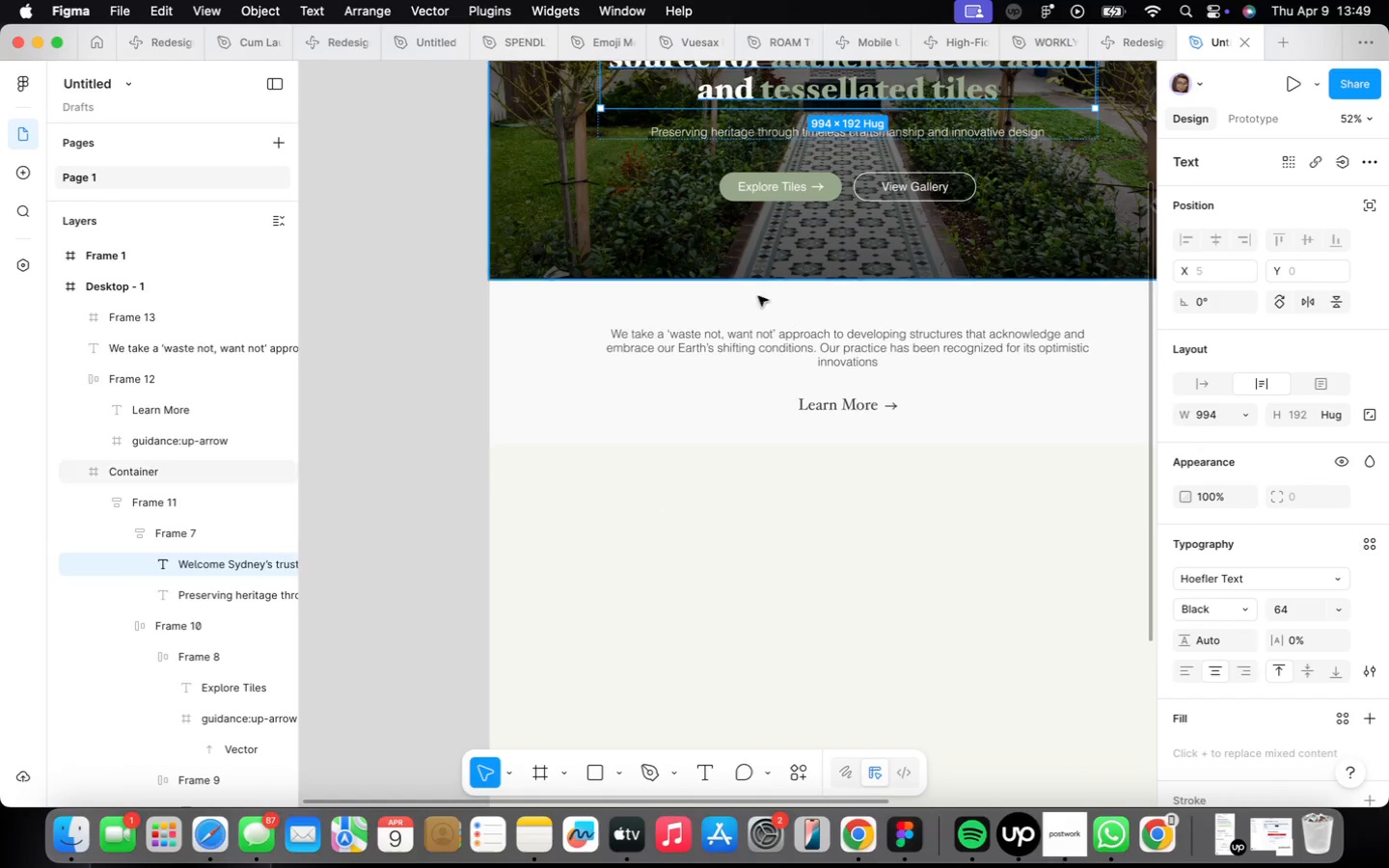 
scroll: coordinate [734, 441], scroll_direction: down, amount: 5.0
 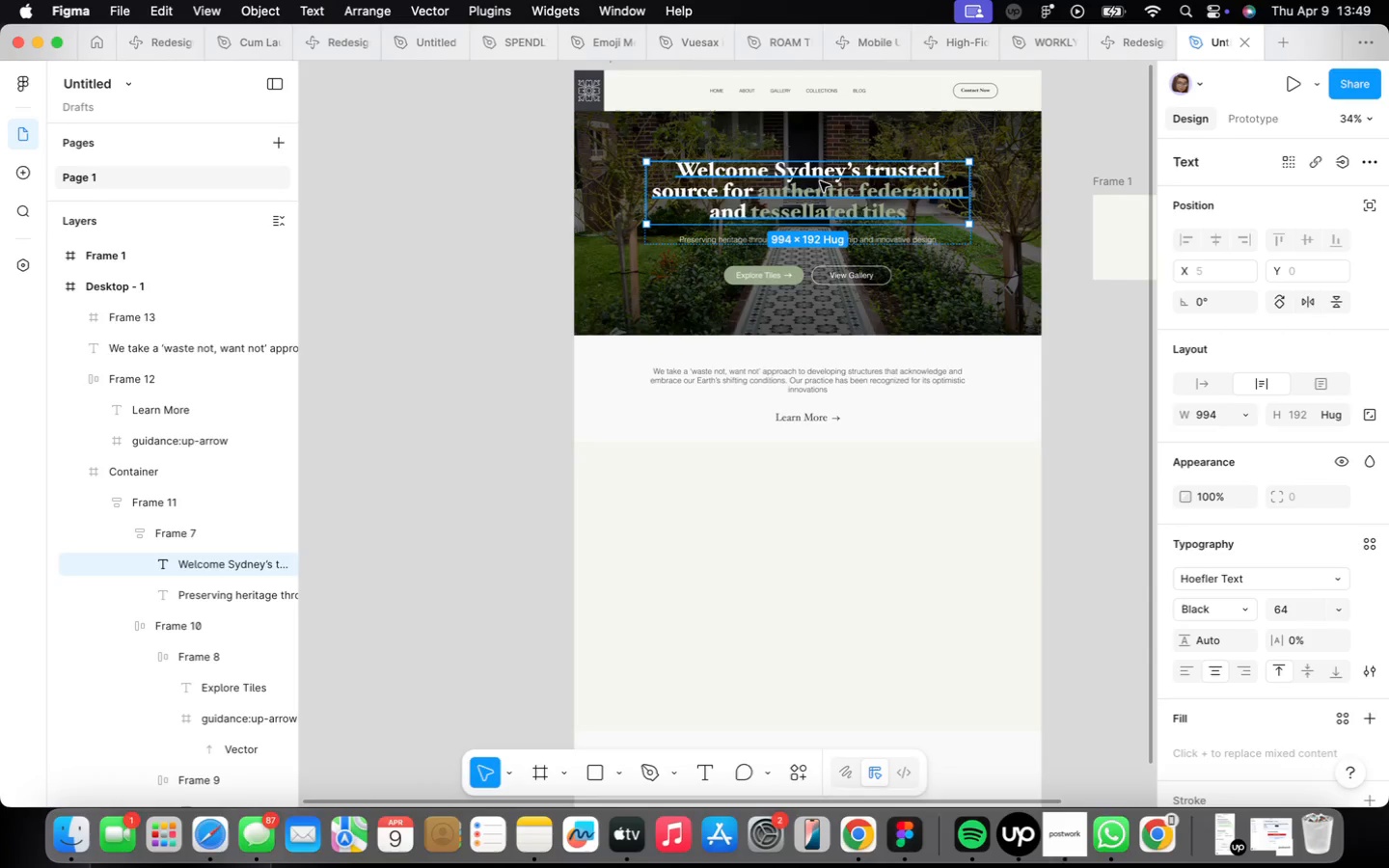 
hold_key(key=OptionLeft, duration=1.23)
left_click_drag(start_coordinate=[820, 181], to_coordinate=[772, 505])
 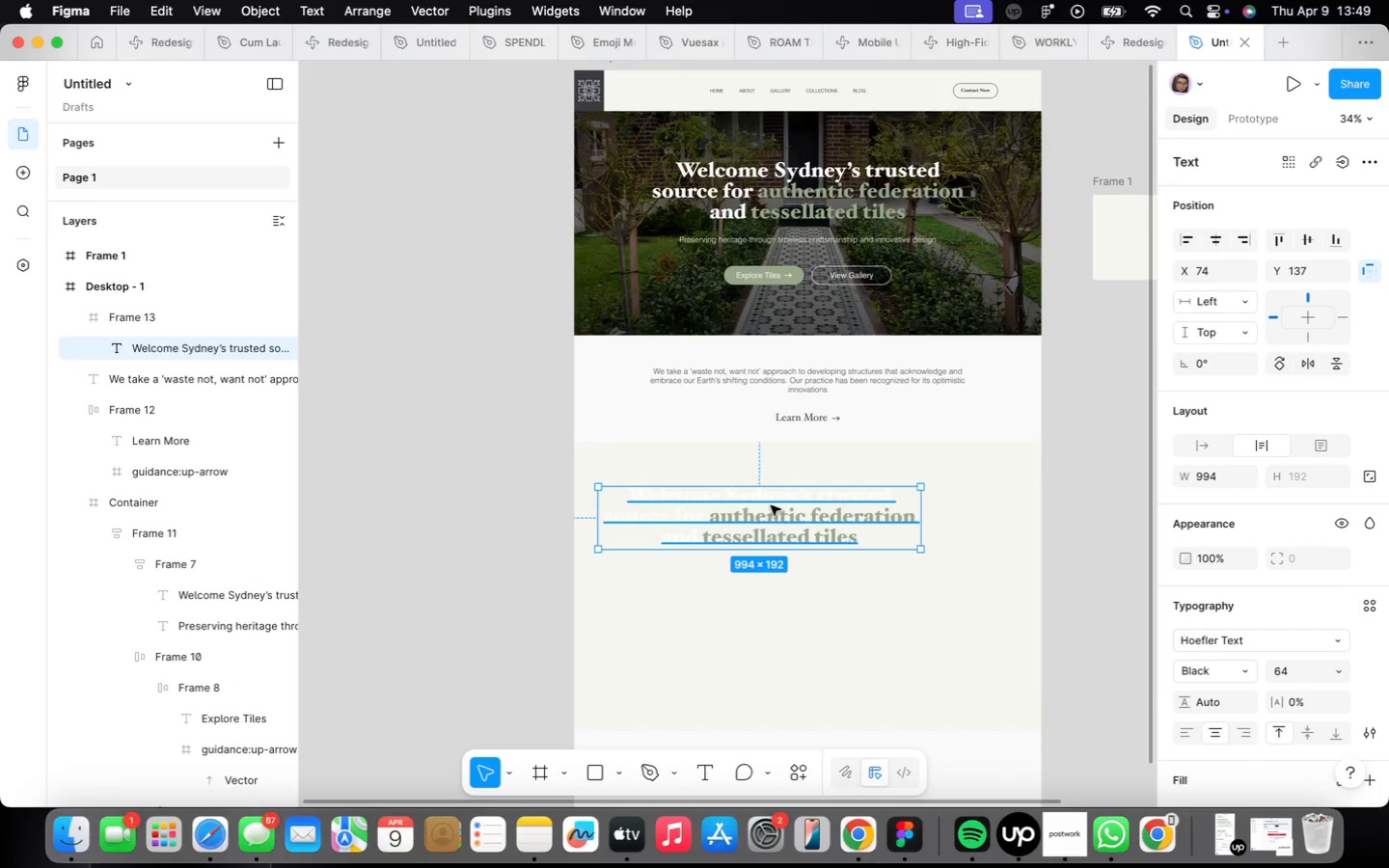 
double_click([769, 505])
 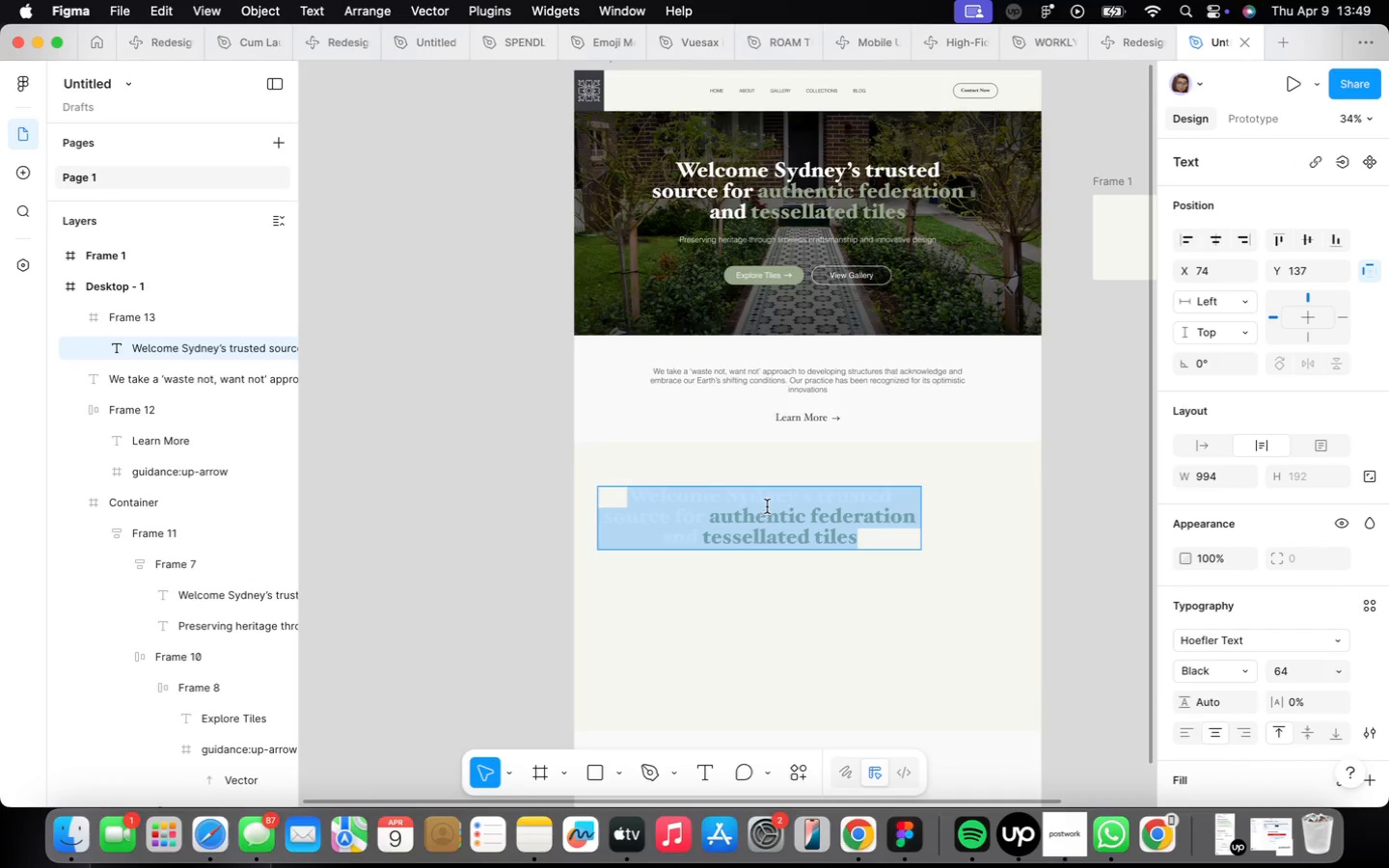 
type(OURR)
key(Backspace)
key(Backspace)
key(Backspace)
key(Backspace)
type(Our Gallery)
 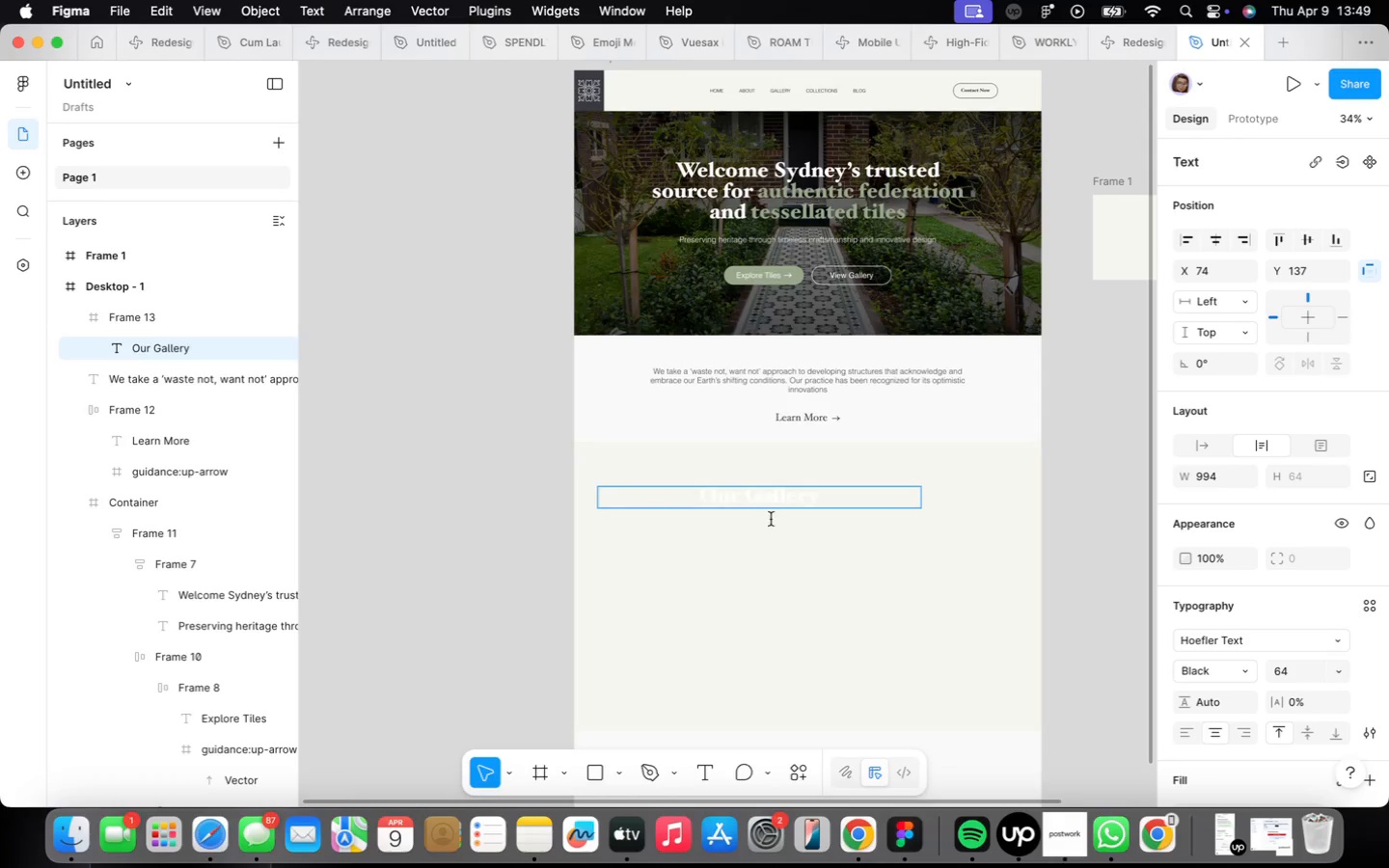 
left_click([826, 570])
 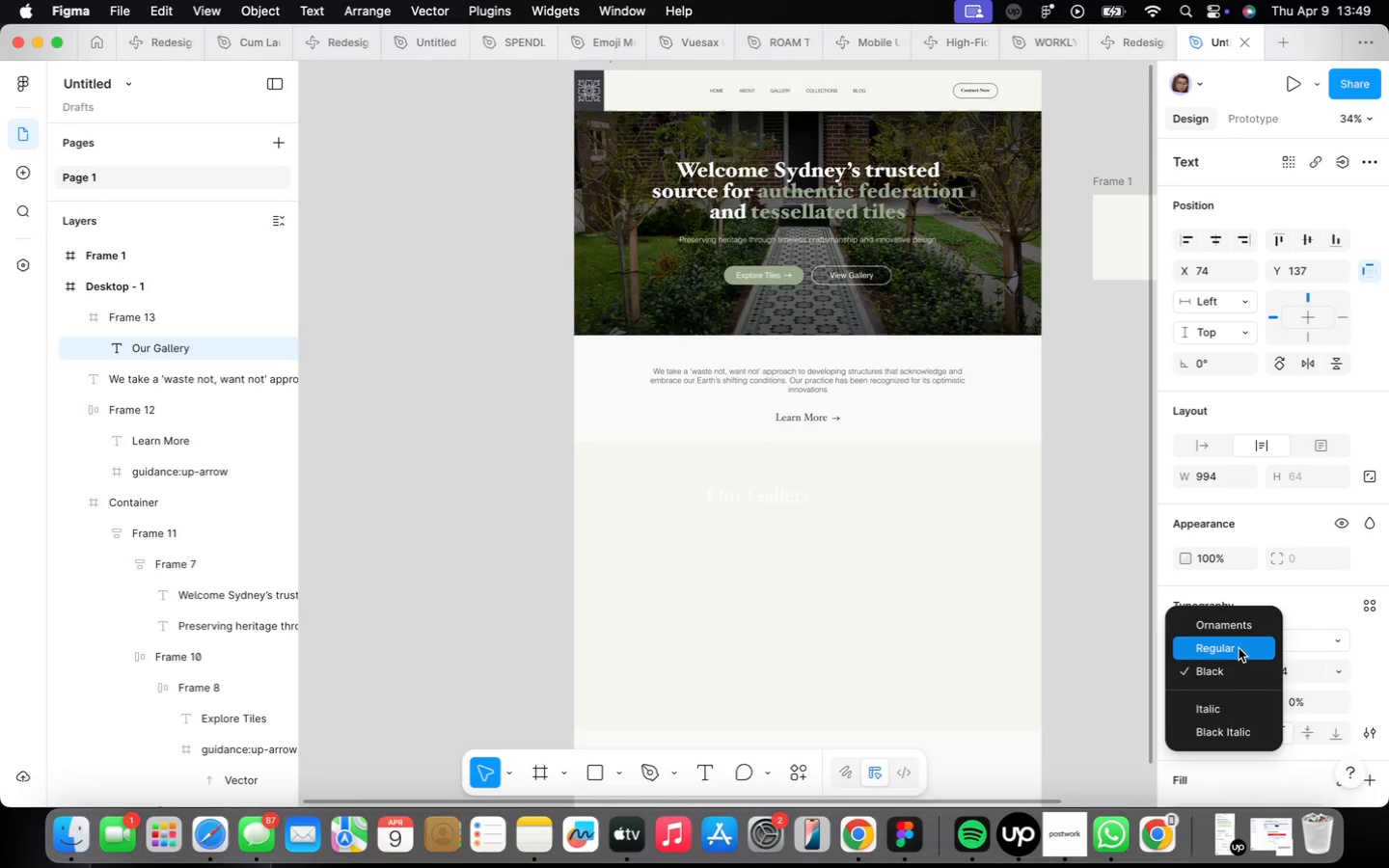 
wait(6.09)
 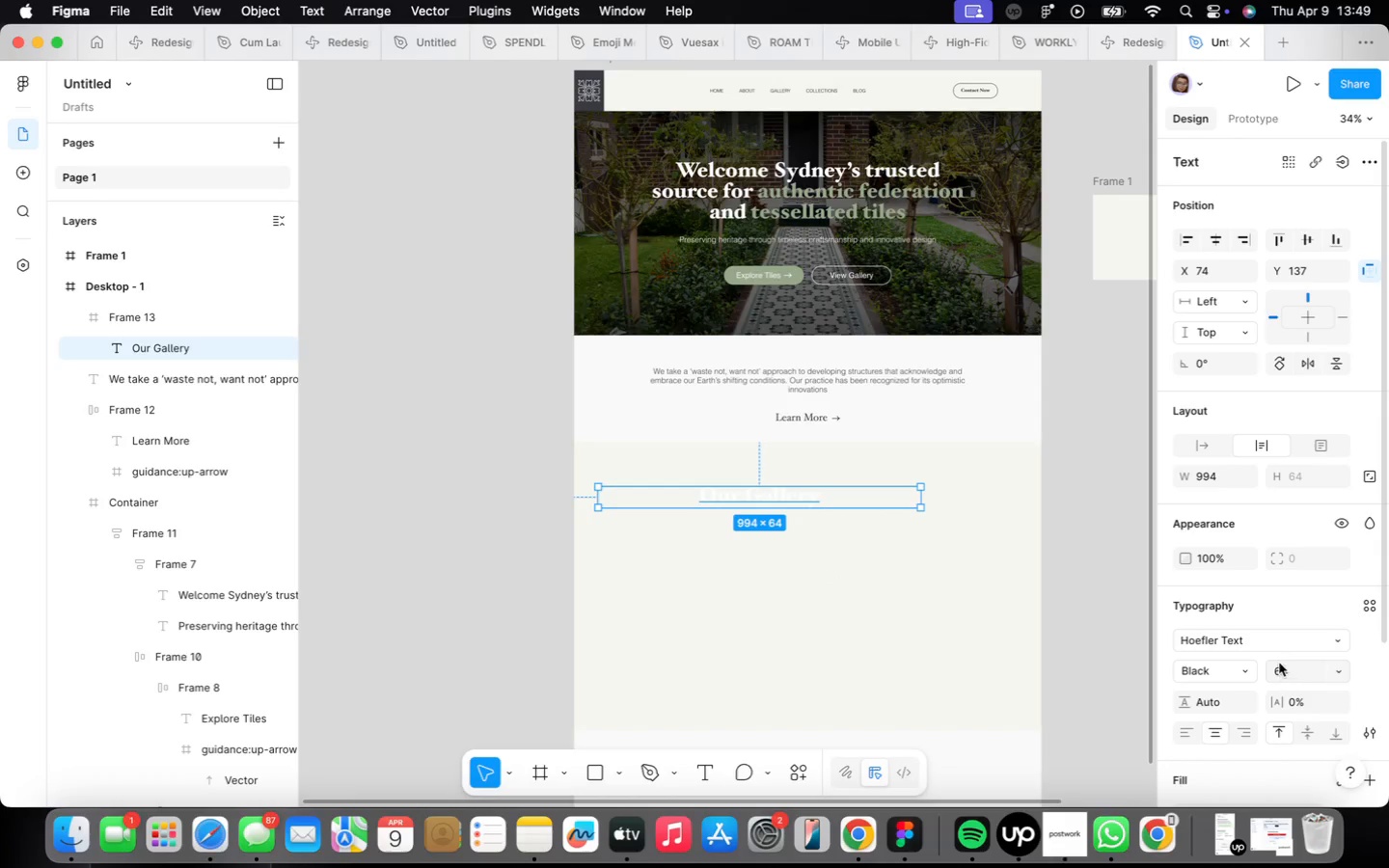 
left_click([1208, 680])
 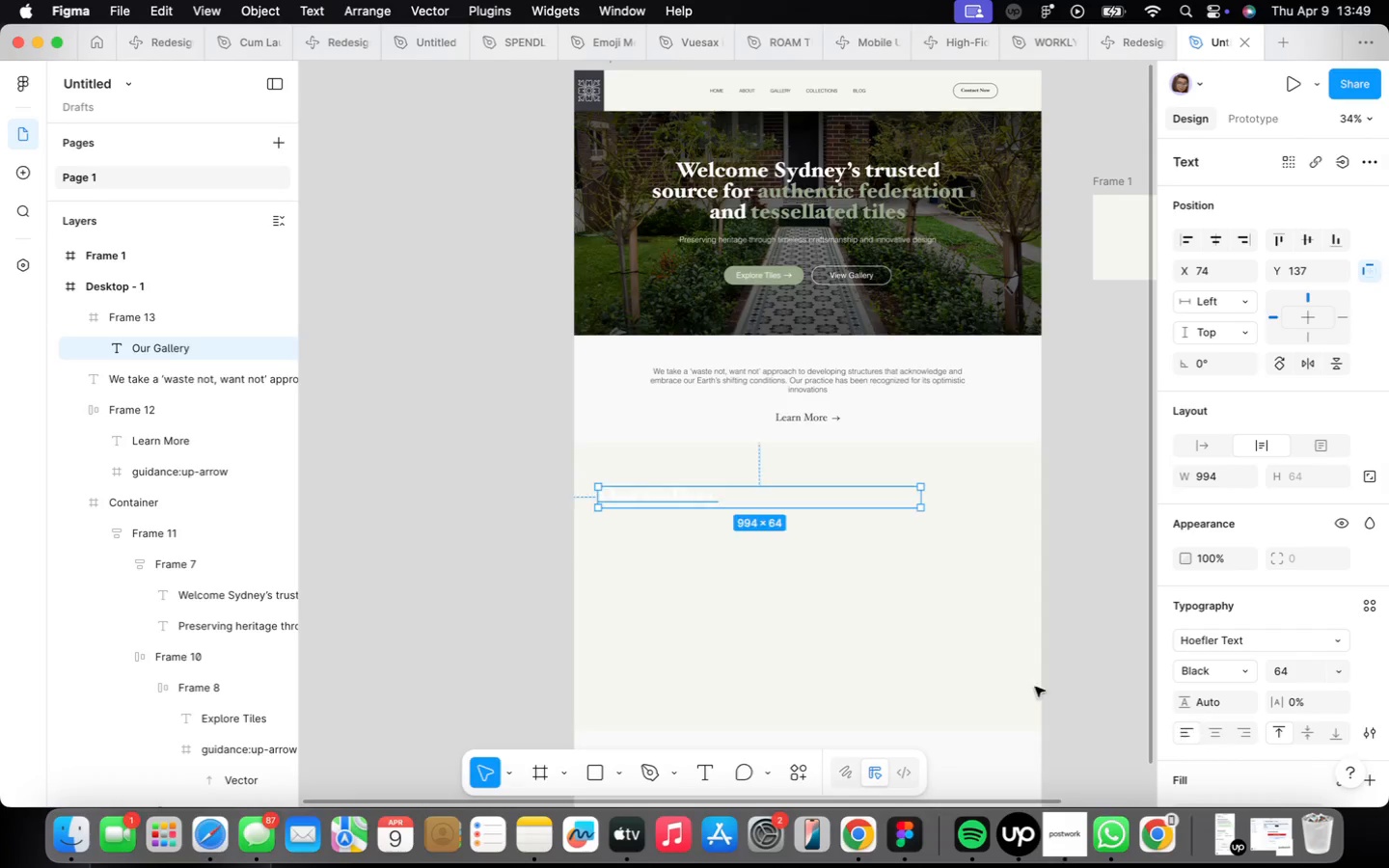 
scroll: coordinate [666, 515], scroll_direction: up, amount: 4.0
 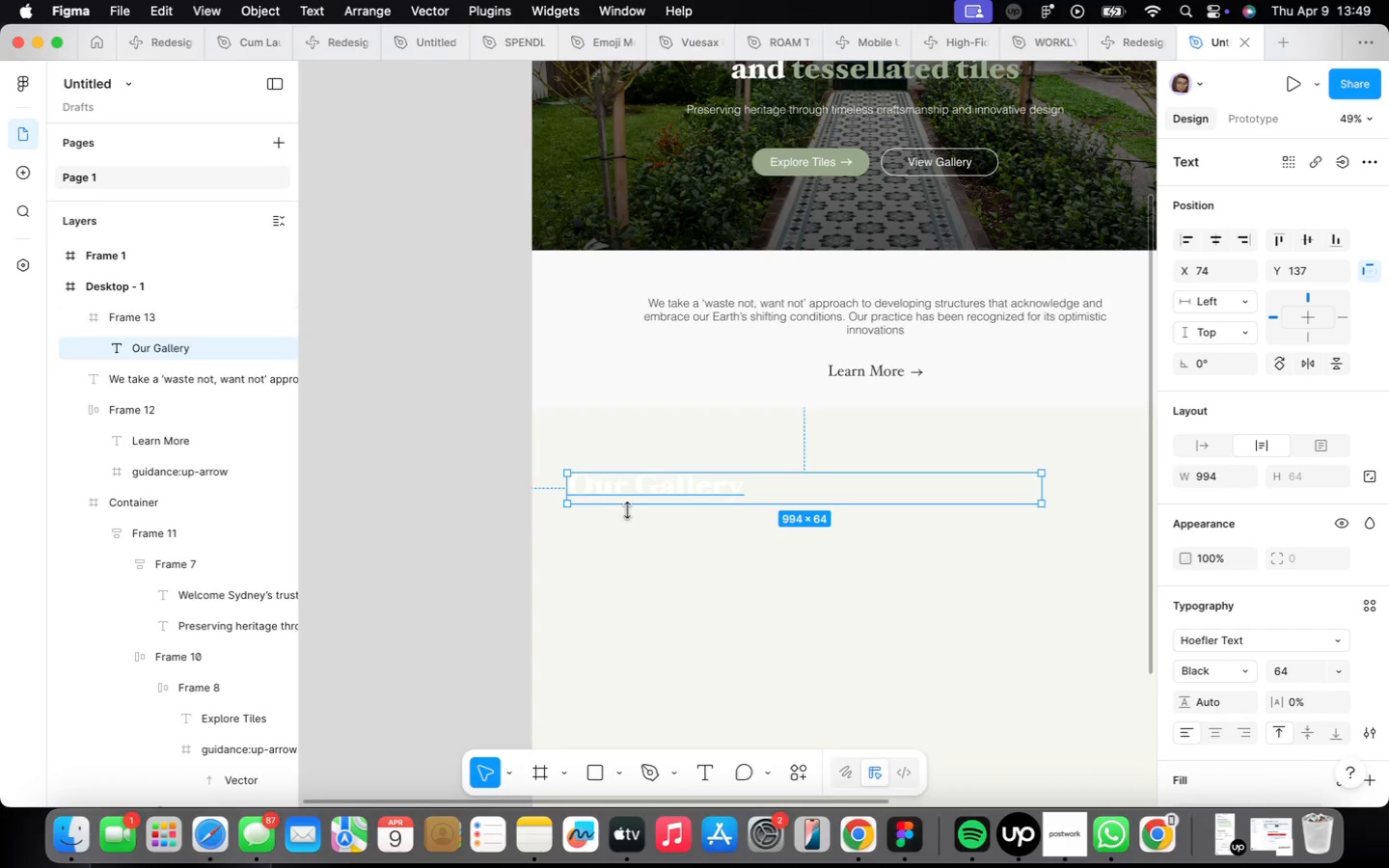 
double_click([607, 495])
 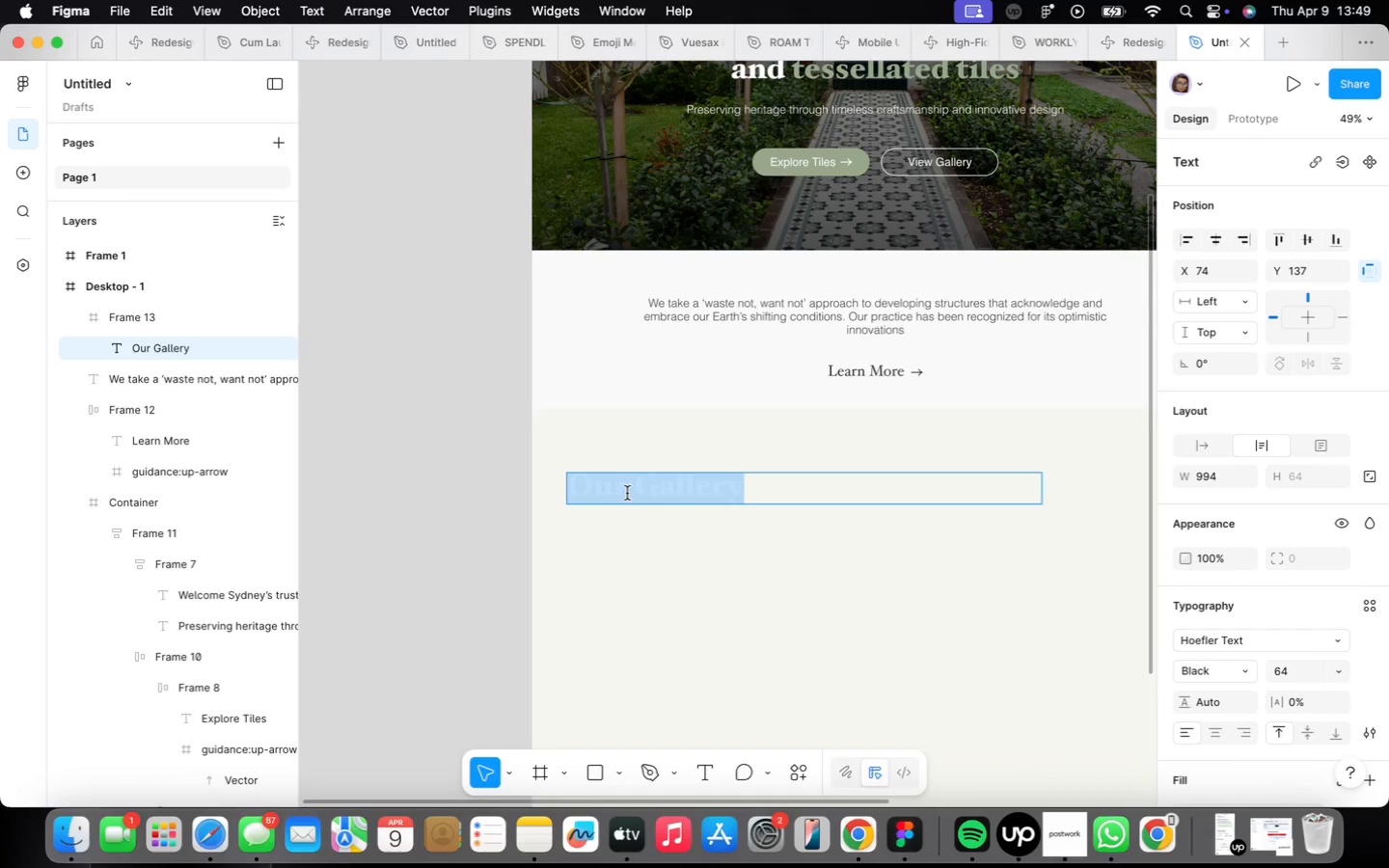 
left_click_drag(start_coordinate=[628, 493], to_coordinate=[565, 479])
 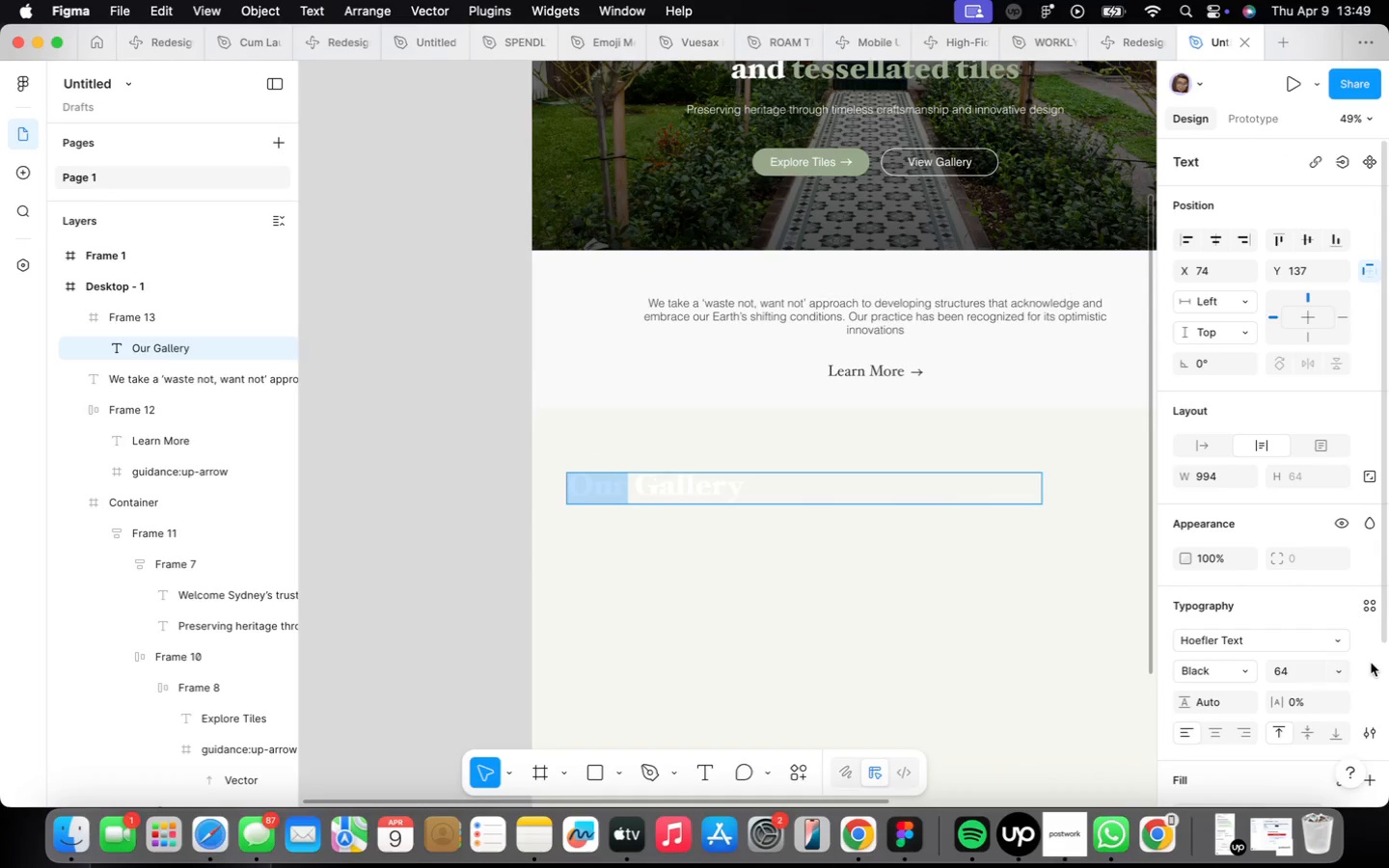 
scroll: coordinate [1285, 628], scroll_direction: down, amount: 4.0
 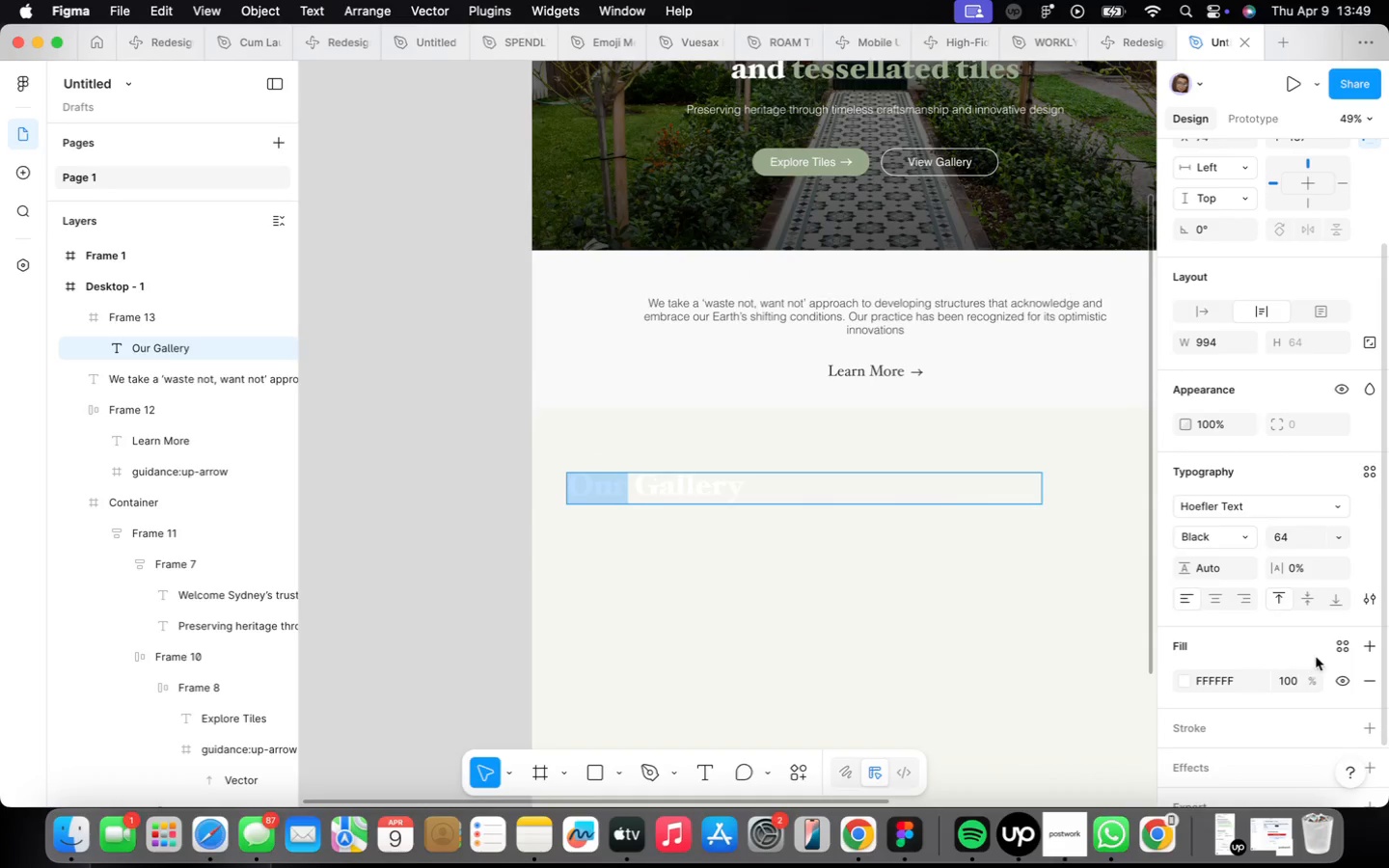 
left_click([1330, 649])
 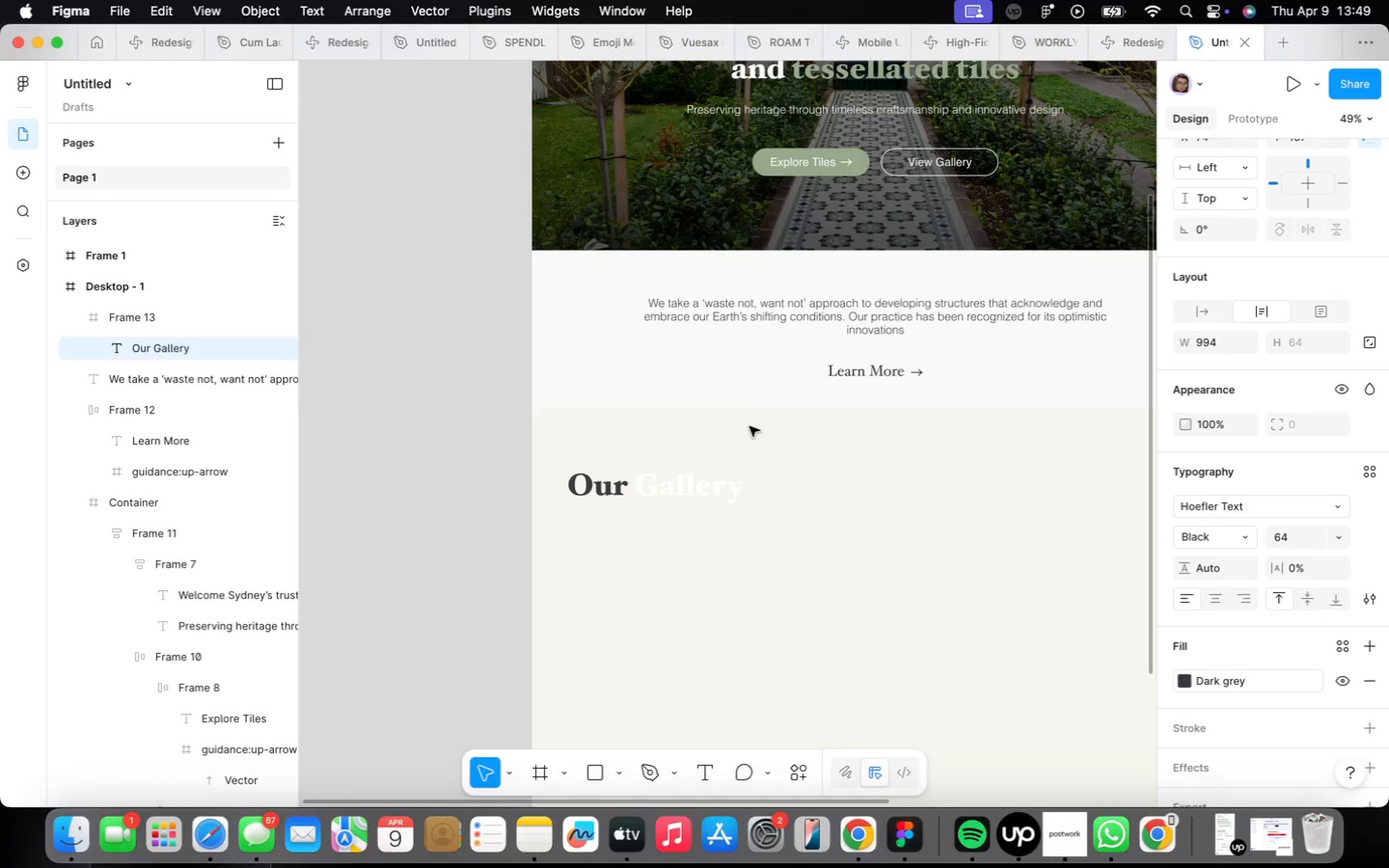 
double_click([674, 490])
 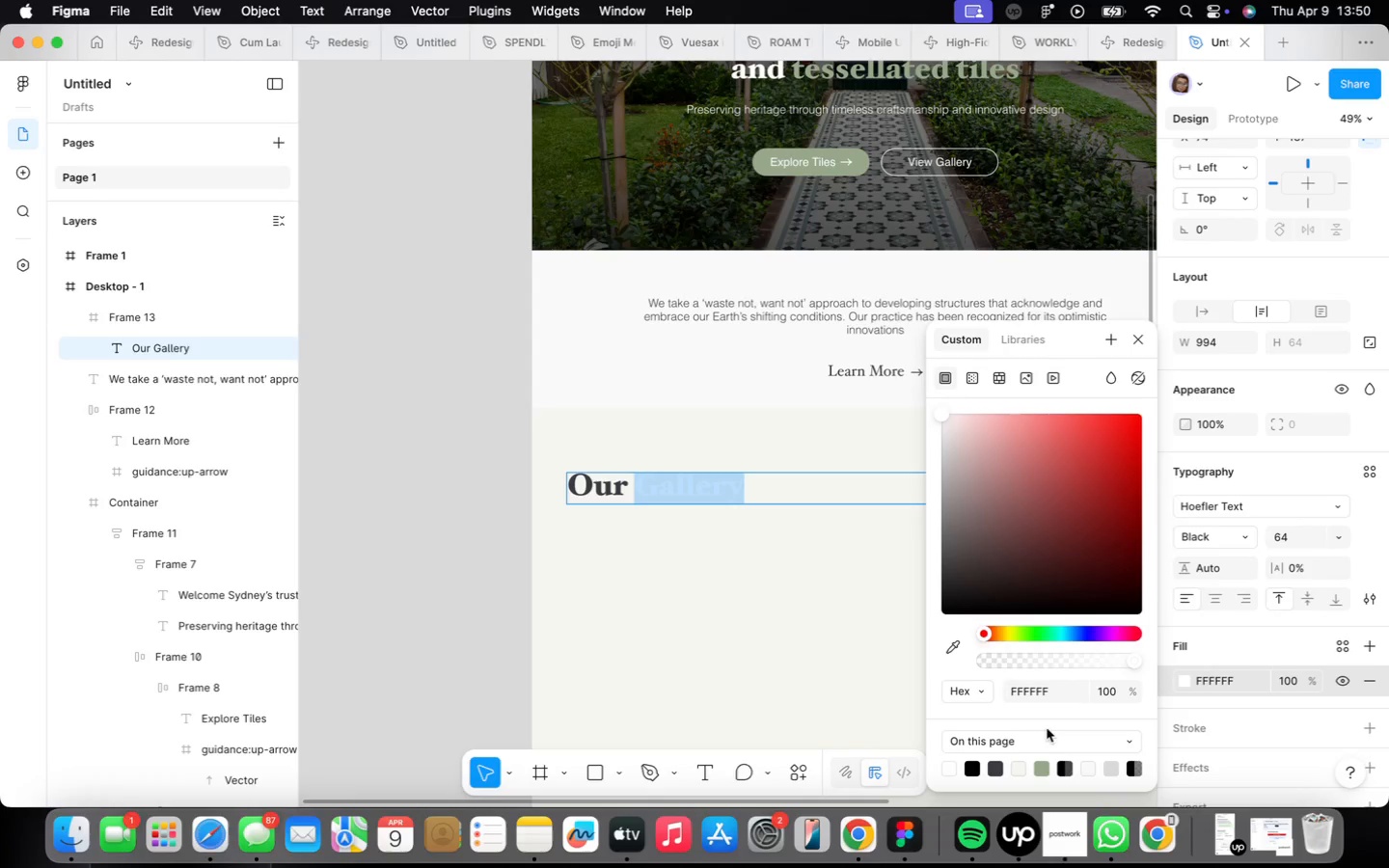 
wait(5.4)
 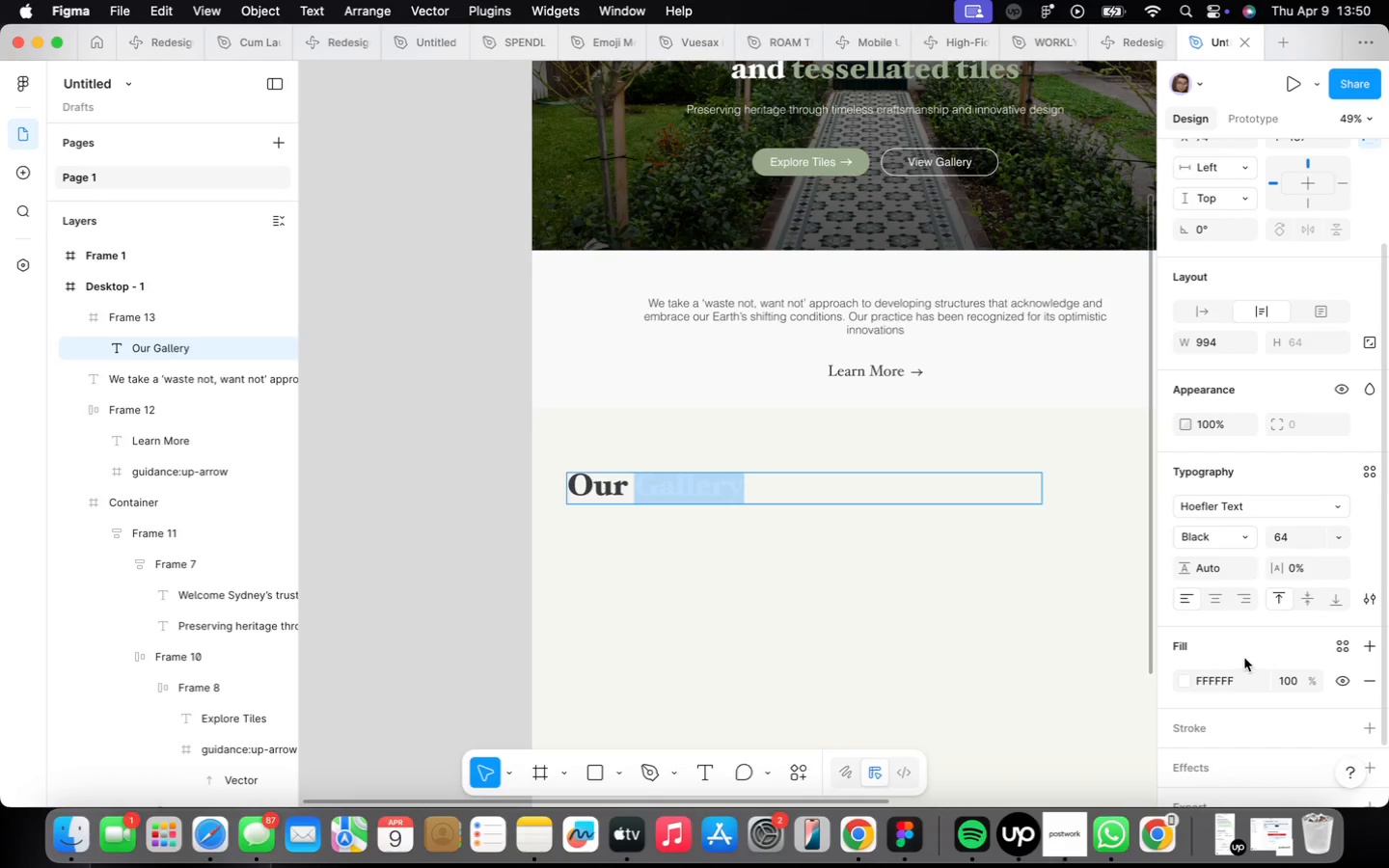 
left_click_drag(start_coordinate=[945, 413], to_coordinate=[906, 497])
 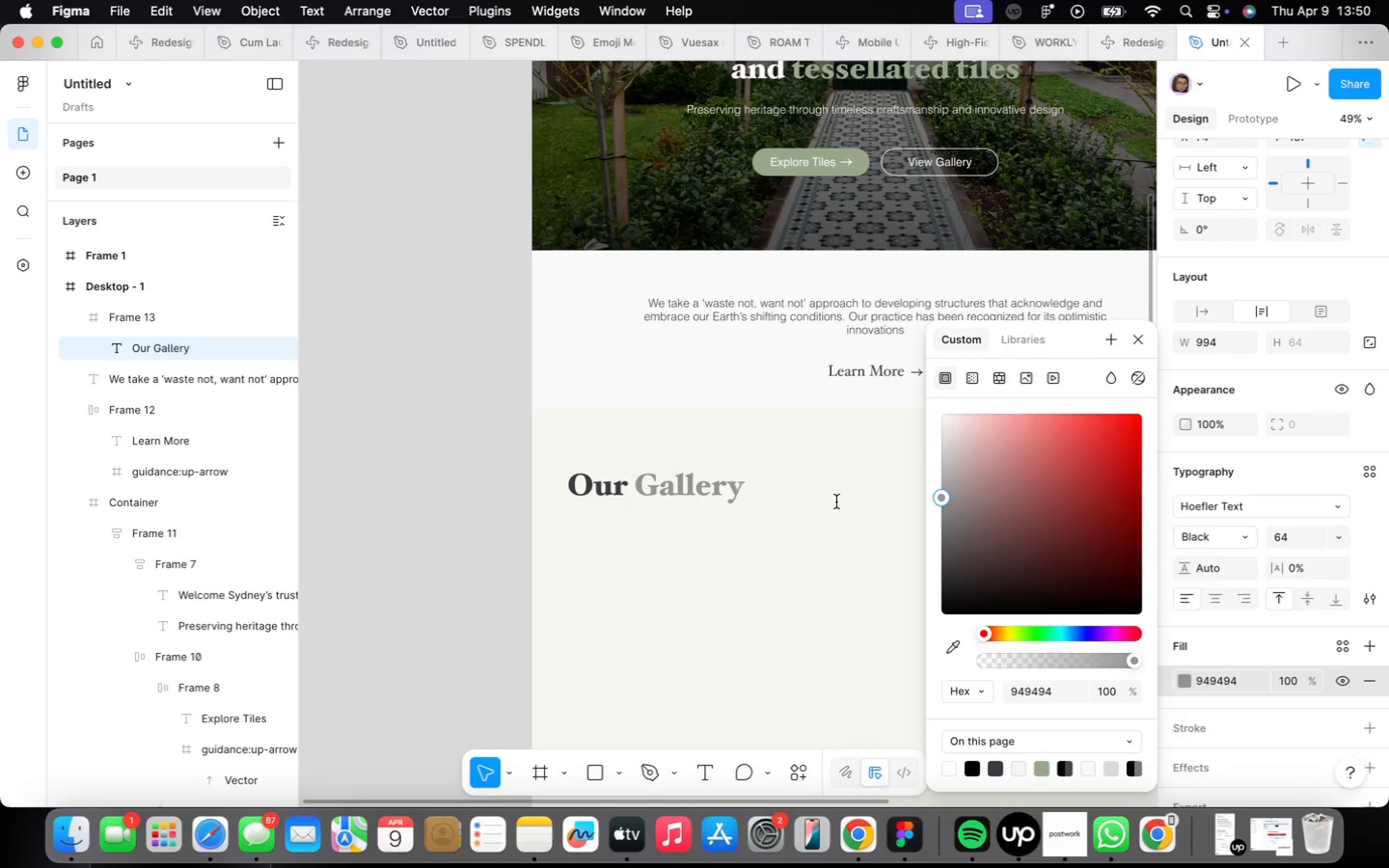 
left_click([836, 502])
 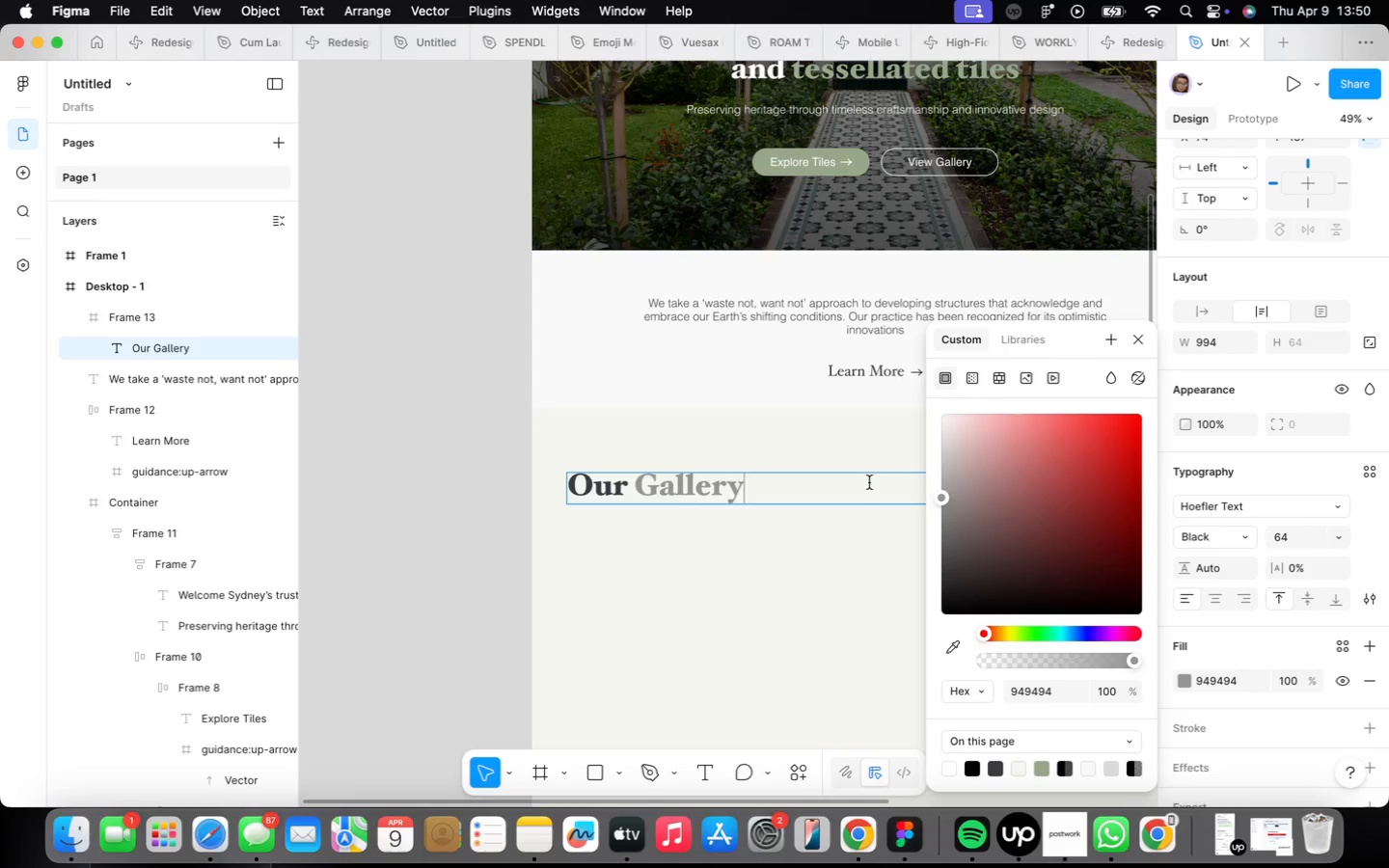 
left_click([850, 420])
 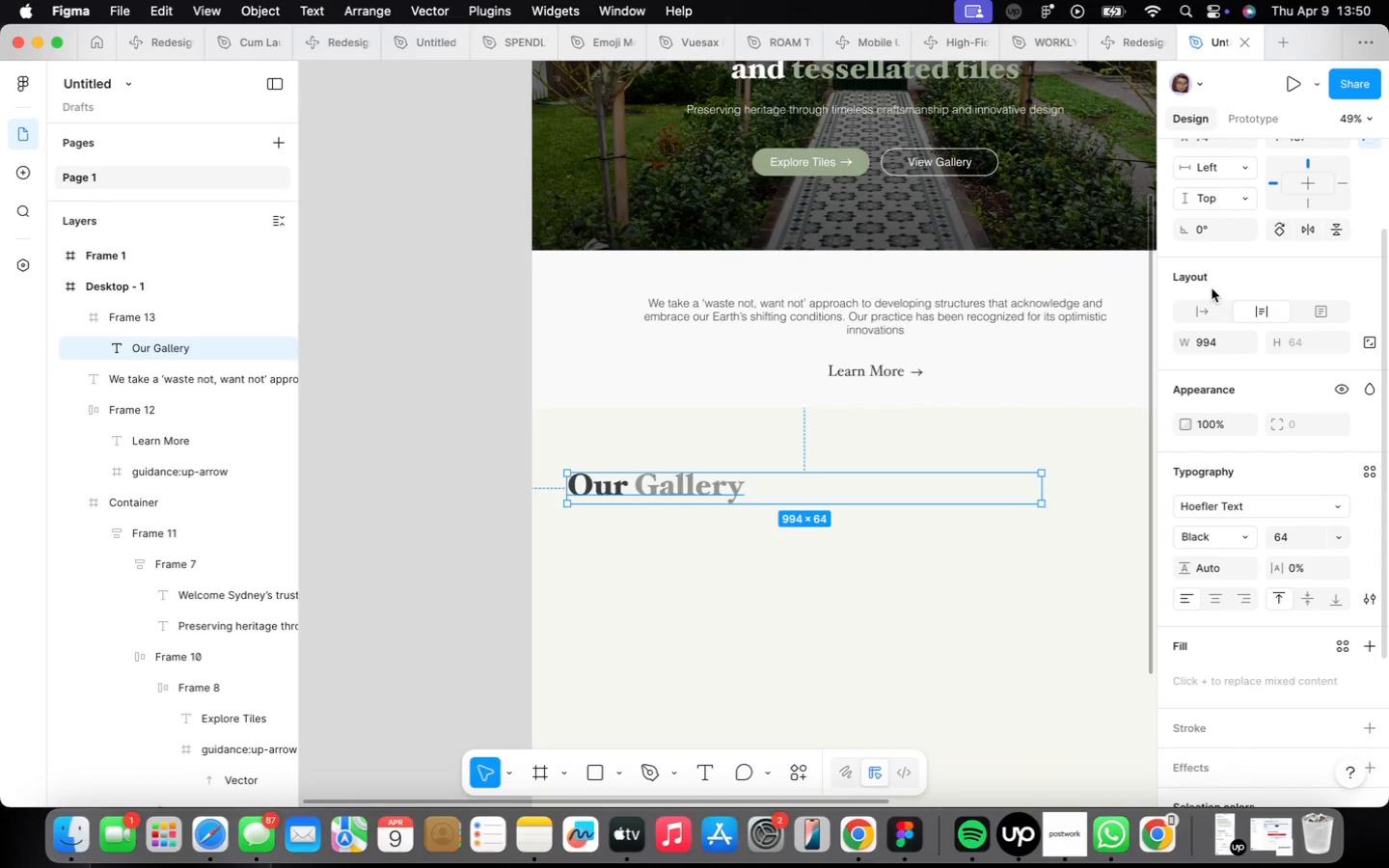 
scroll: coordinate [1231, 366], scroll_direction: up, amount: 21.0
 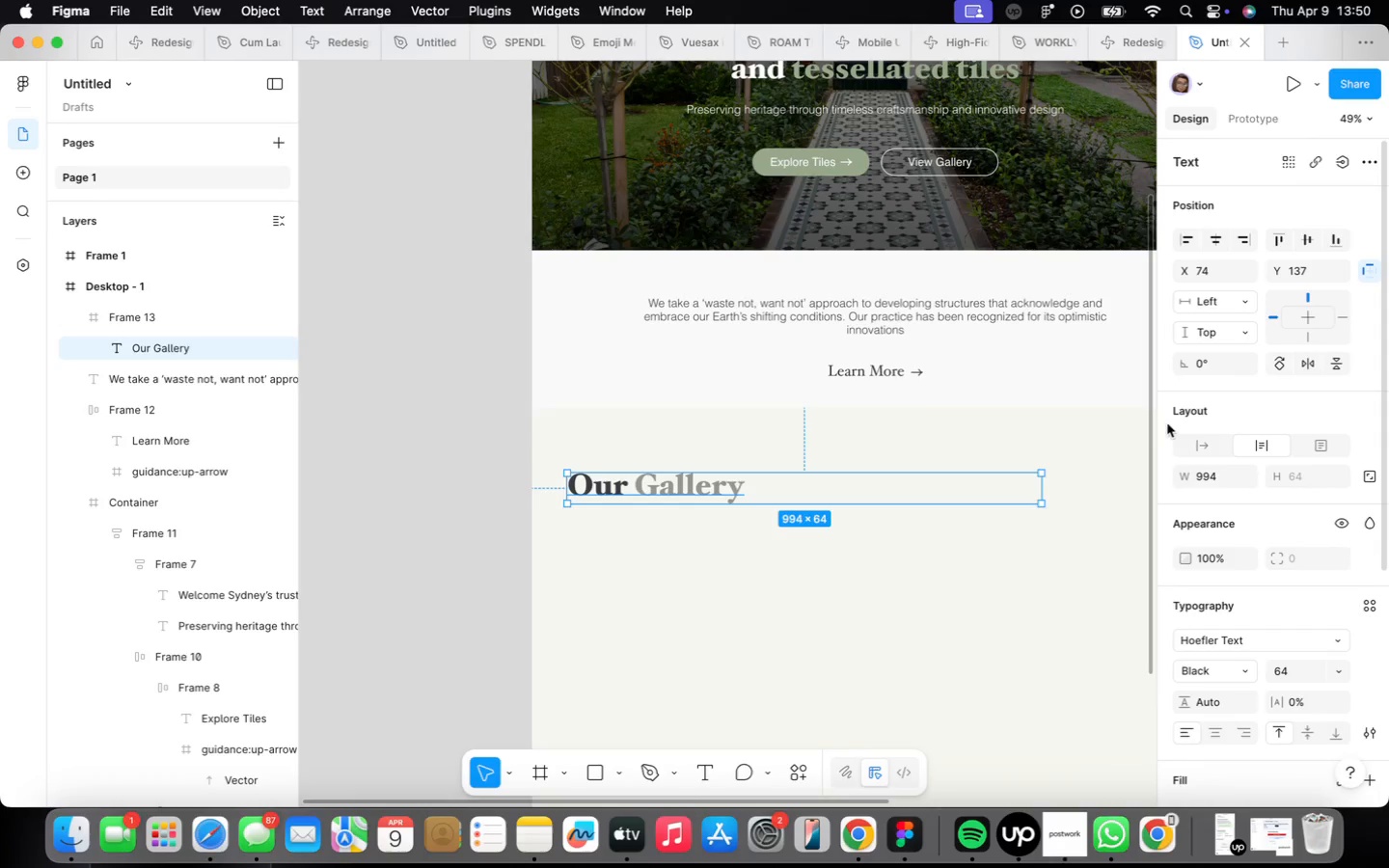 
left_click([1193, 442])
 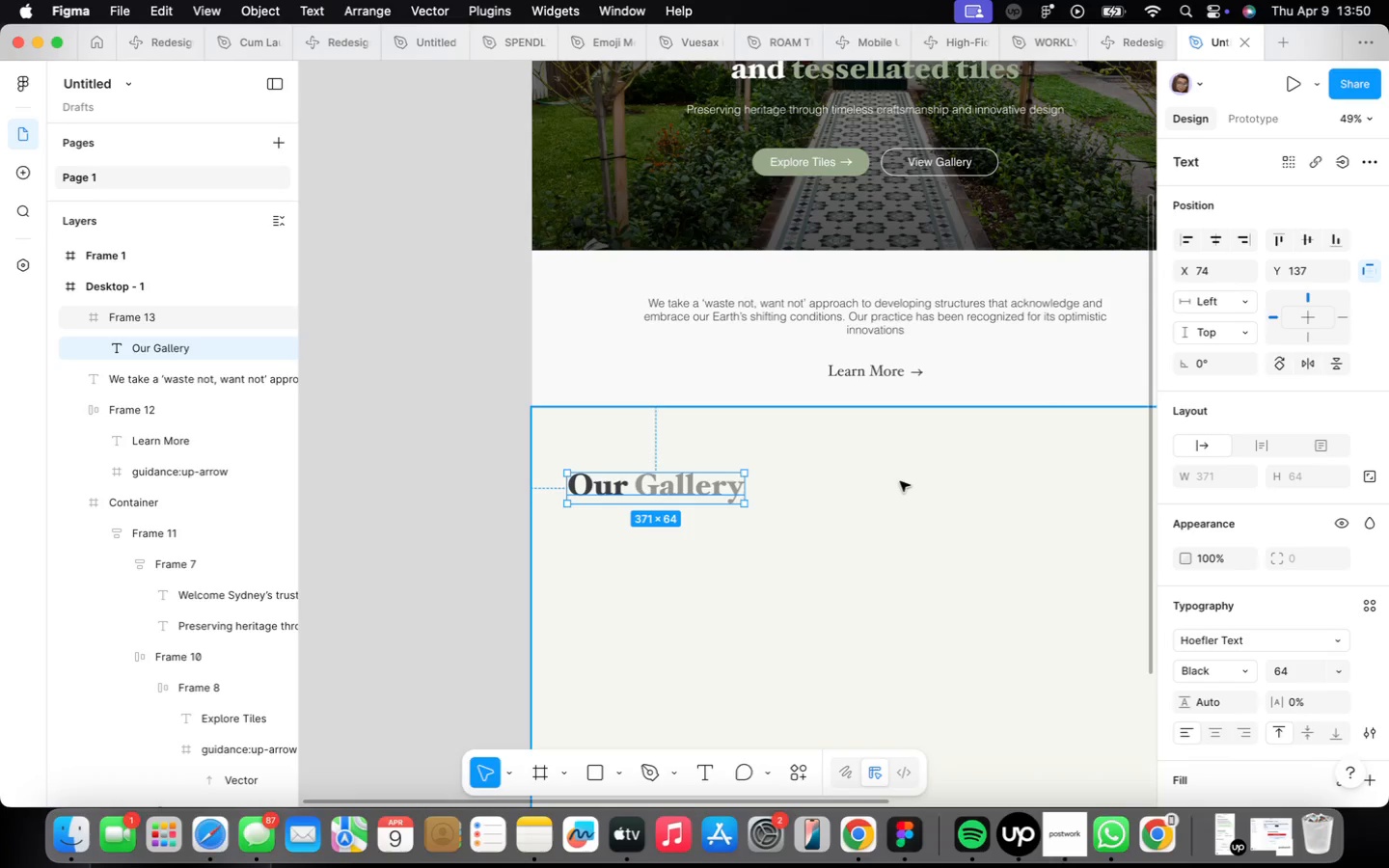 
wait(14.27)
 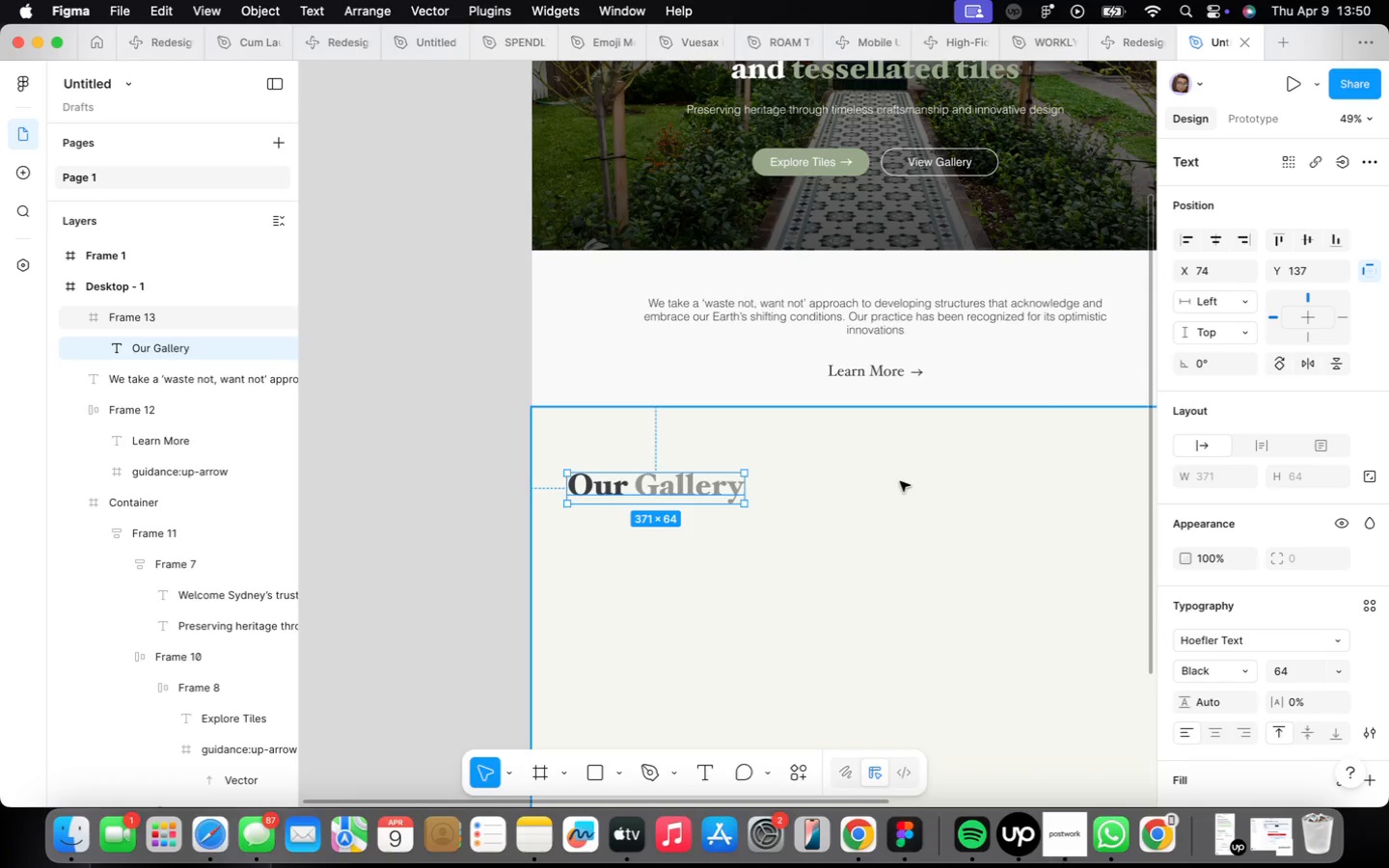 
scroll: coordinate [875, 485], scroll_direction: down, amount: 15.0
 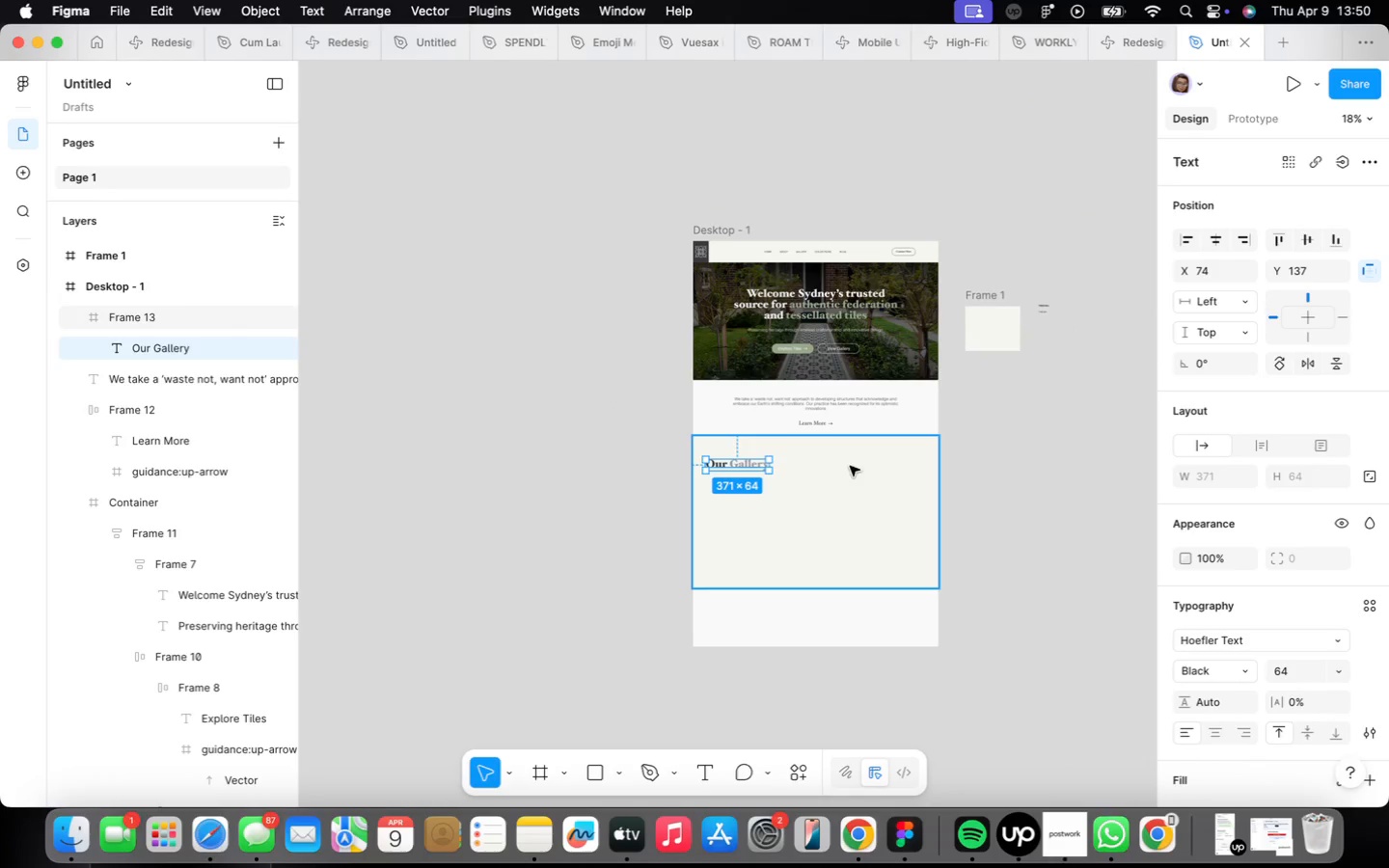 
scroll: coordinate [872, 454], scroll_direction: up, amount: 7.0
 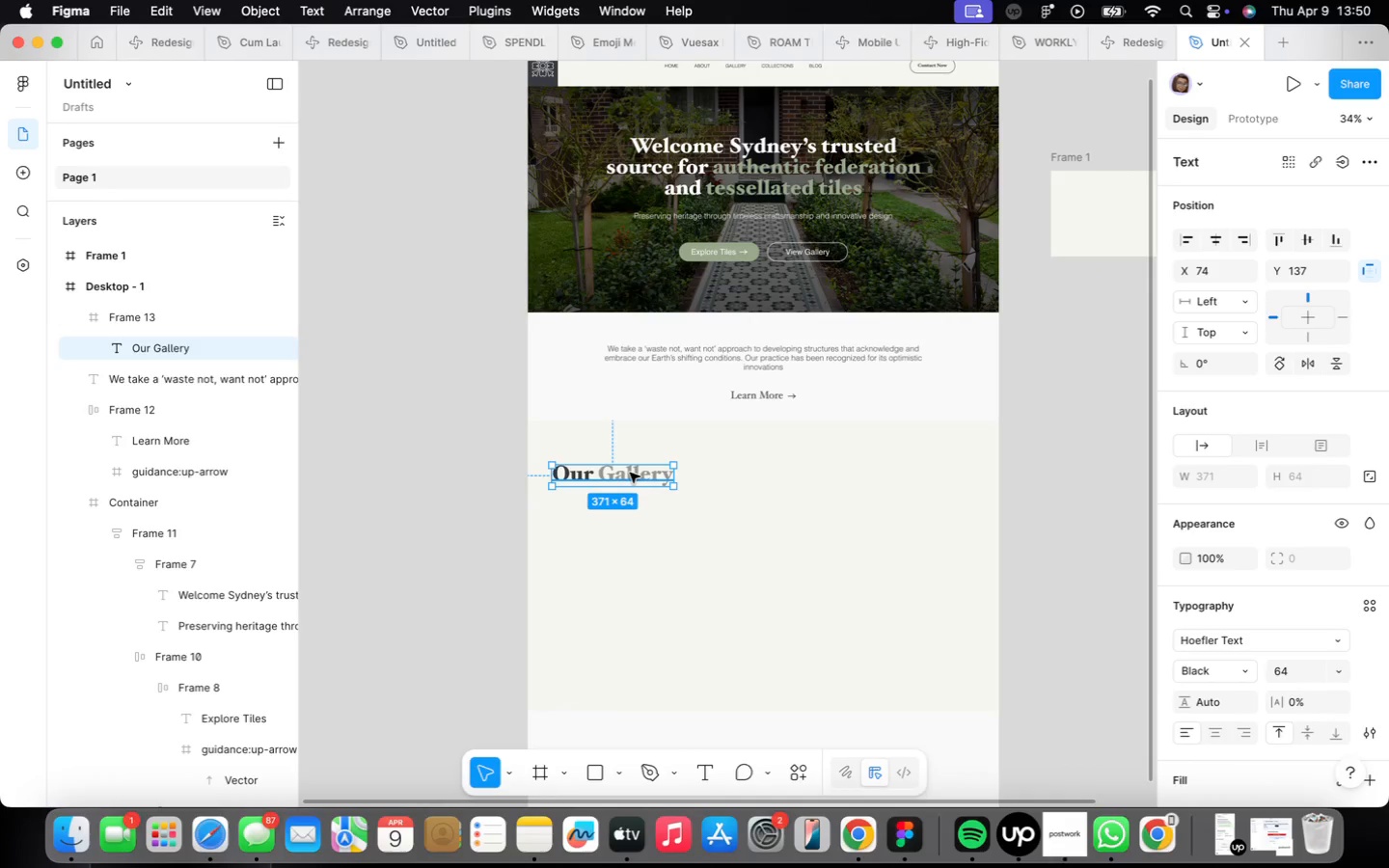 
left_click_drag(start_coordinate=[628, 473], to_coordinate=[628, 446])
 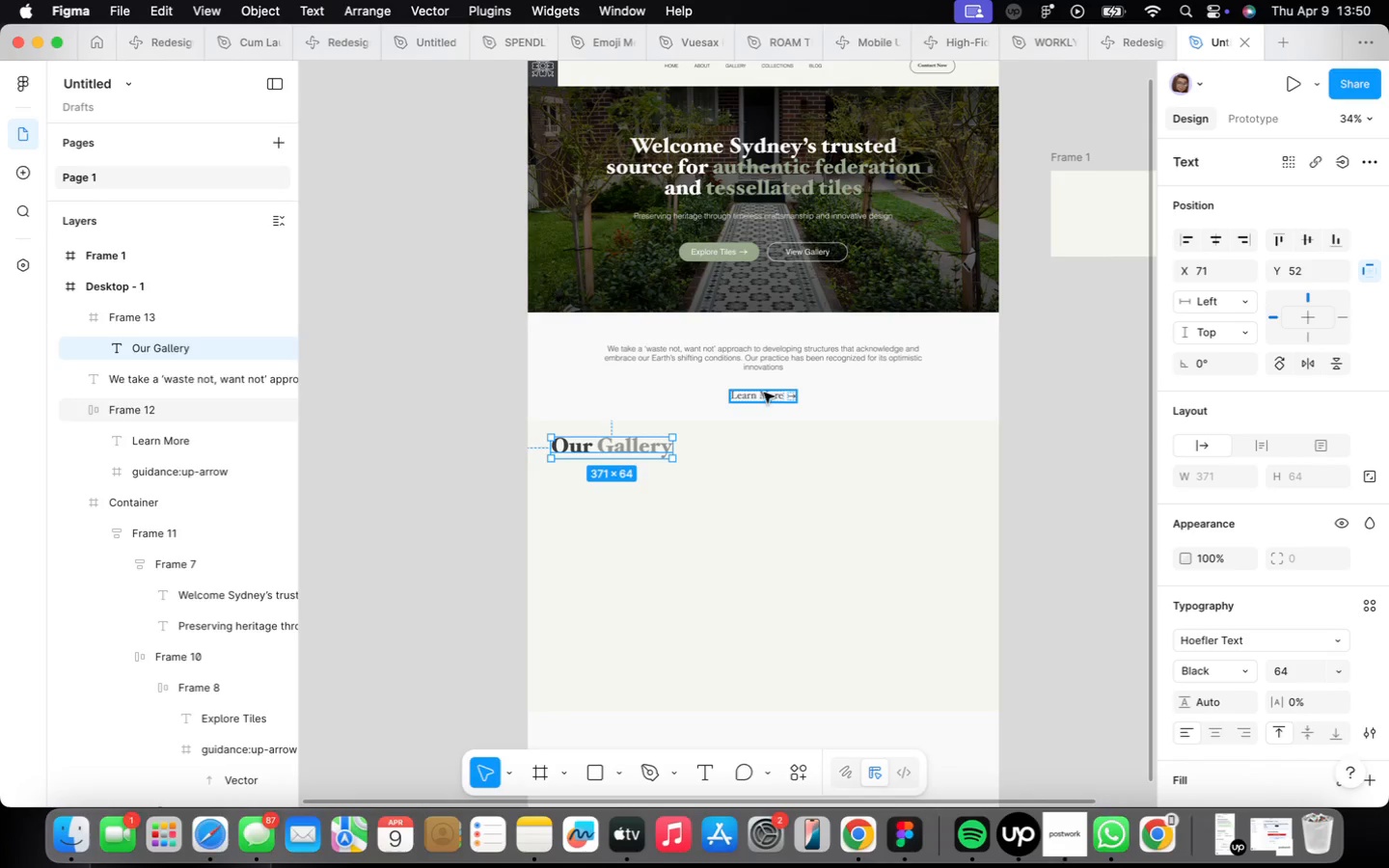 
left_click([765, 393])
 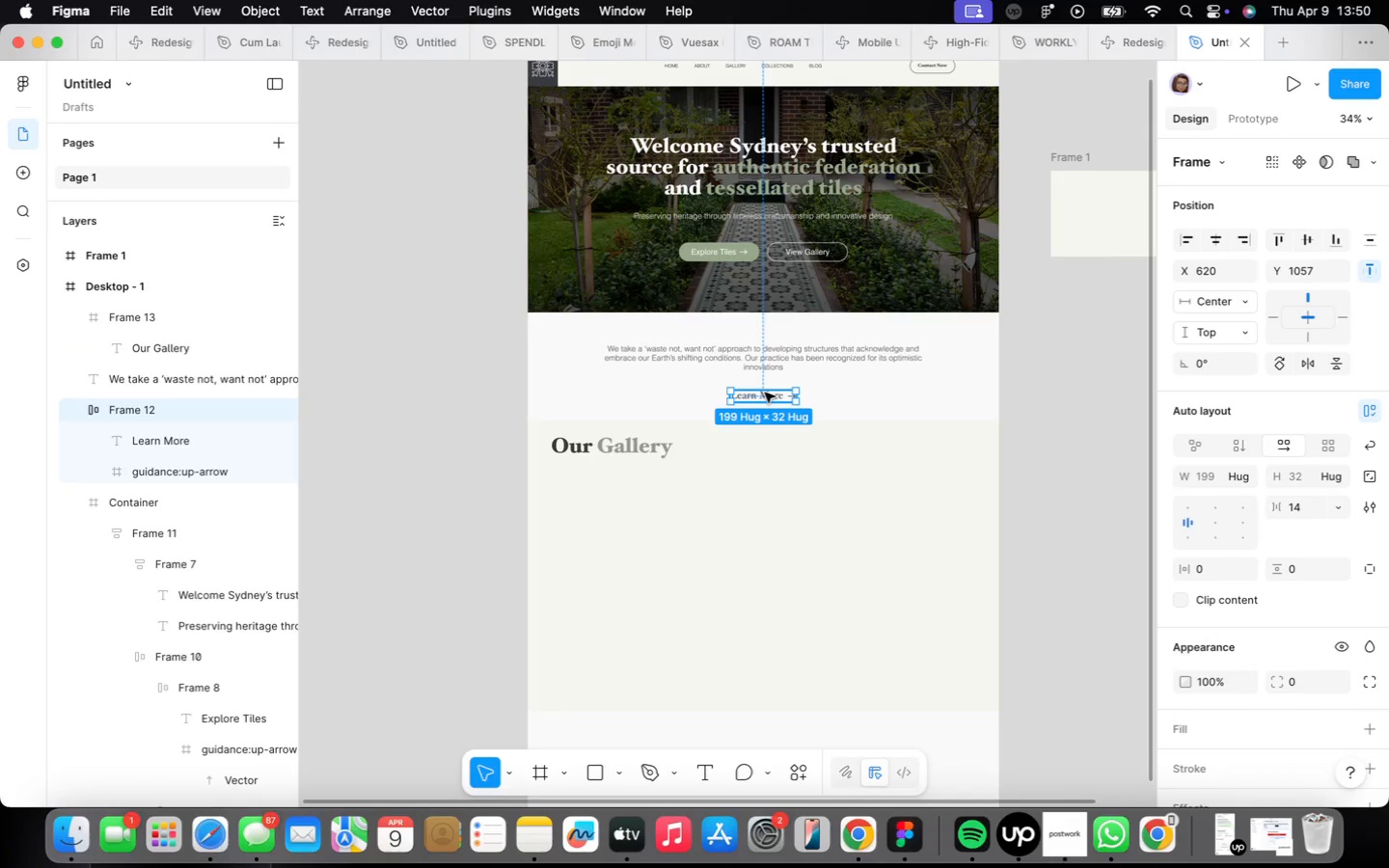 
scroll: coordinate [765, 394], scroll_direction: up, amount: 7.0
 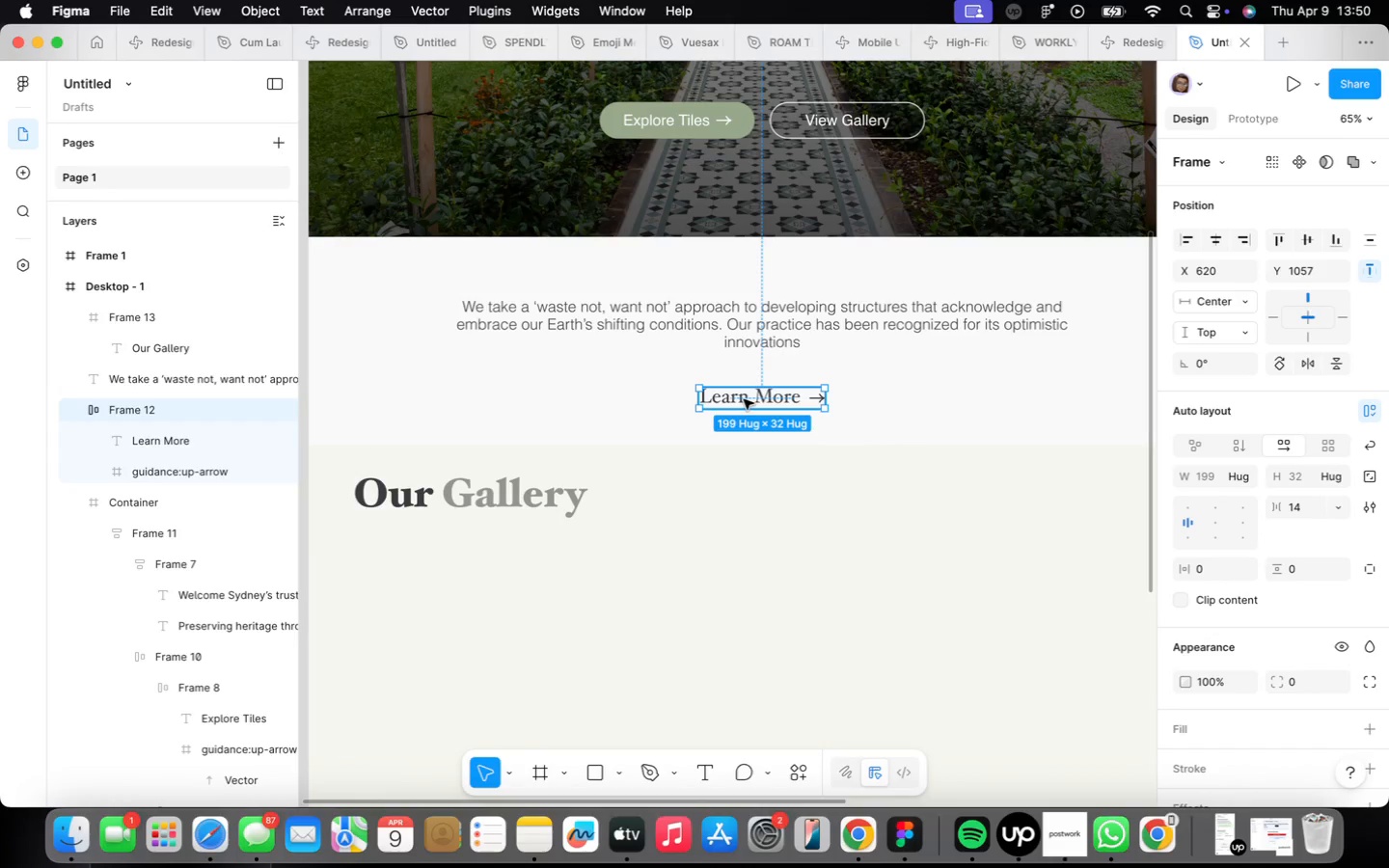 
hold_key(key=OptionLeft, duration=0.97)
left_click_drag(start_coordinate=[746, 399], to_coordinate=[1060, 504])
 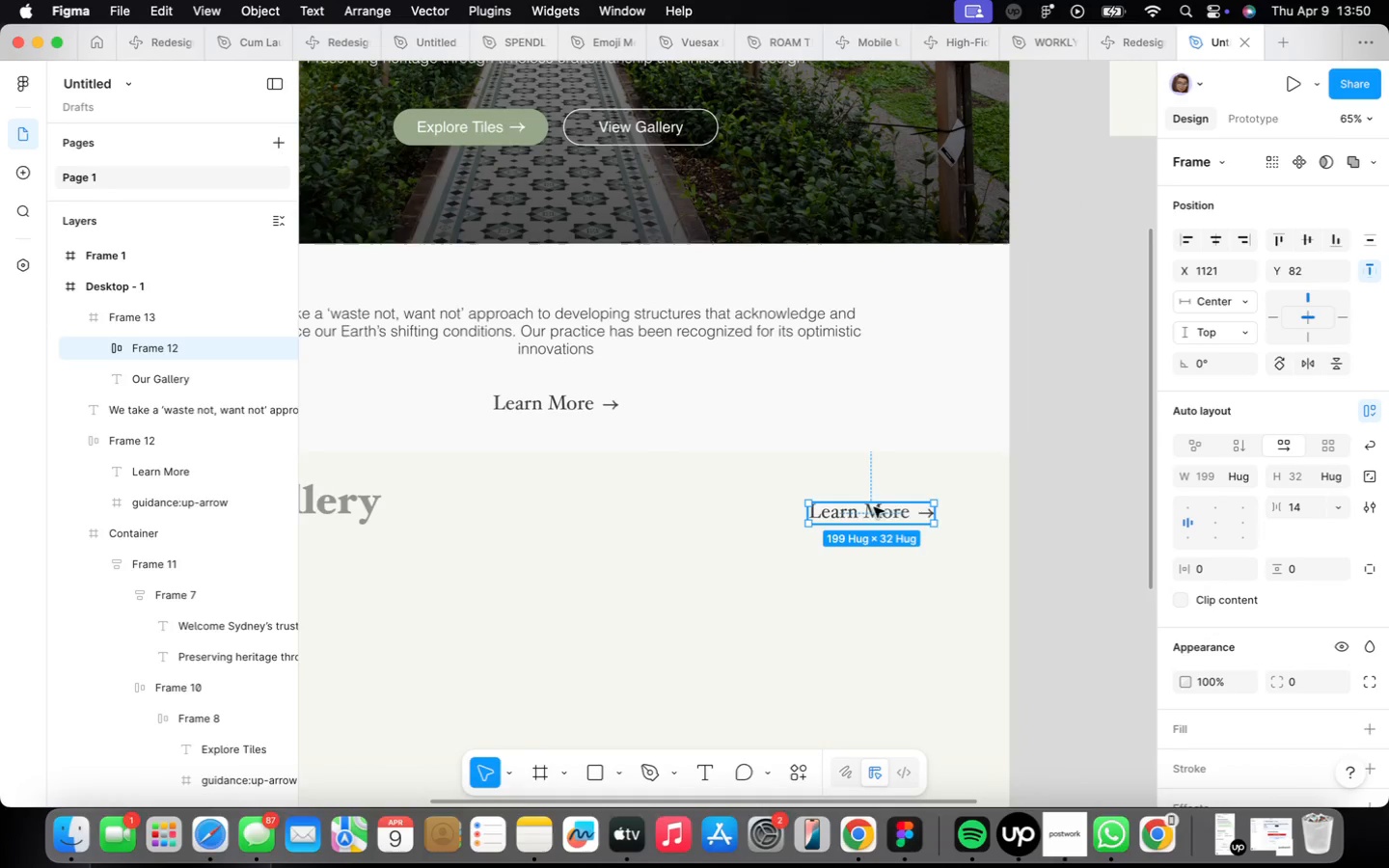 
left_click_drag(start_coordinate=[886, 511], to_coordinate=[920, 503])
 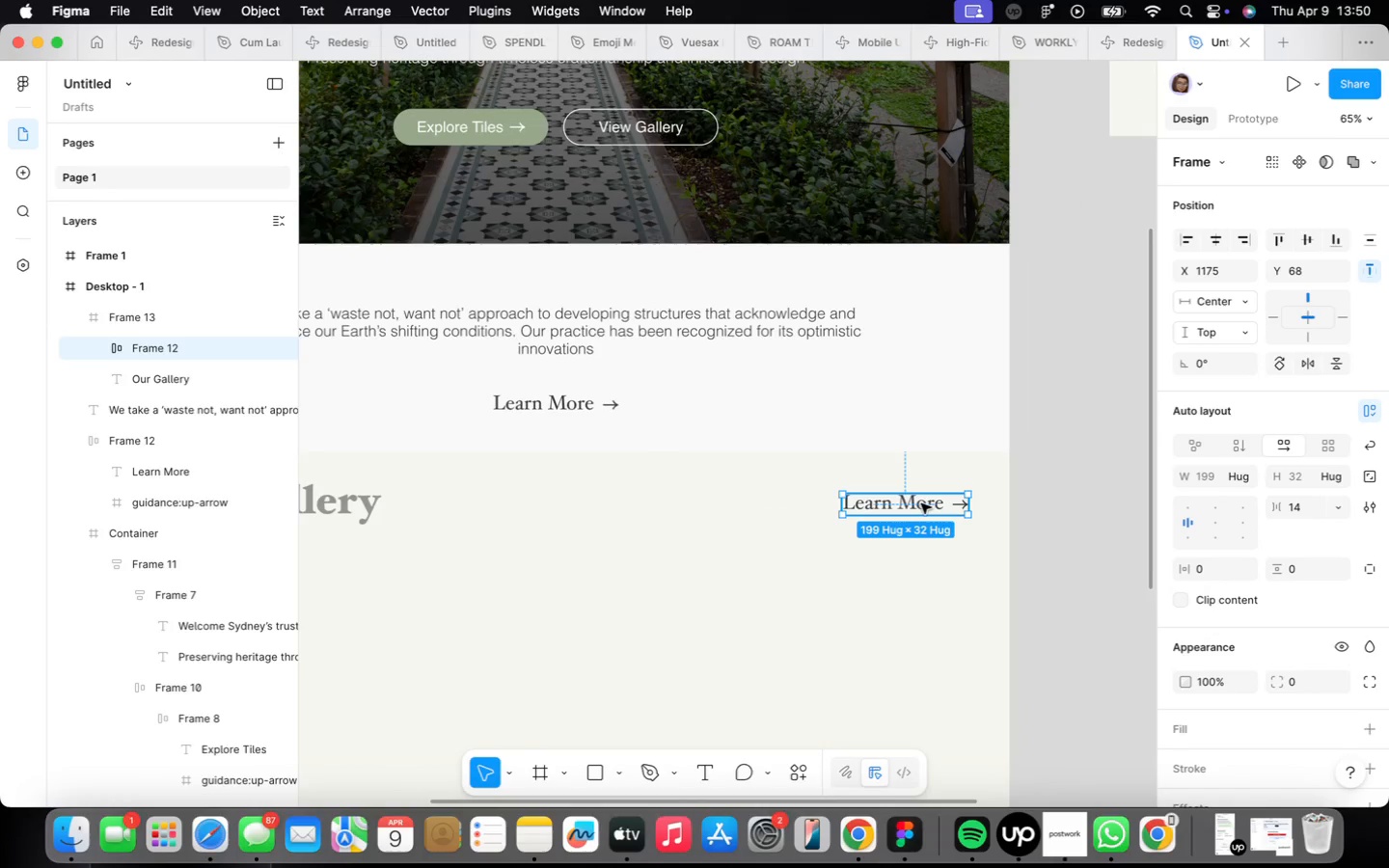 
wait(8.62)
 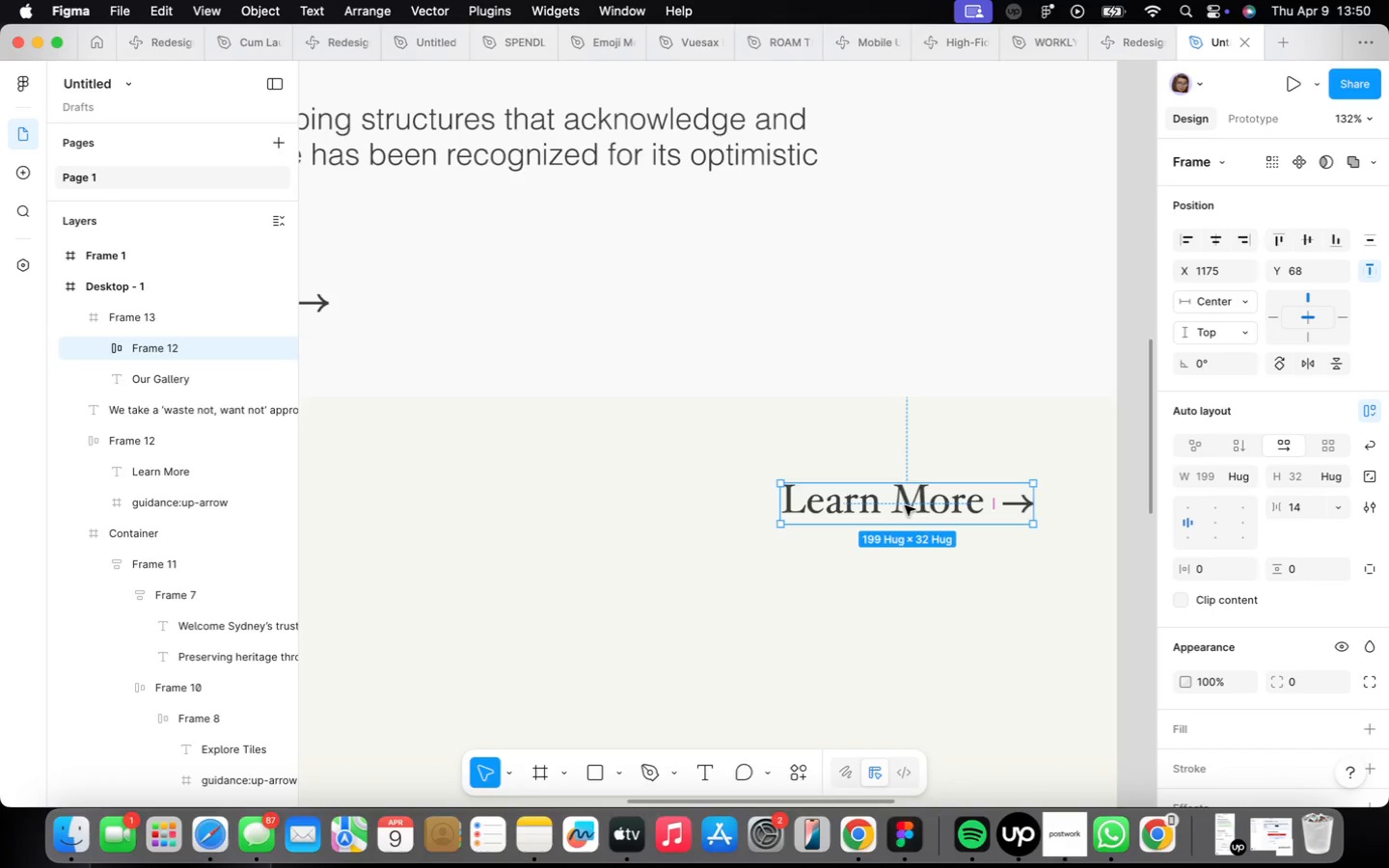 
left_click([903, 505])
 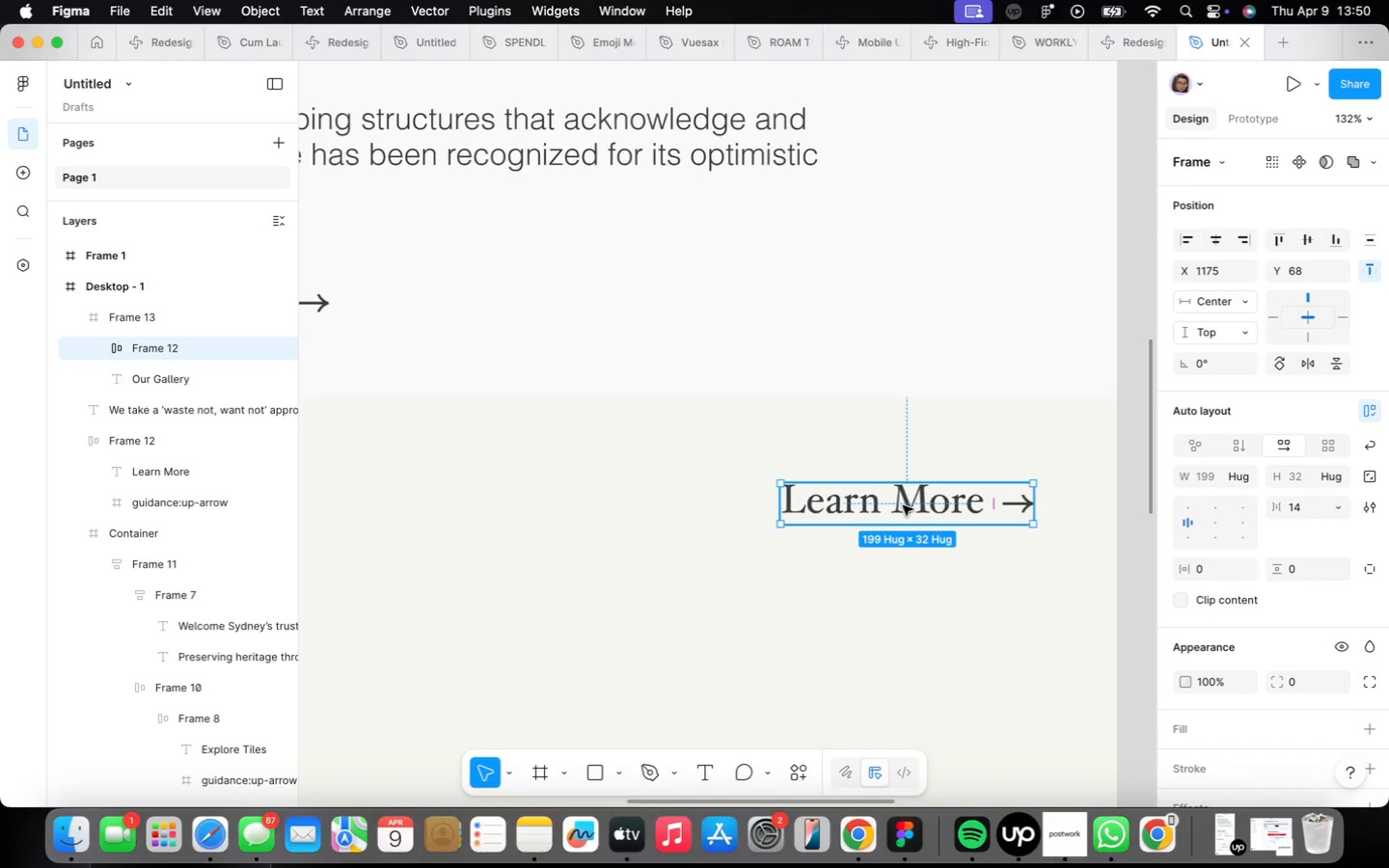 
scroll: coordinate [905, 505], scroll_direction: up, amount: 9.0
 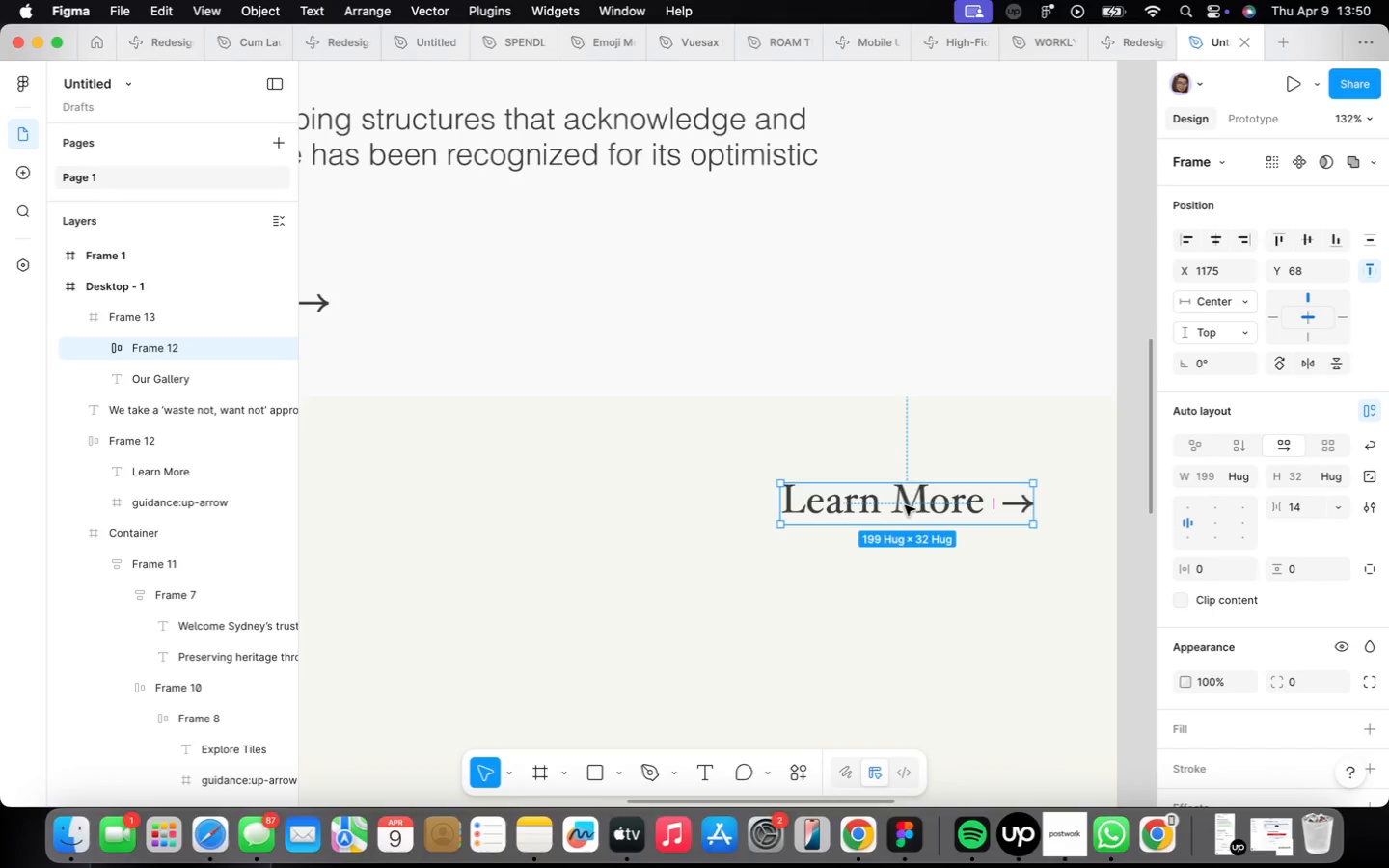 
double_click([903, 505])
 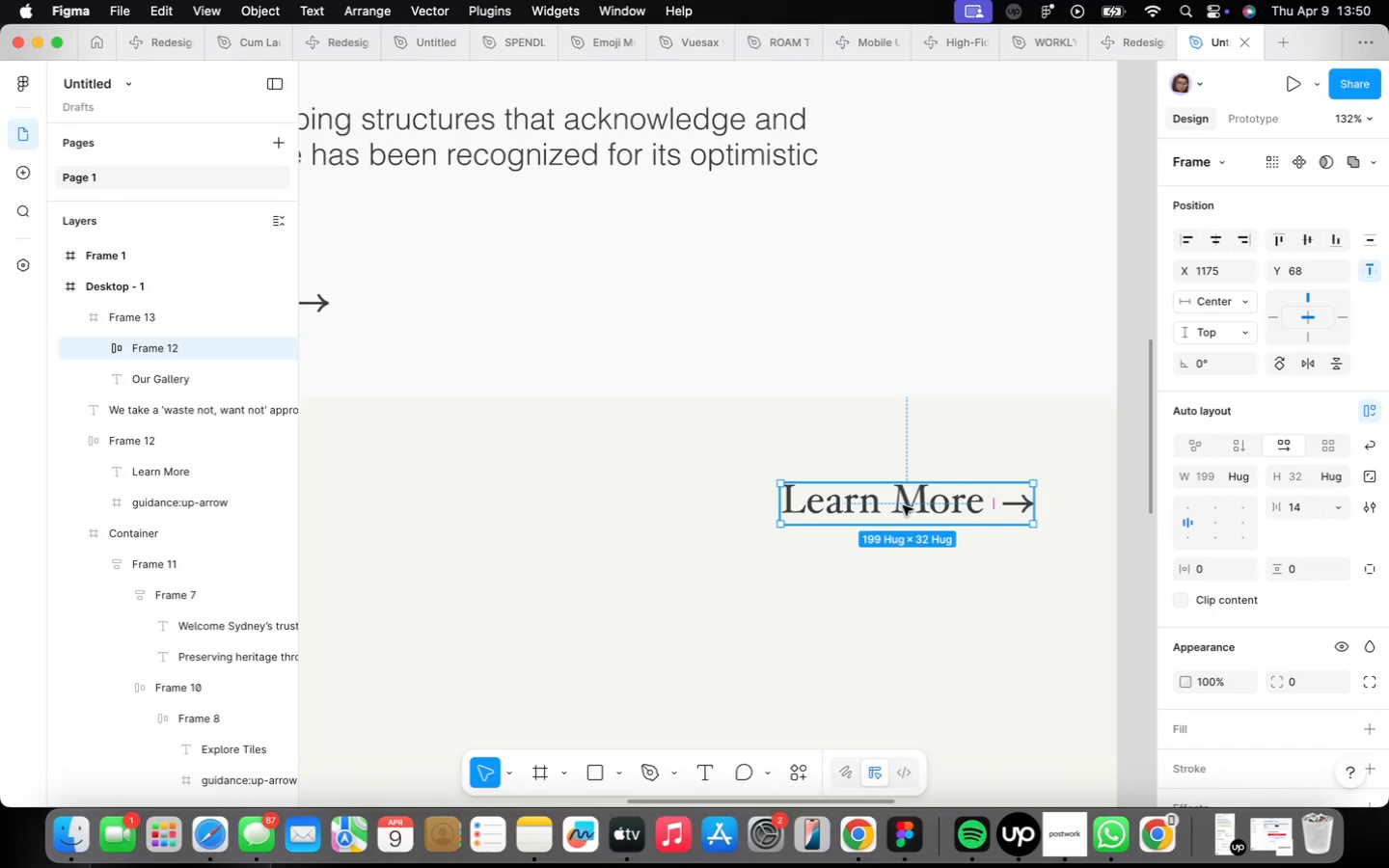 
triple_click([903, 505])
 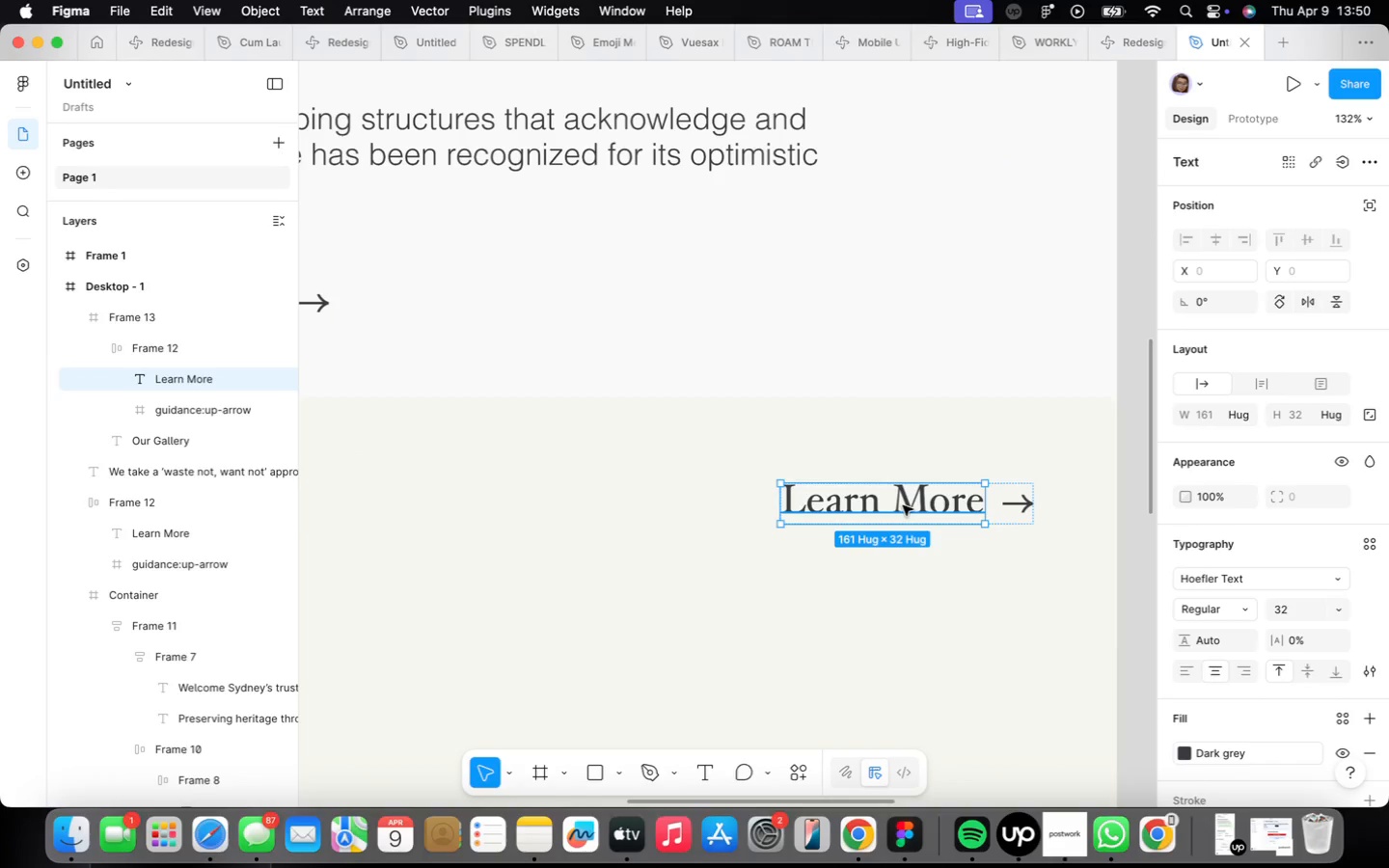 
triple_click([903, 505])
 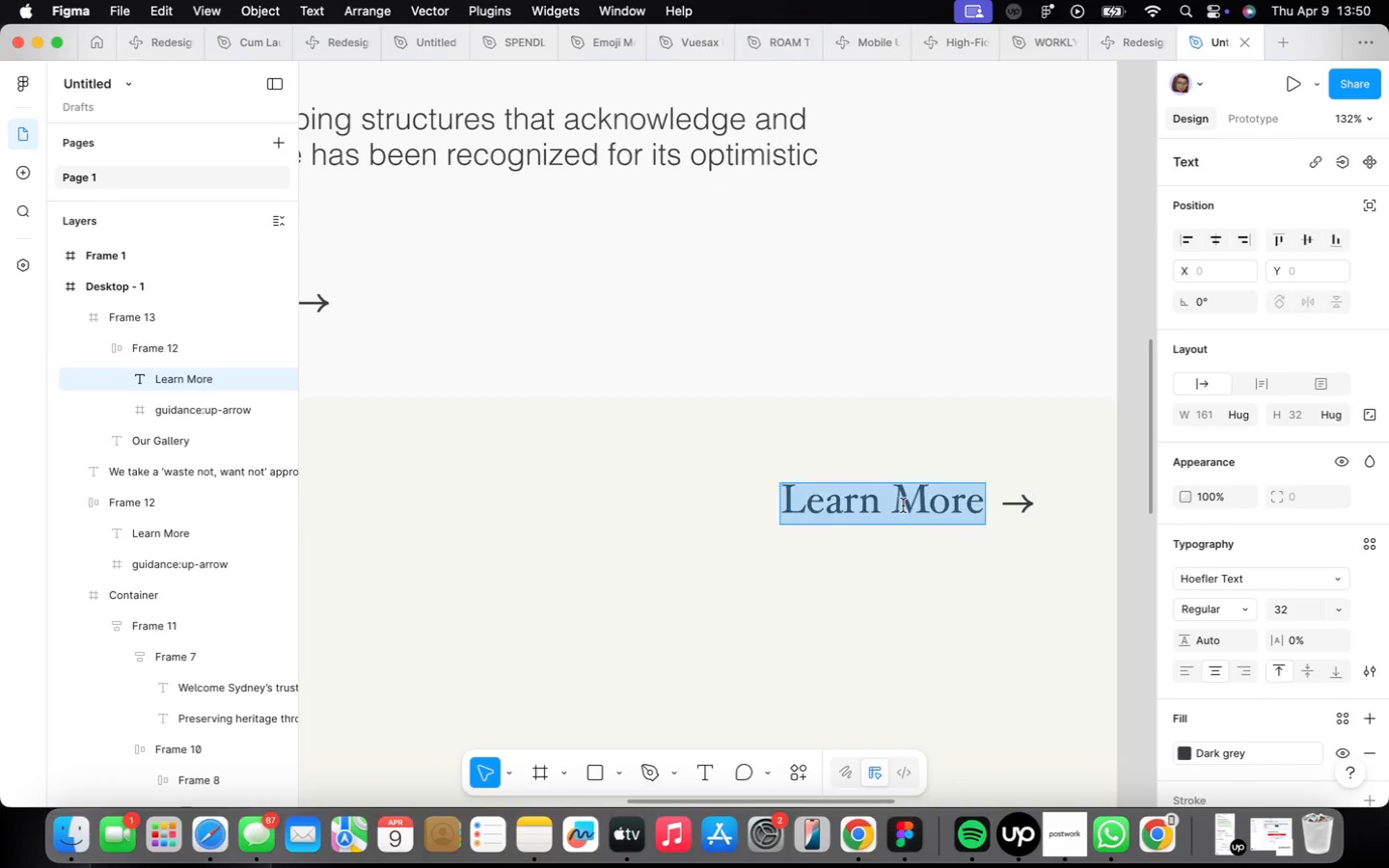 
triple_click([903, 505])
 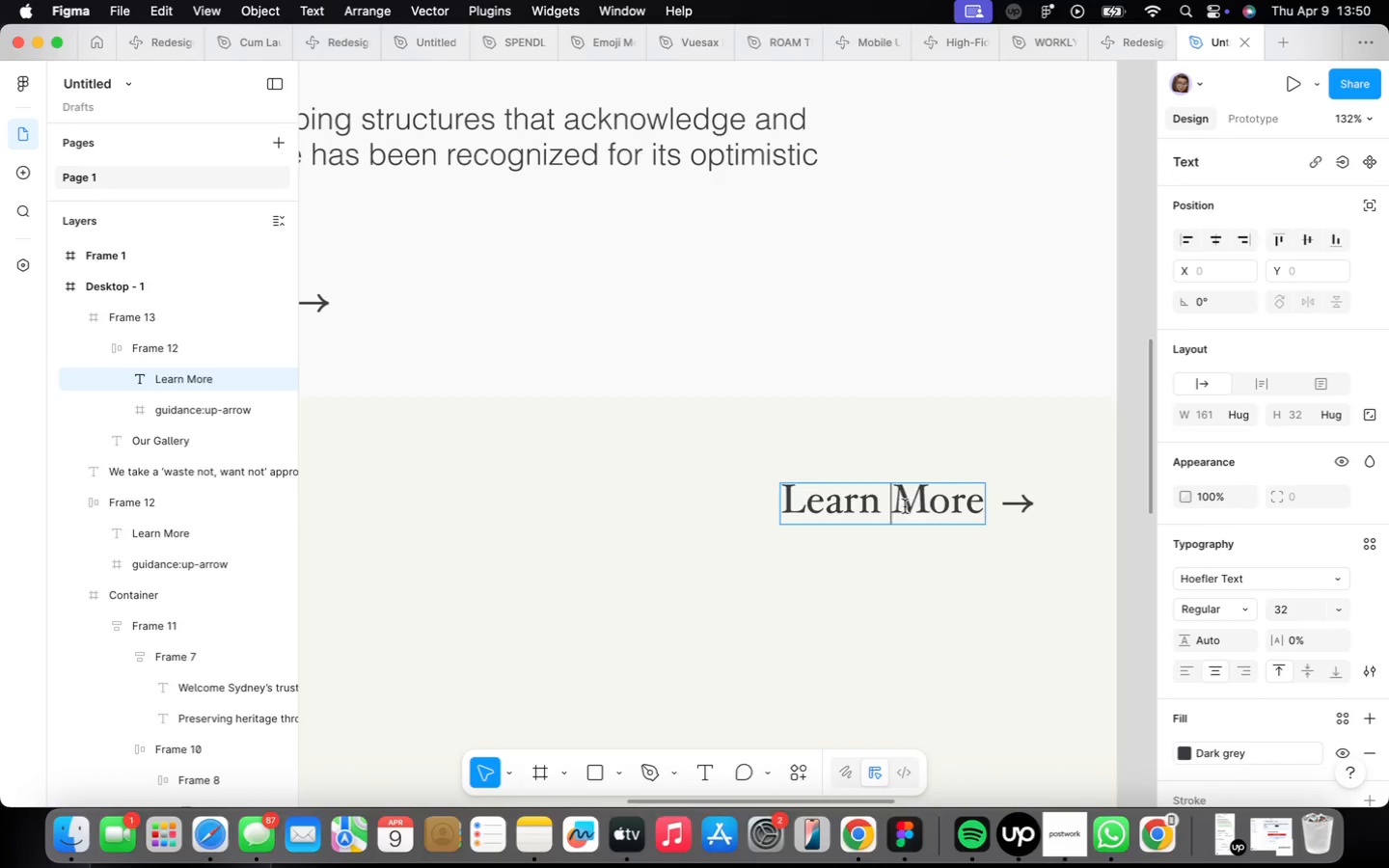 
triple_click([905, 506])
 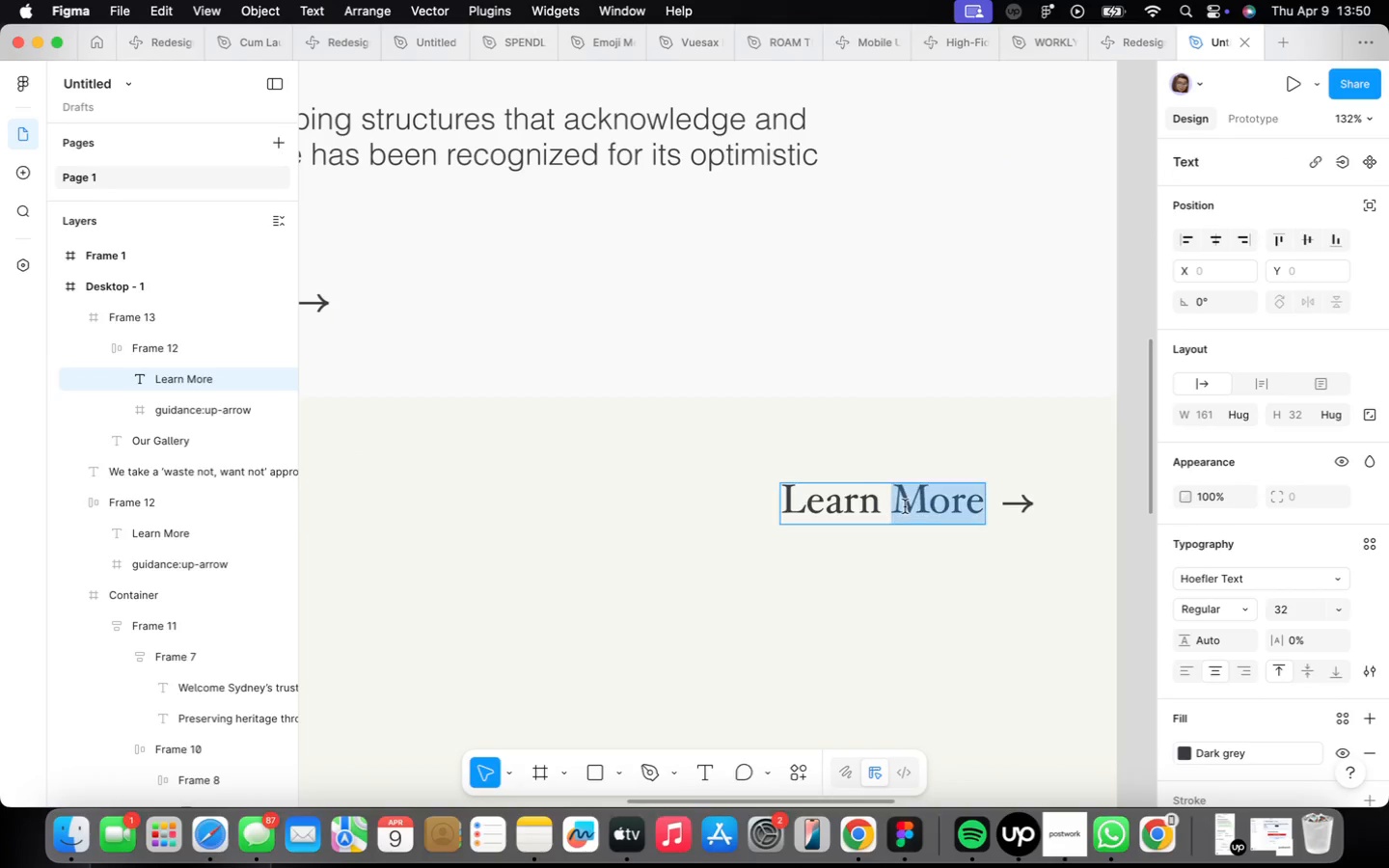 
triple_click([905, 506])
 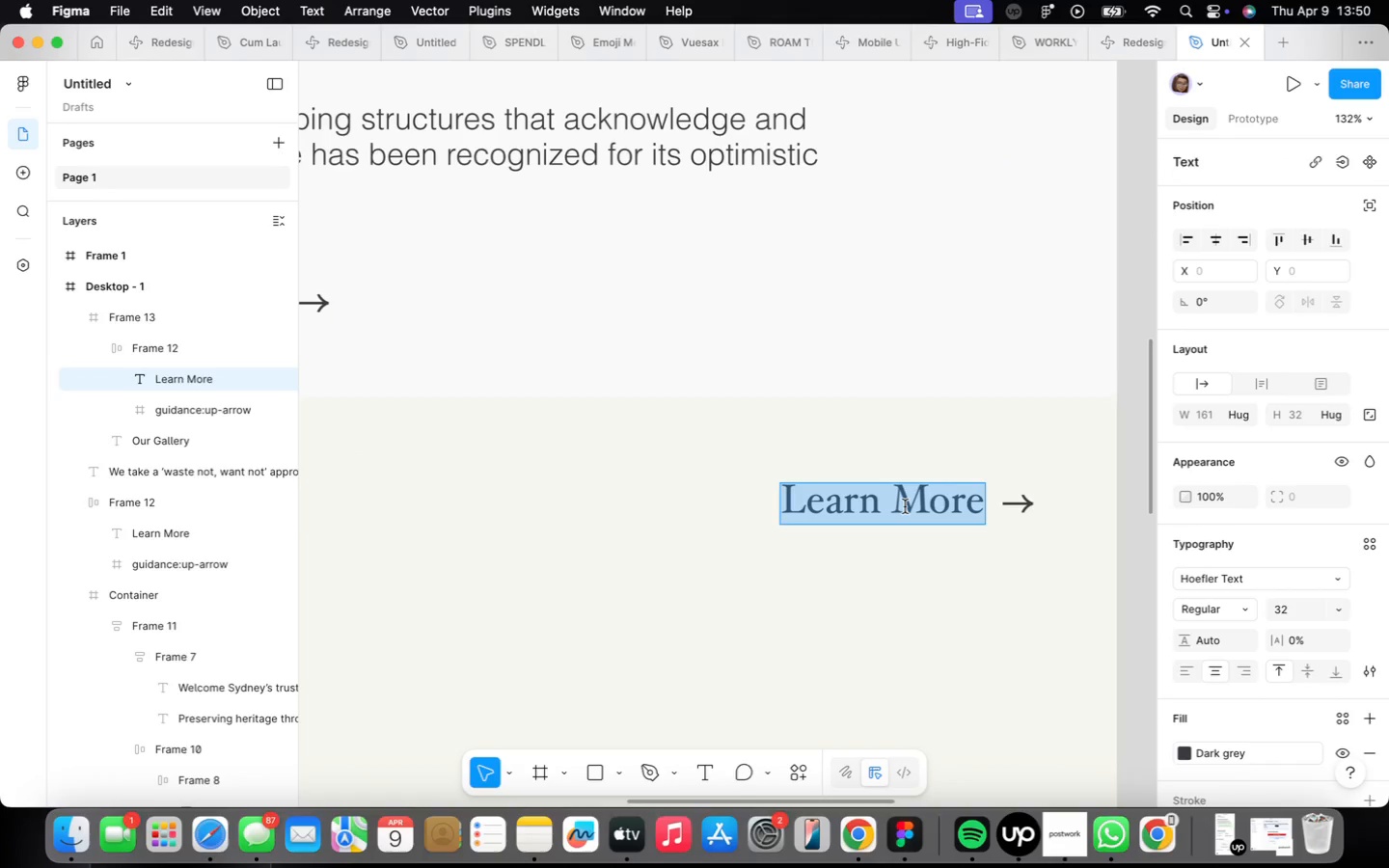 
type(Discover o)
key(Backspace)
type(Our Latest W)
key(Tab)
 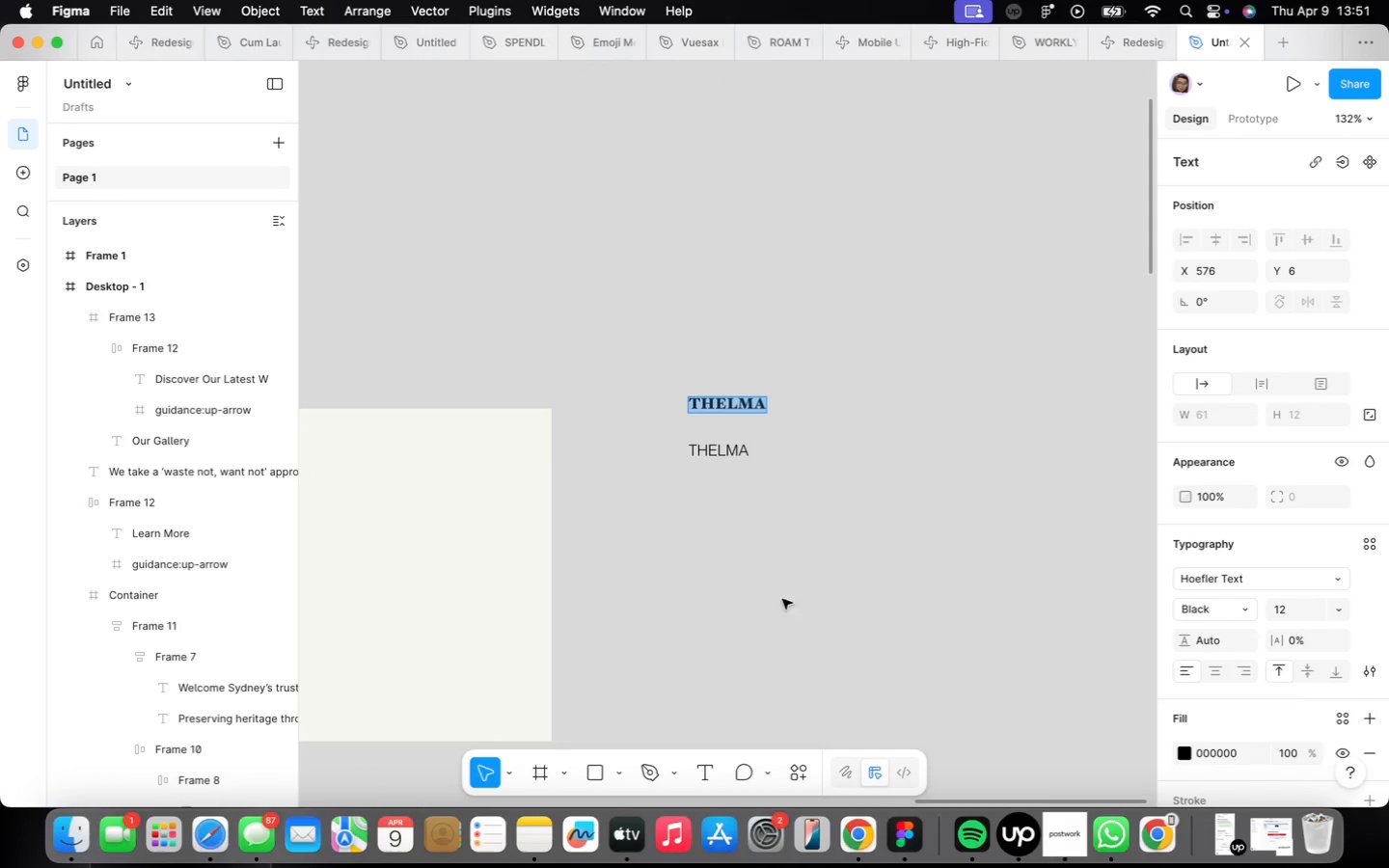 
scroll: coordinate [766, 576], scroll_direction: down, amount: 11.0
 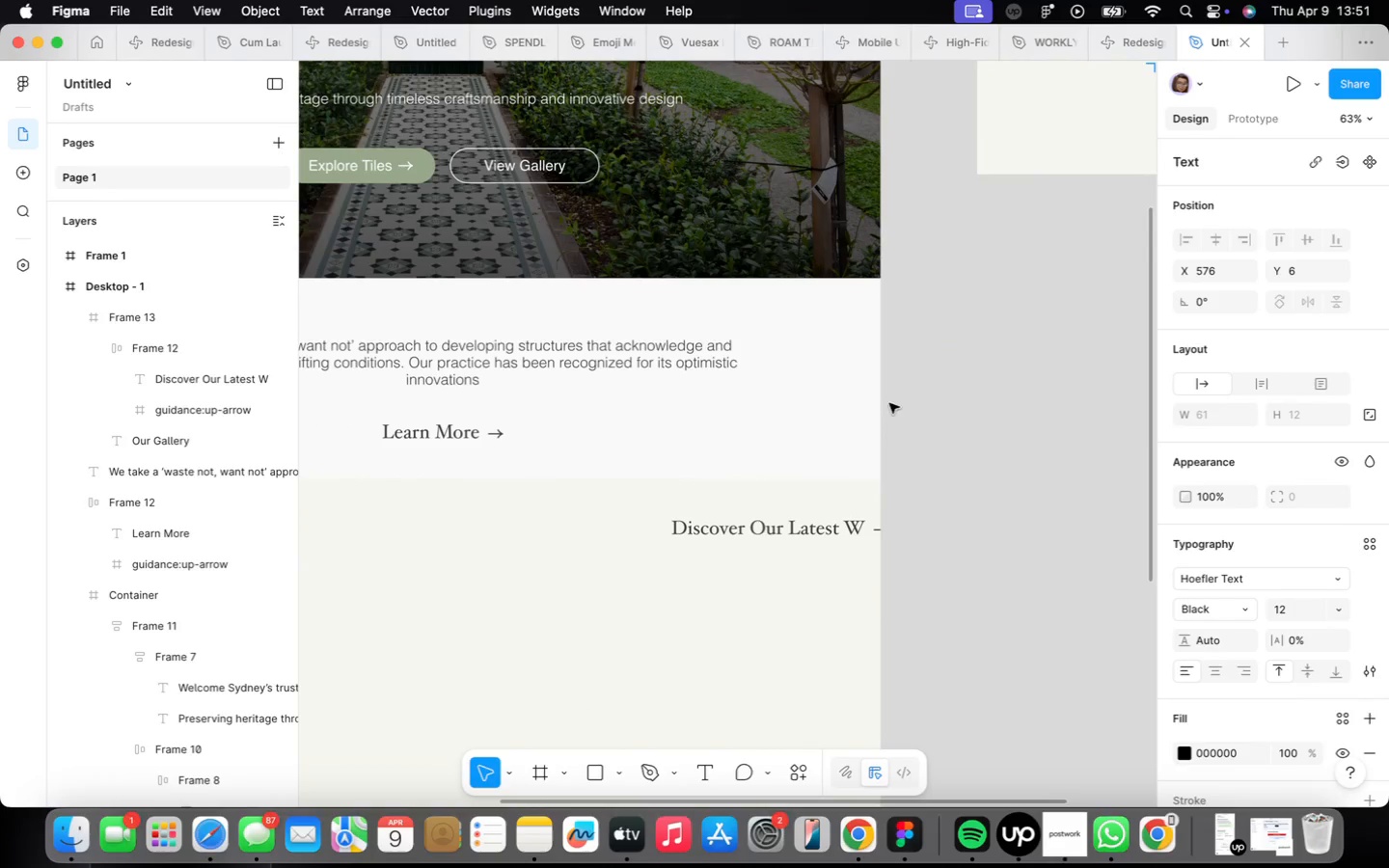 
left_click([774, 578])
 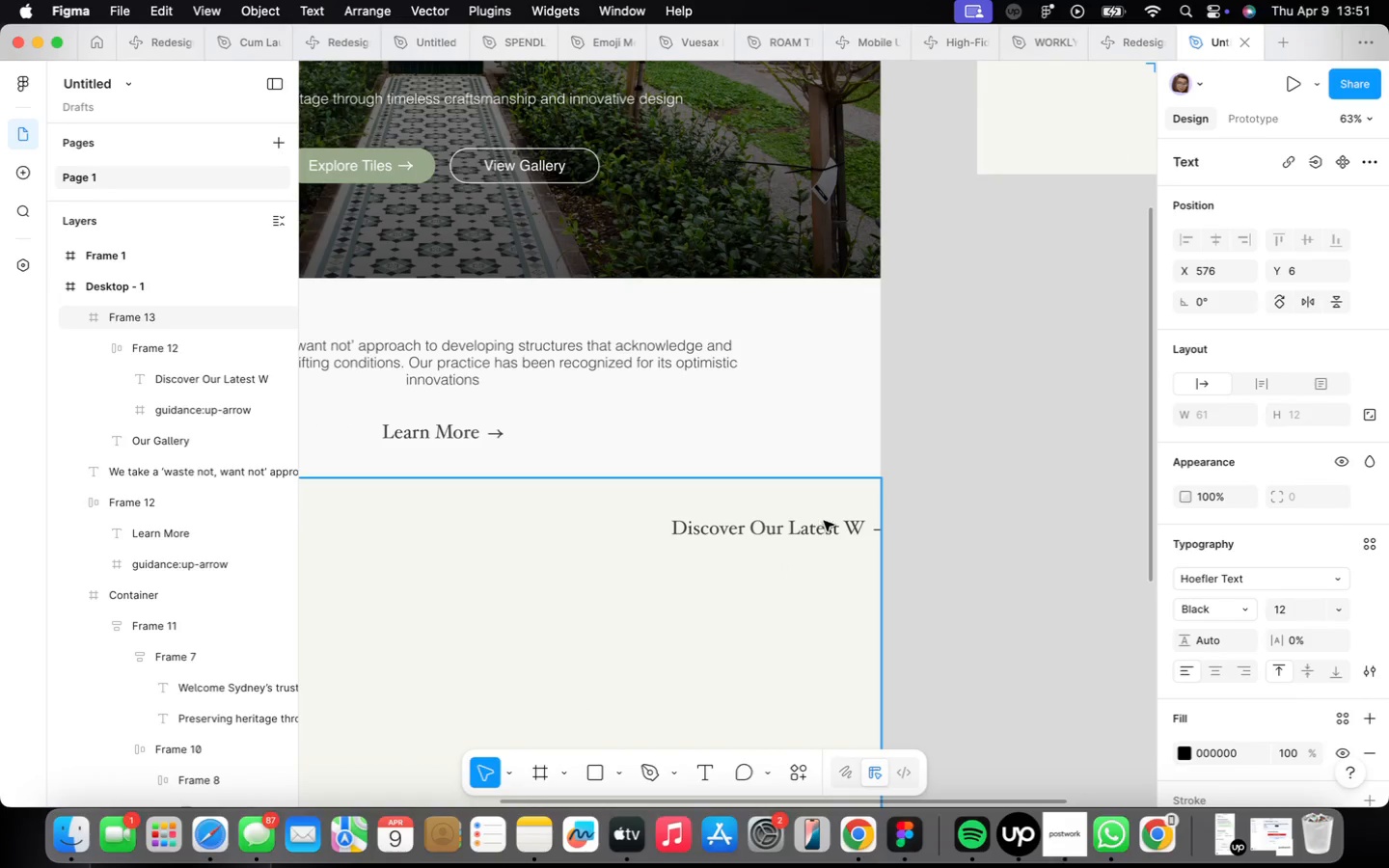 
double_click([824, 521])
 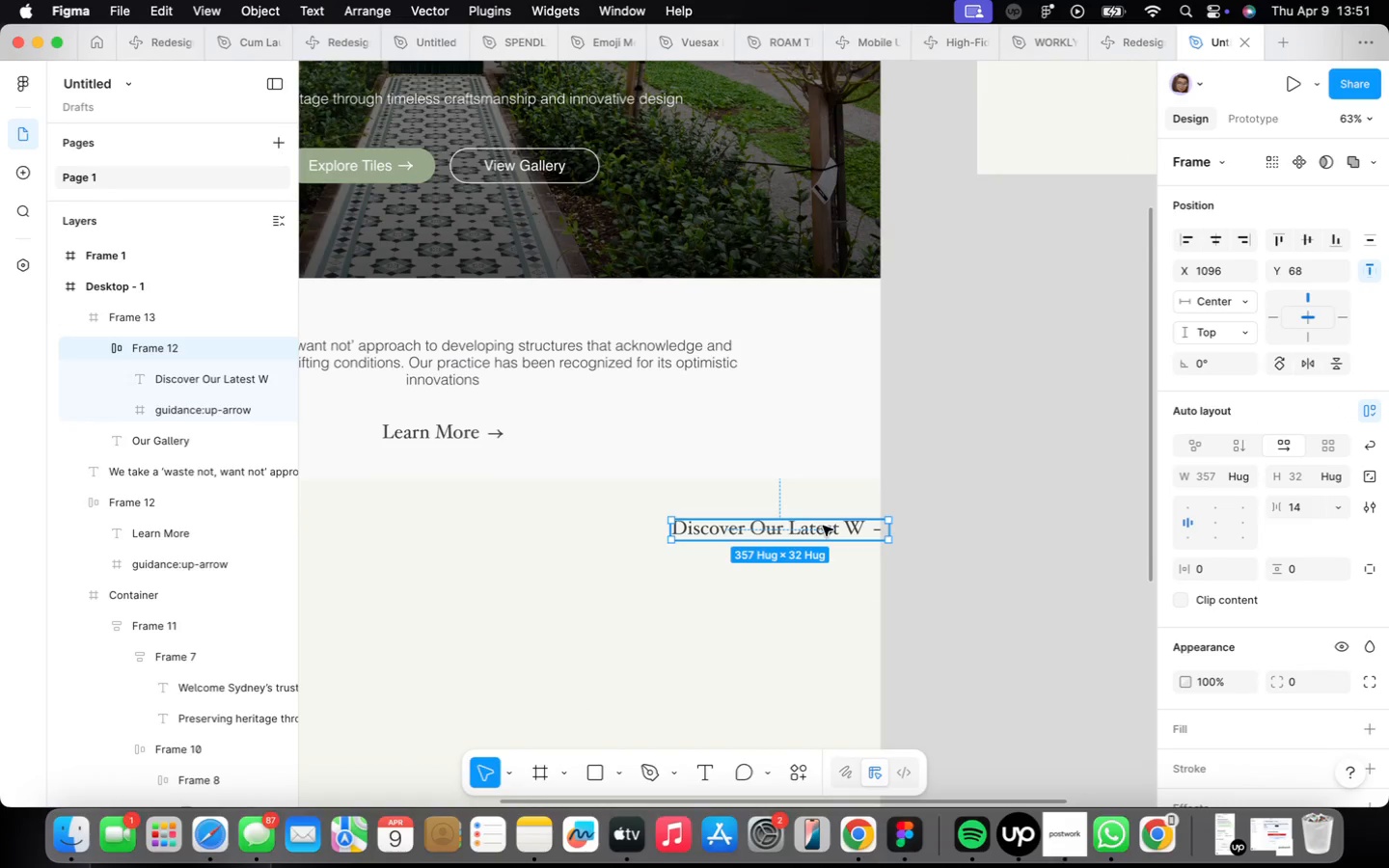 
left_click_drag(start_coordinate=[824, 529], to_coordinate=[797, 528])
 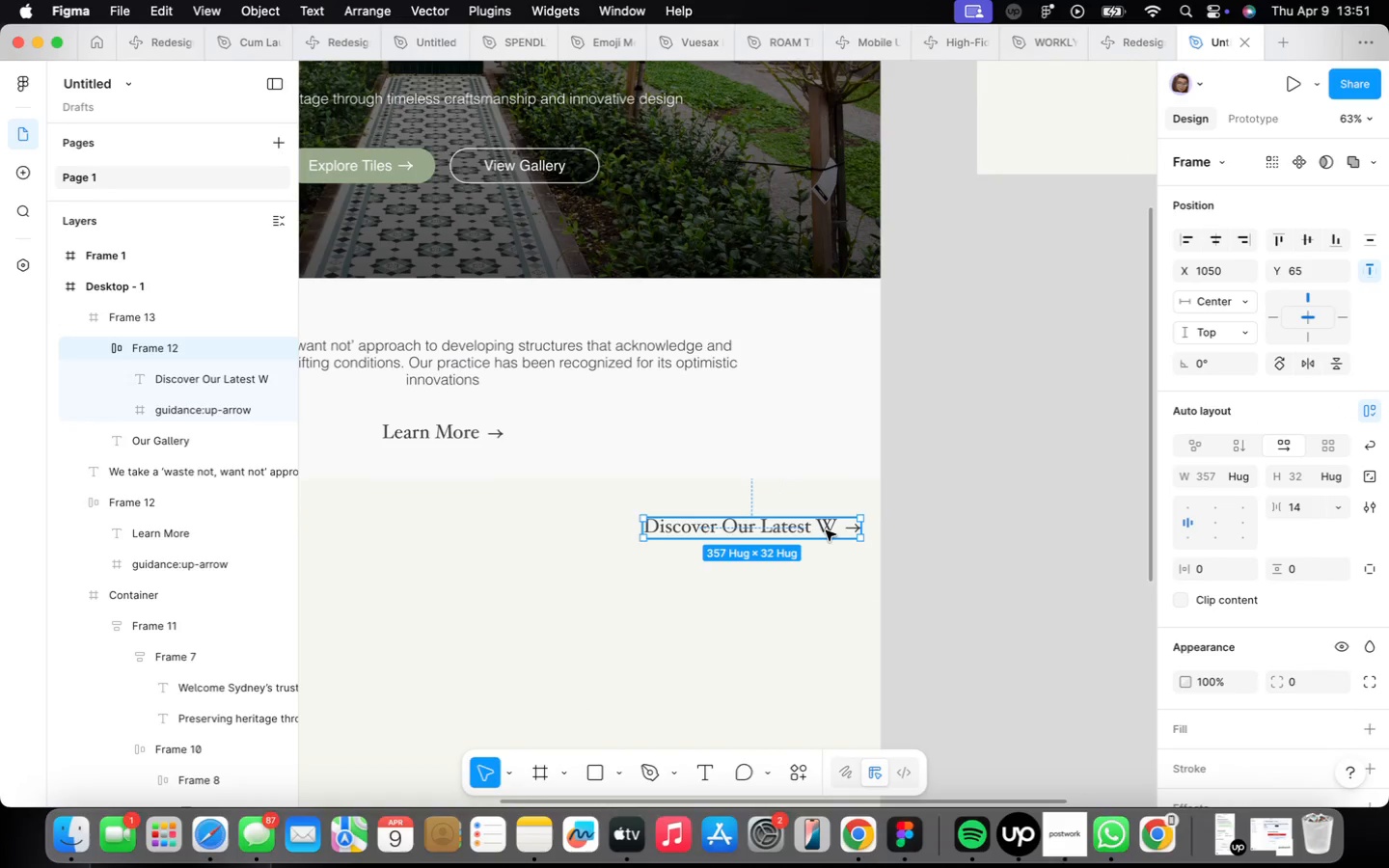 
left_click_drag(start_coordinate=[819, 530], to_coordinate=[788, 531])
 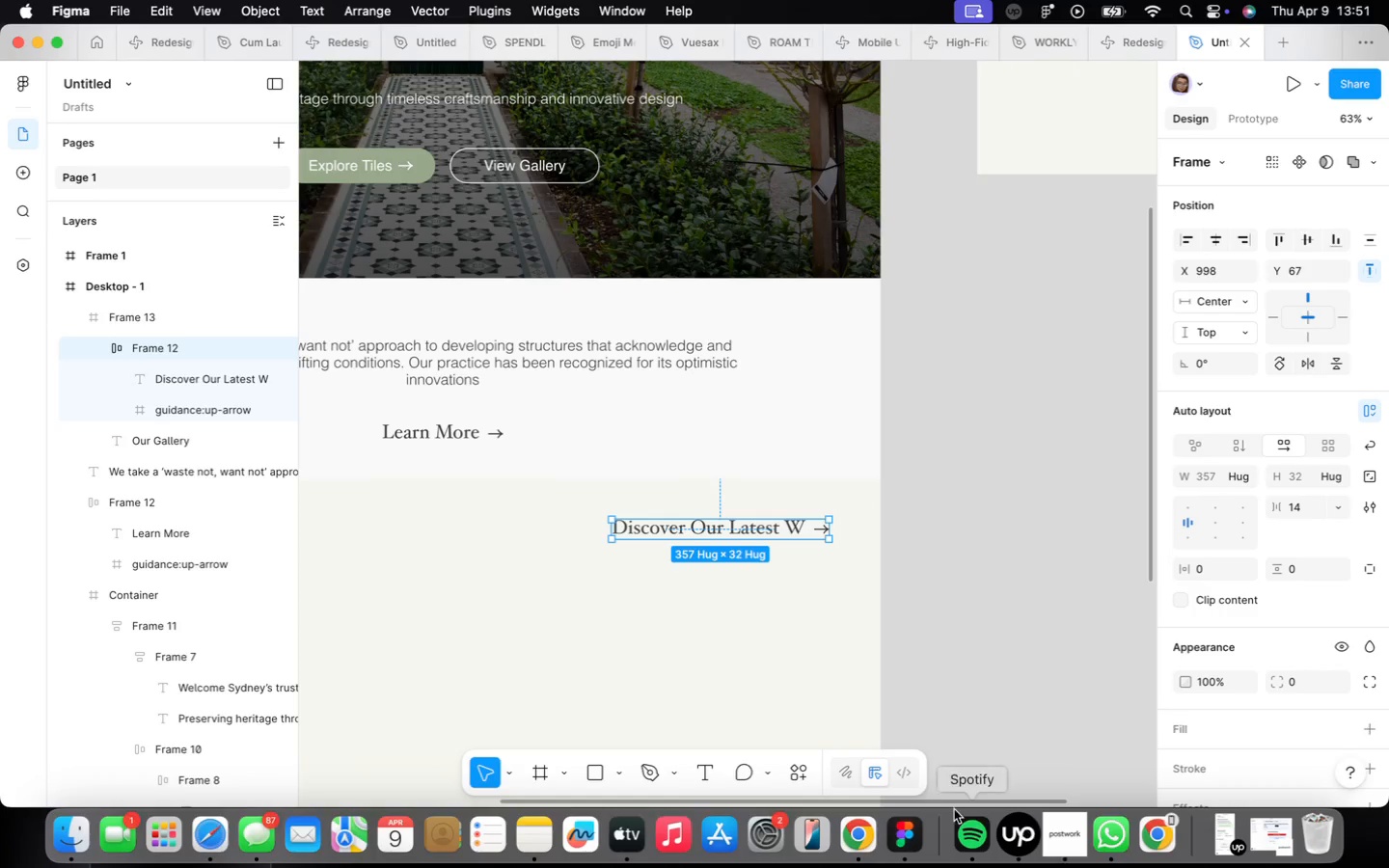 
left_click_drag(start_coordinate=[769, 528], to_coordinate=[761, 528])
 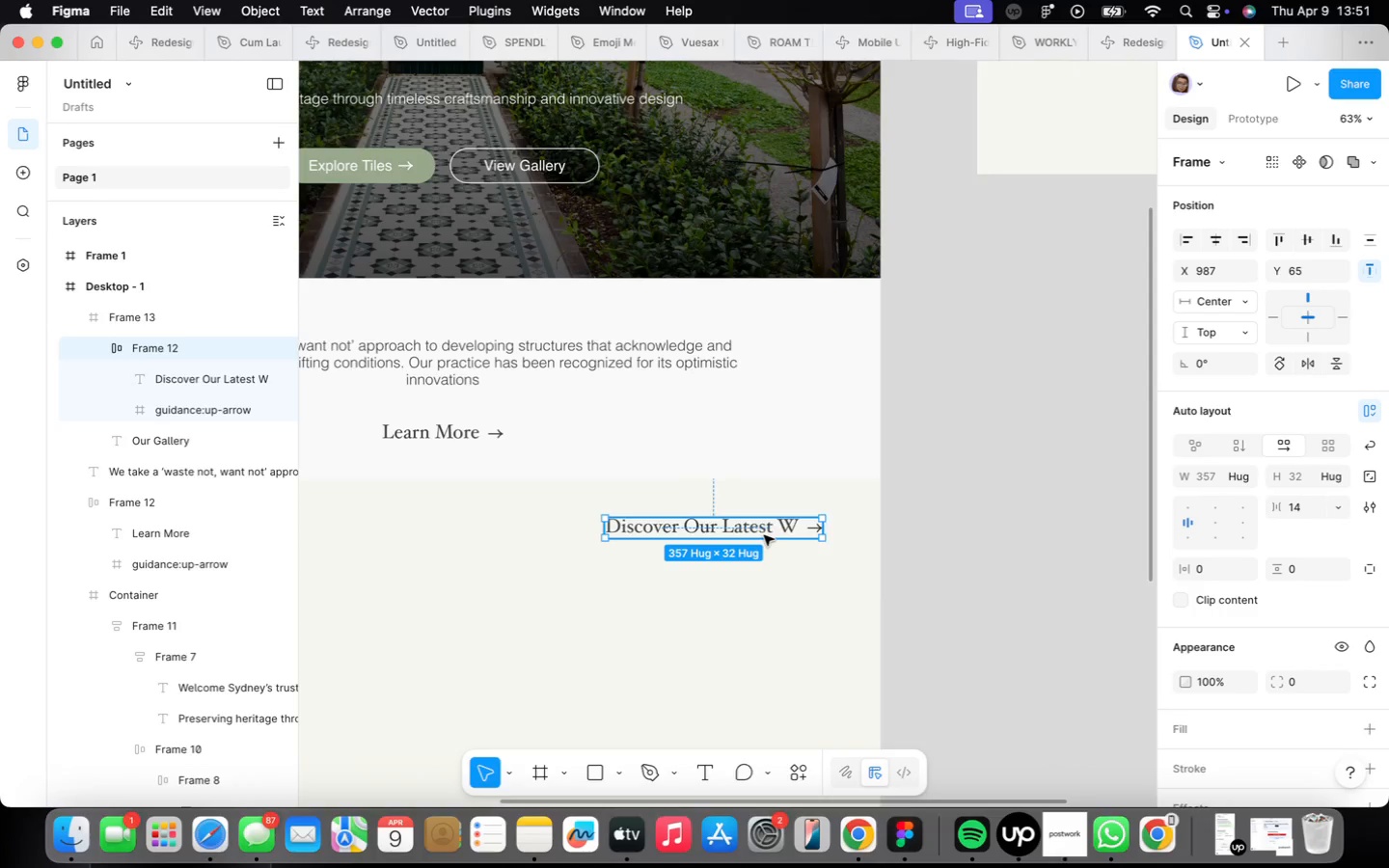 
scroll: coordinate [767, 535], scroll_direction: down, amount: 5.0
 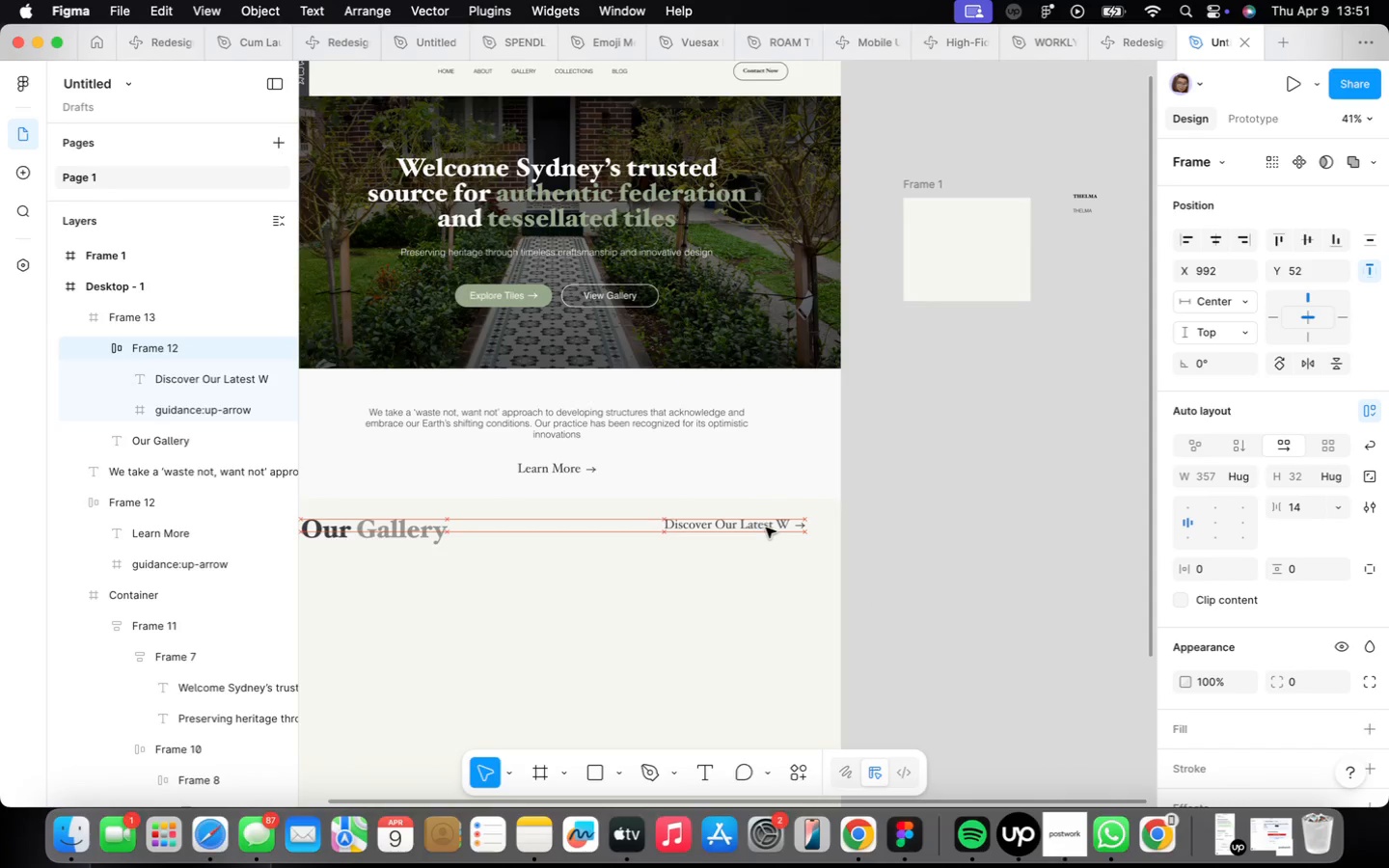 
scroll: coordinate [767, 529], scroll_direction: up, amount: 9.0
 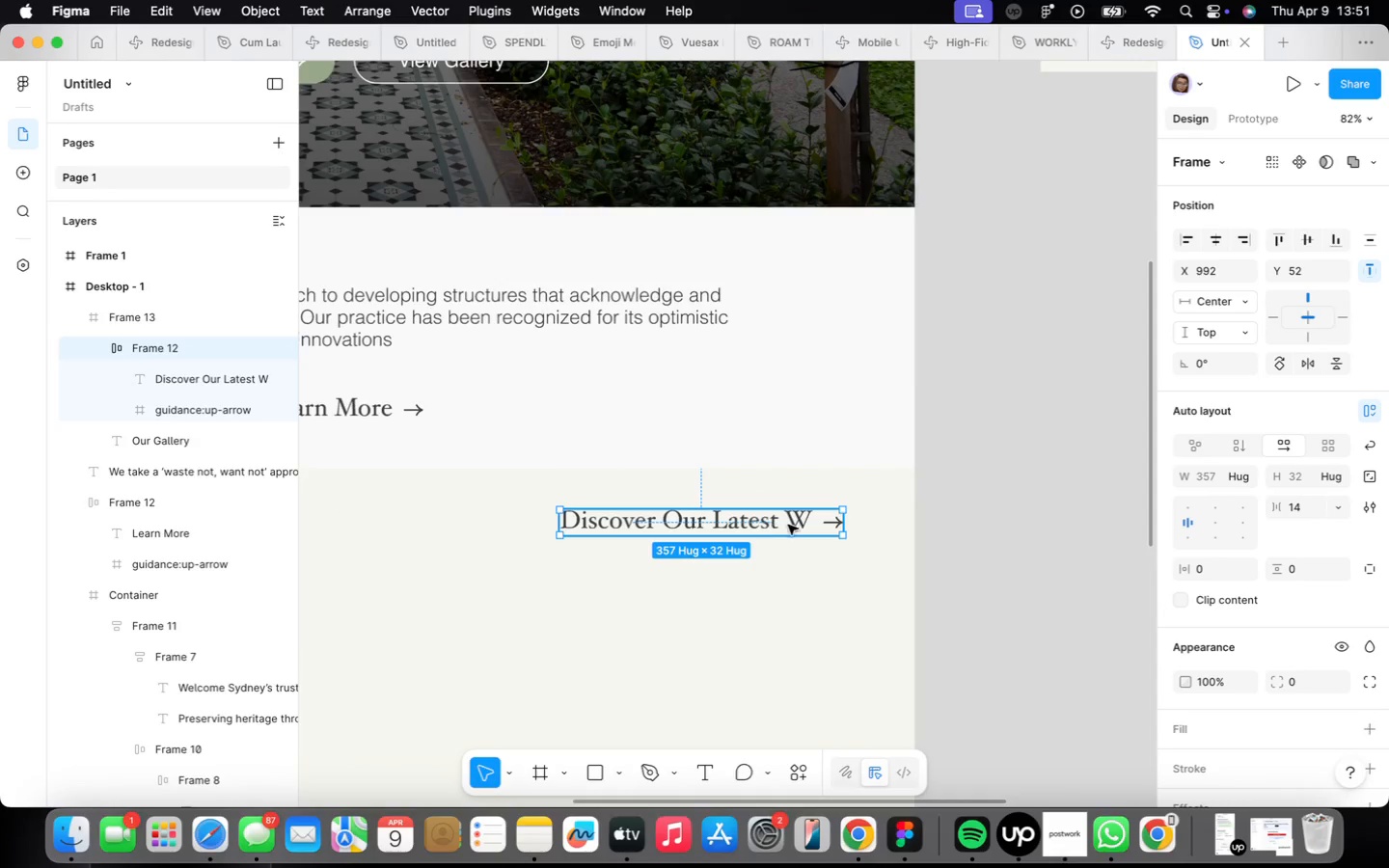 
double_click([788, 525])
 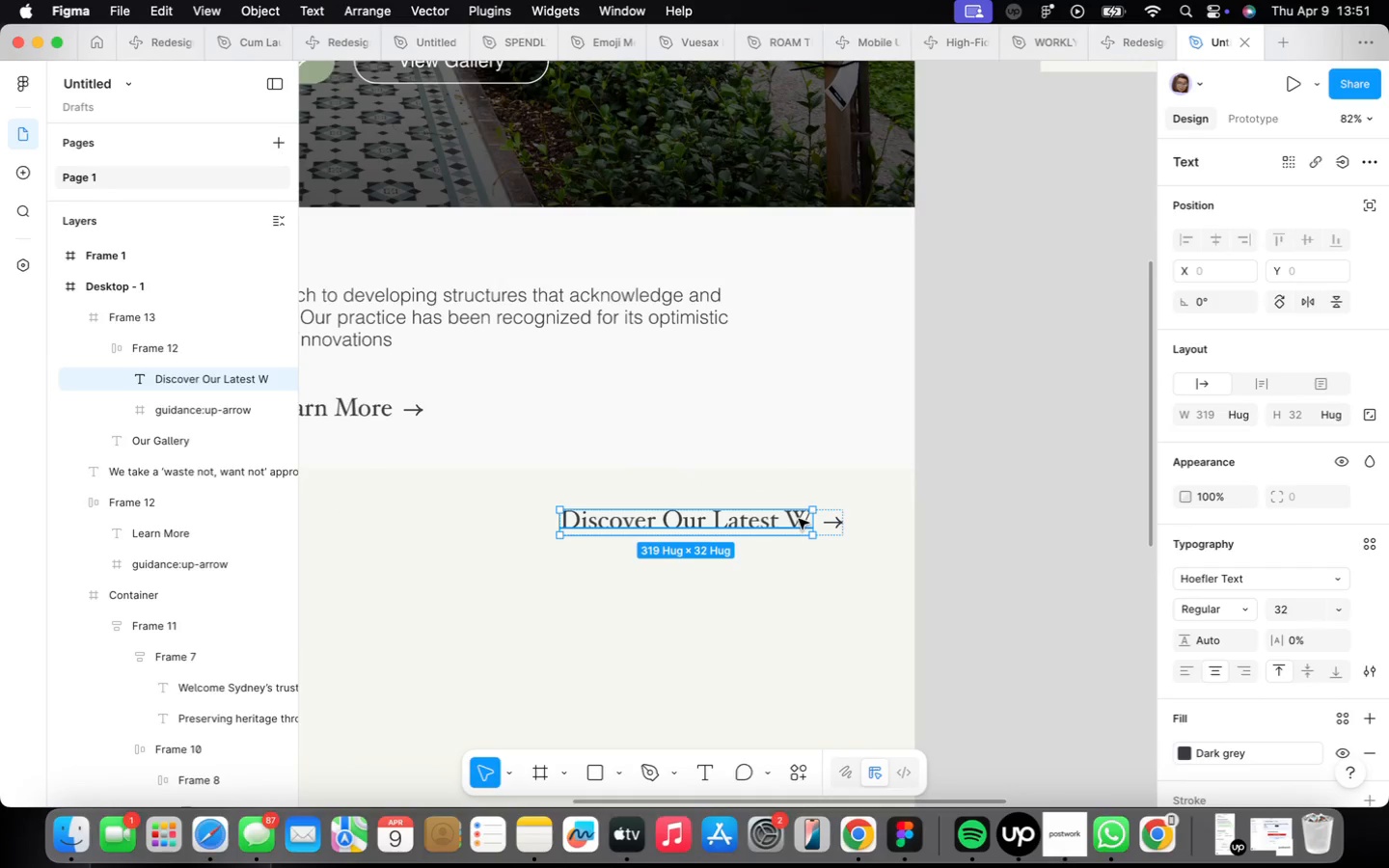 
triple_click([799, 519])
 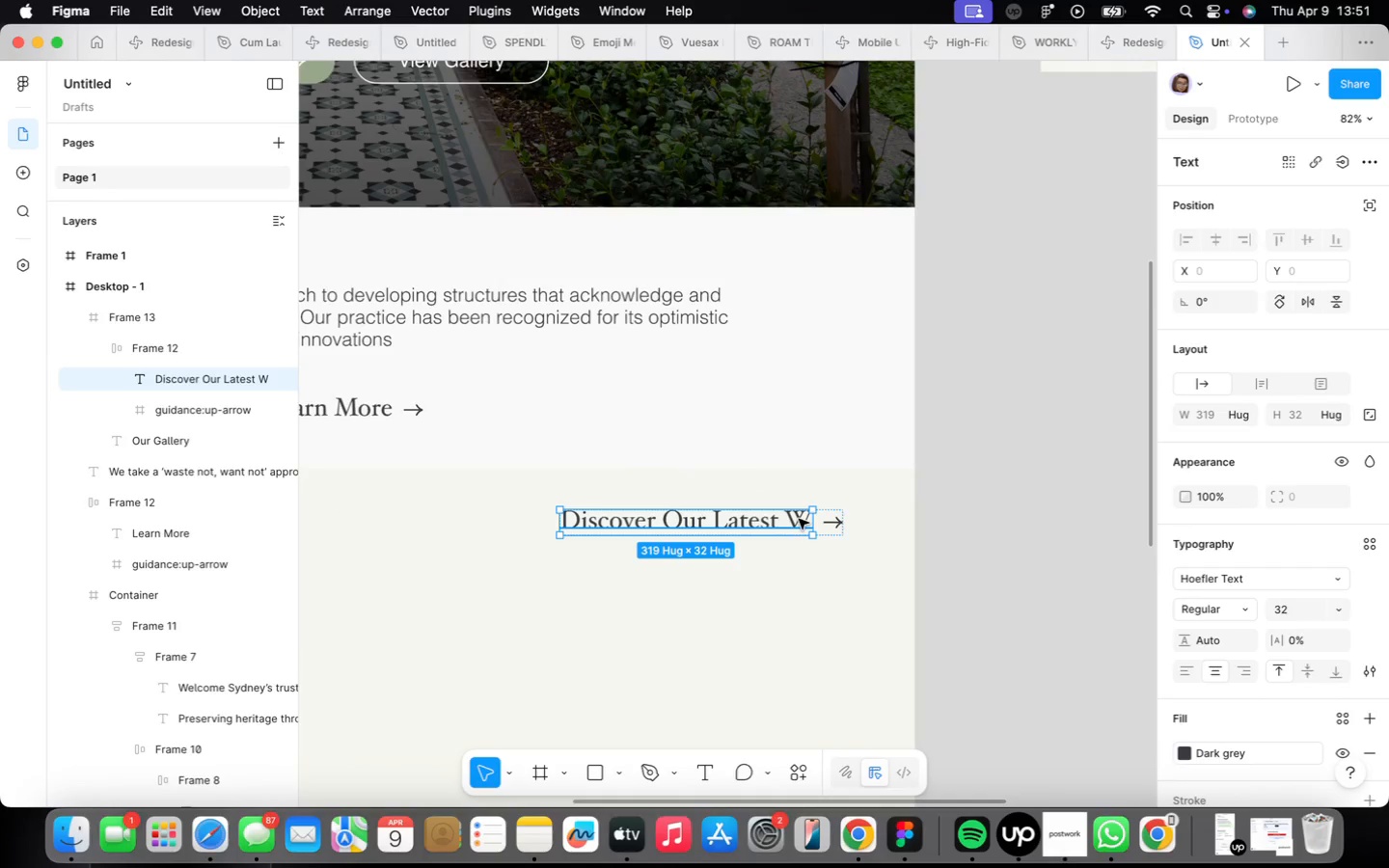 
triple_click([799, 519])
 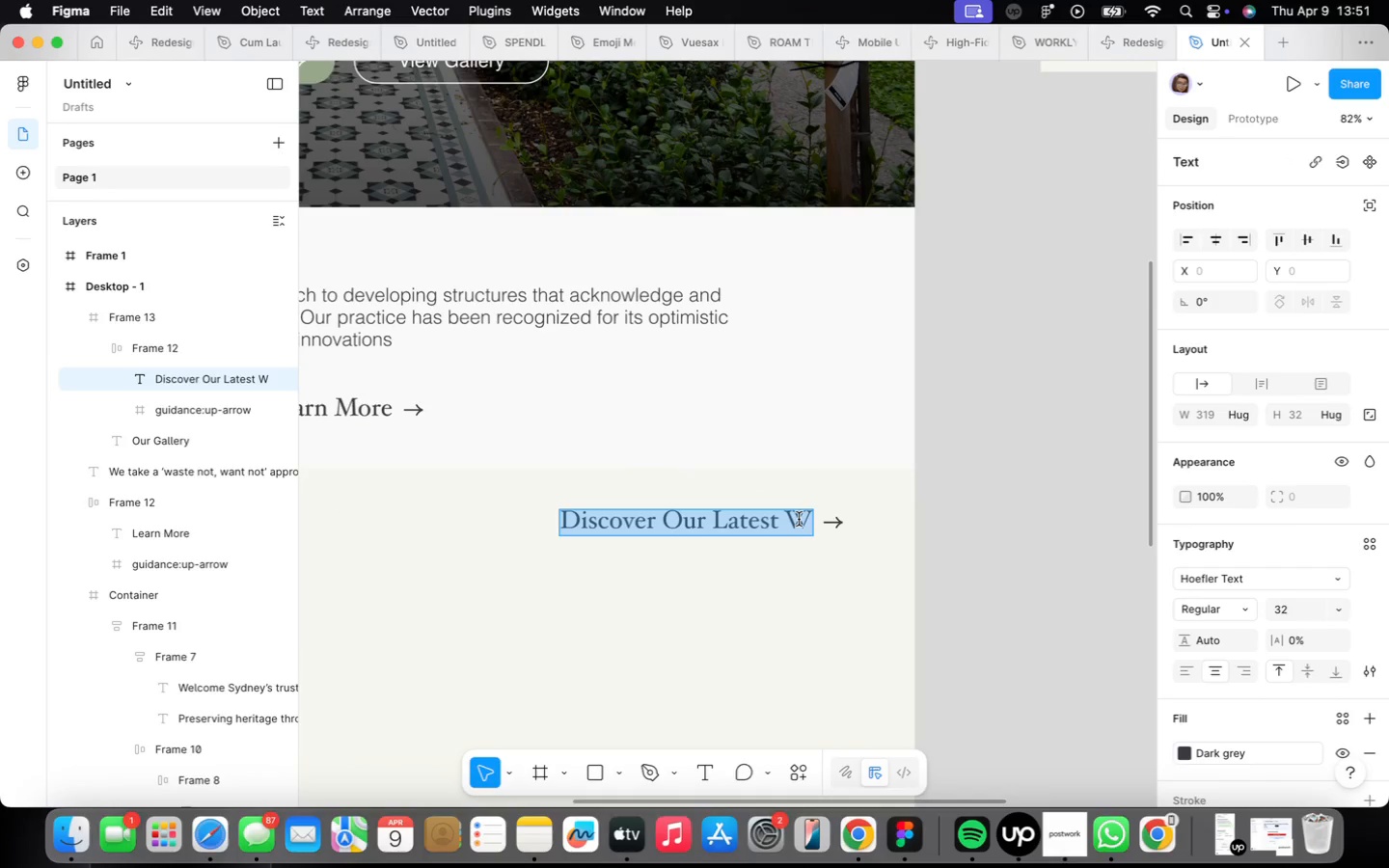 
scroll: coordinate [799, 521], scroll_direction: up, amount: 4.0
 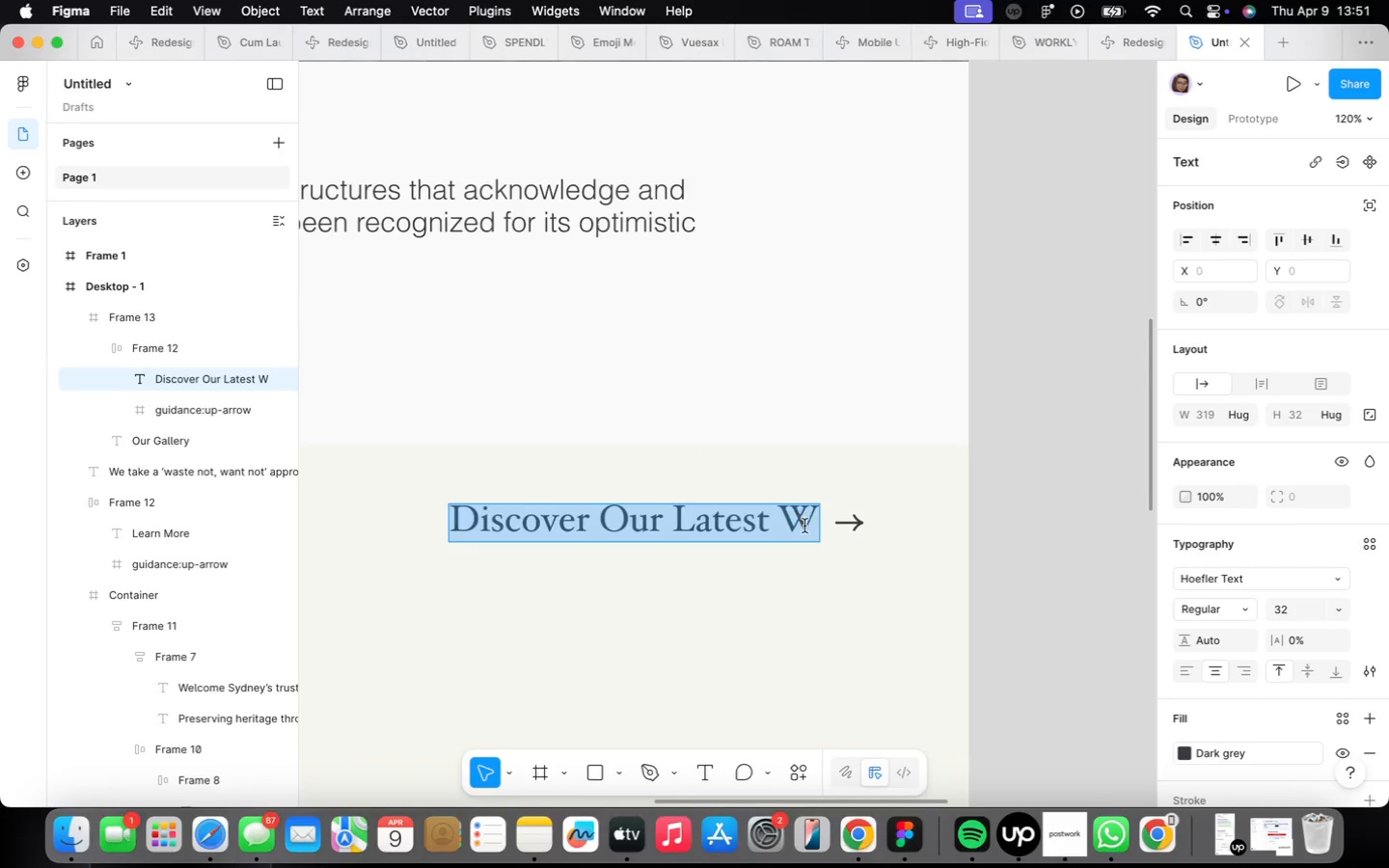 
left_click([806, 526])
 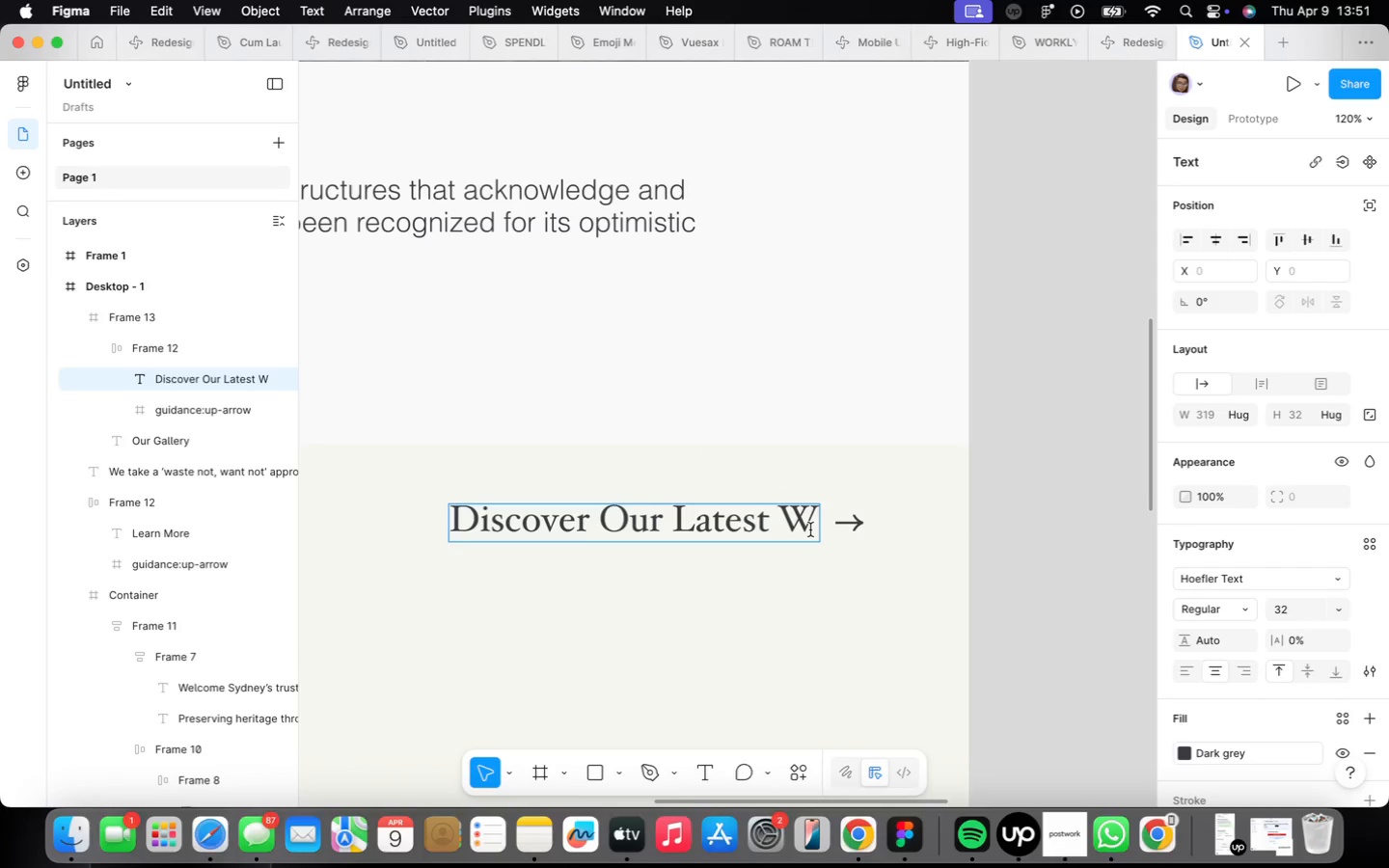 
type(ork)
 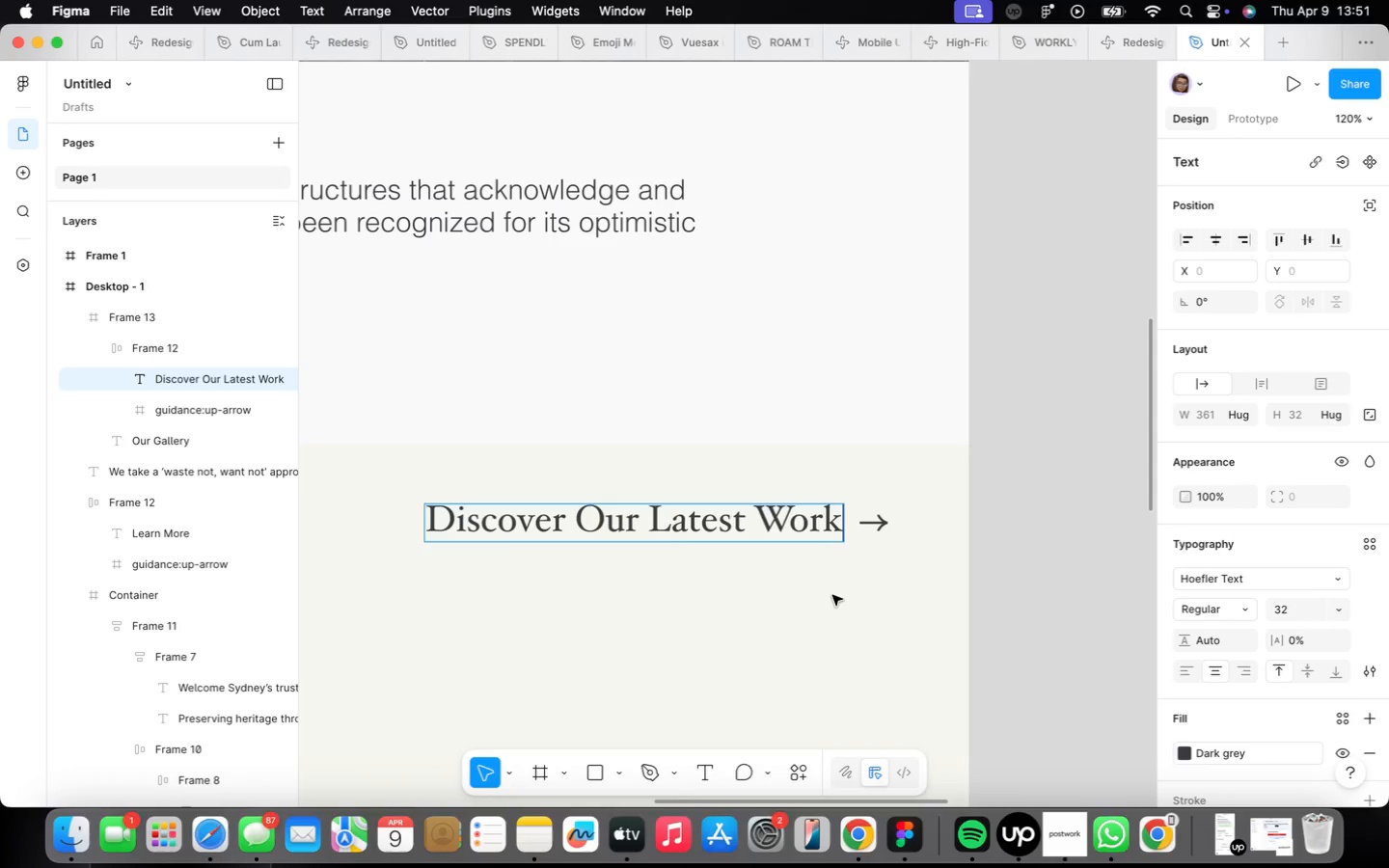 
left_click([831, 577])
 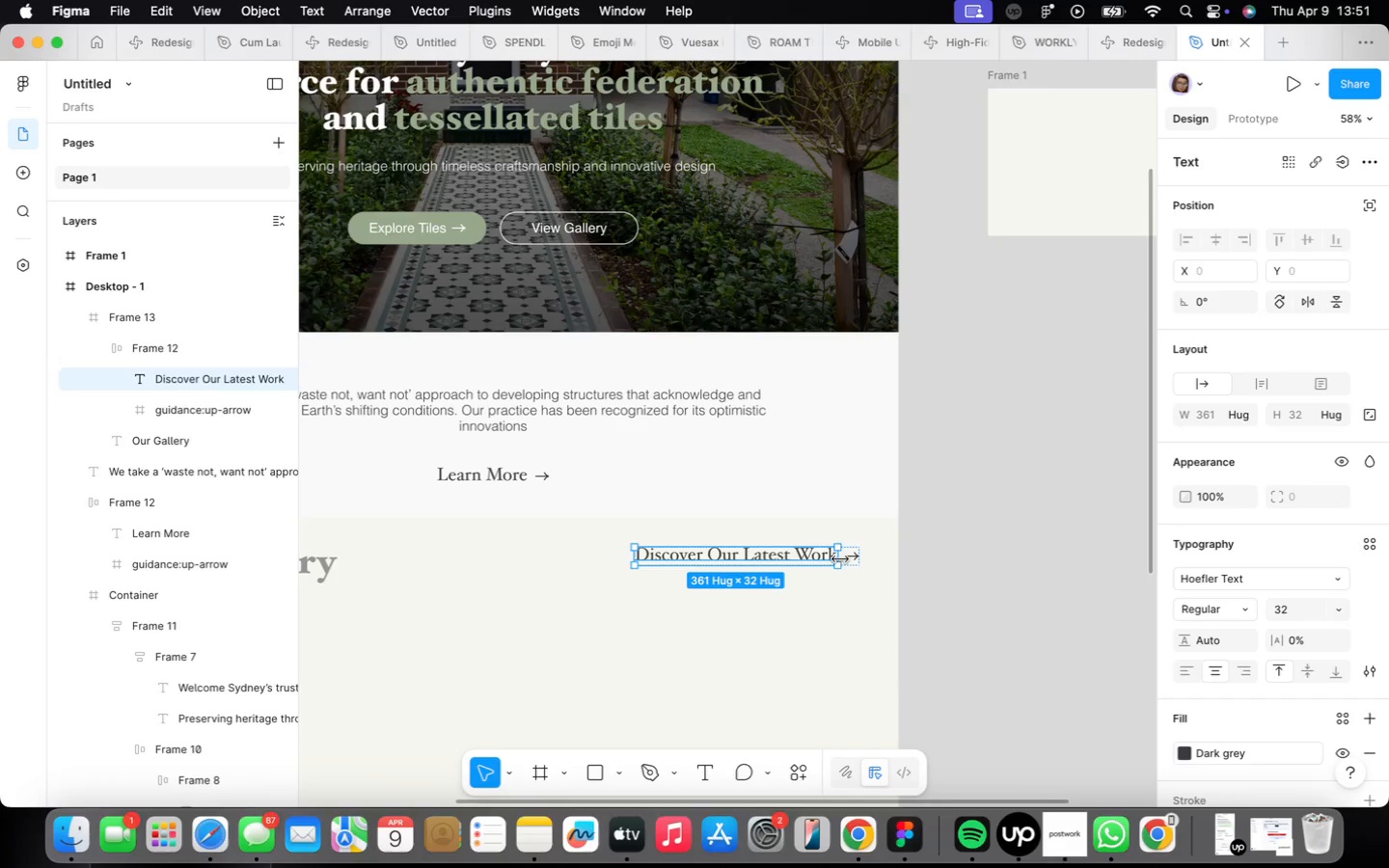 
scroll: coordinate [832, 587], scroll_direction: down, amount: 10.0
 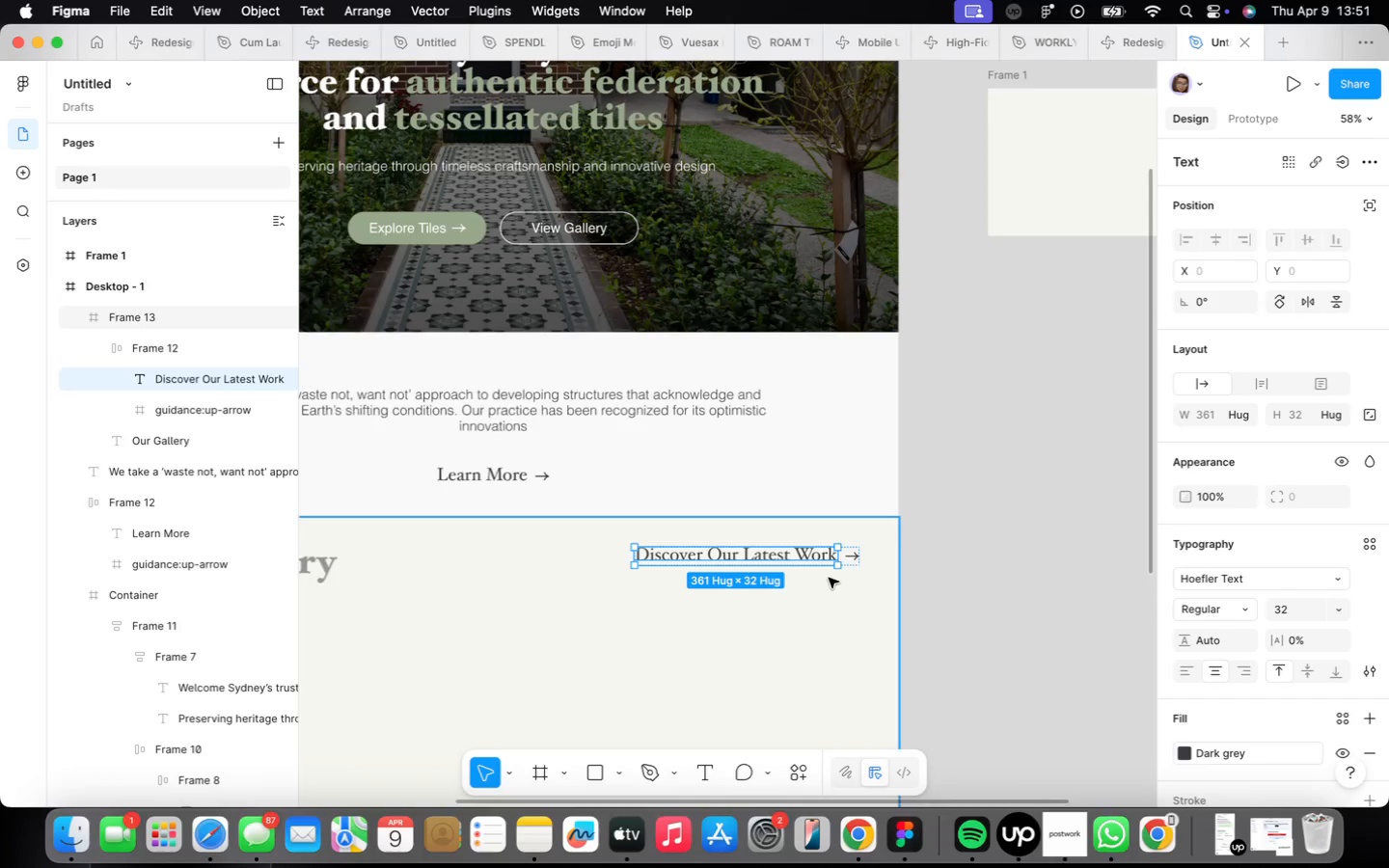 
left_click([846, 582])
 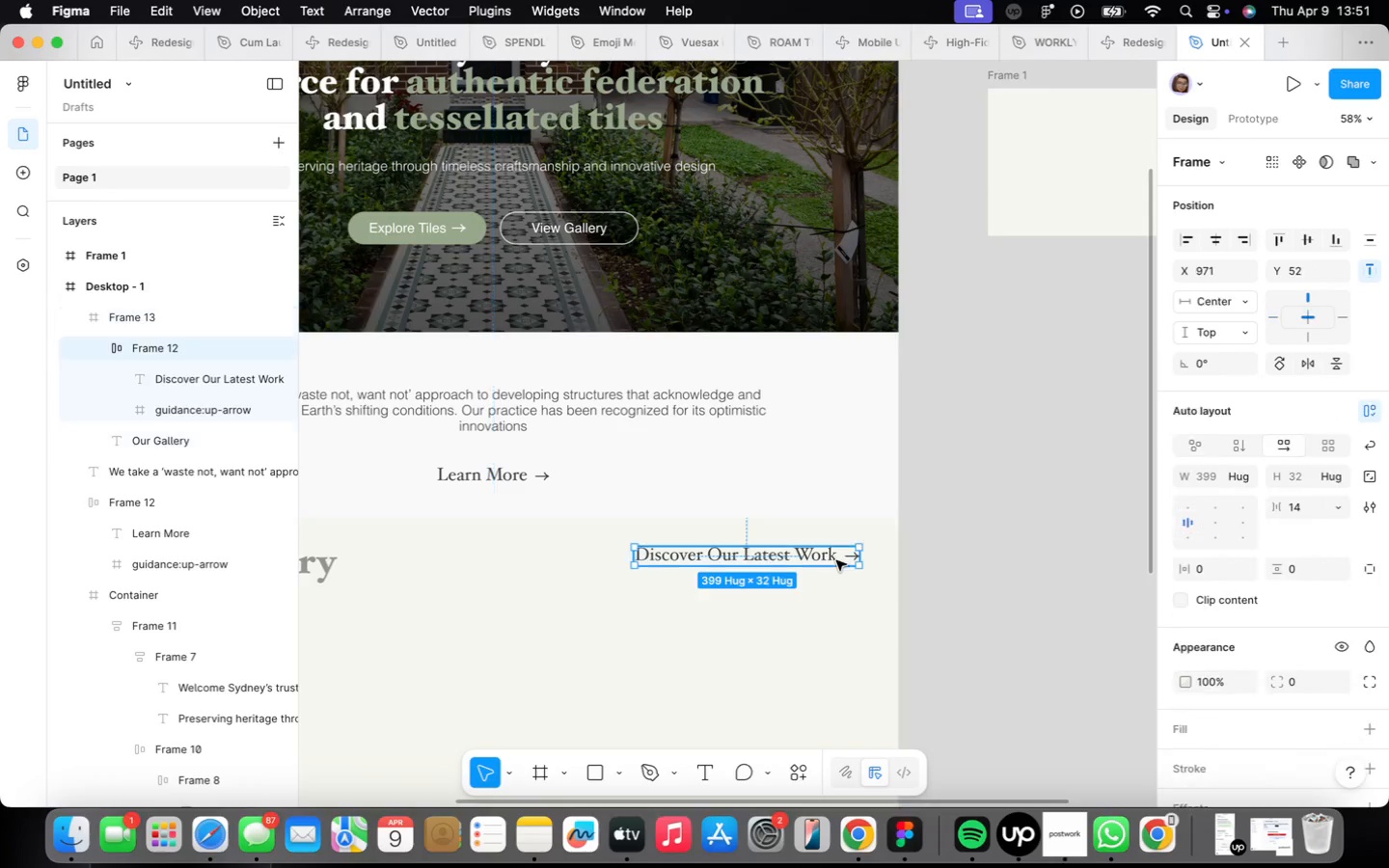 
scroll: coordinate [835, 562], scroll_direction: down, amount: 3.0
 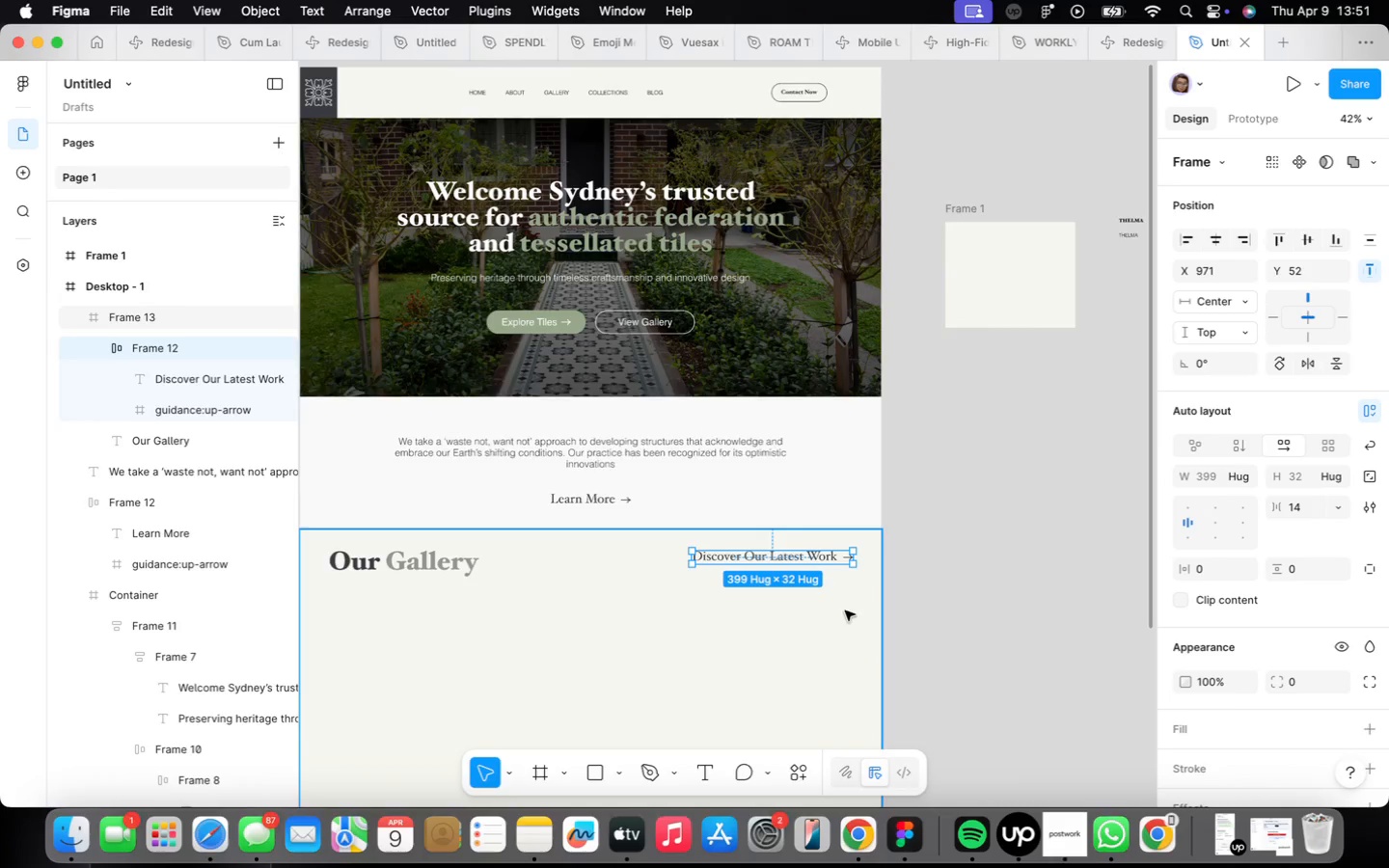 
left_click([836, 612])